 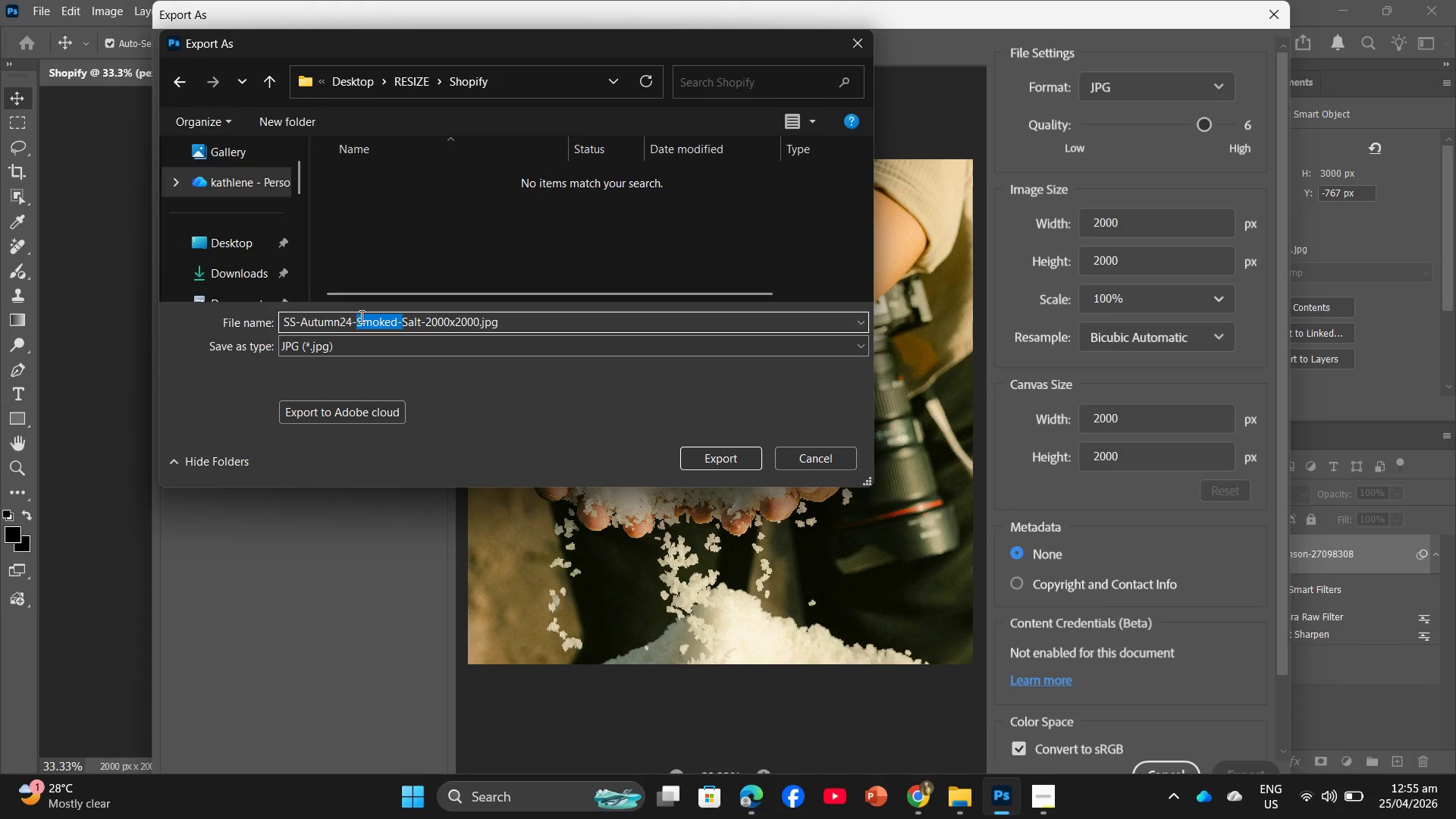 
key(Backspace)
 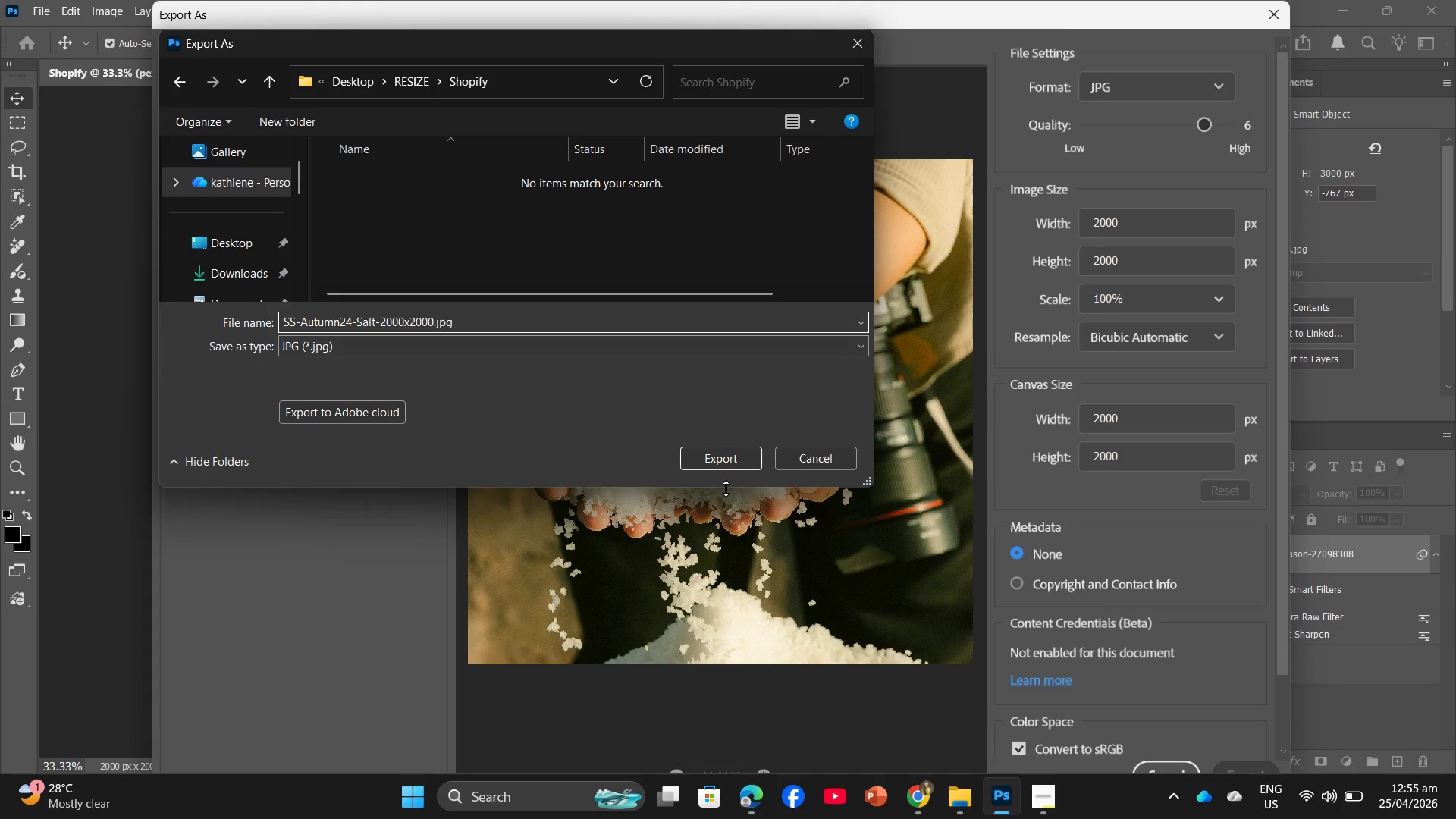 
left_click([723, 461])
 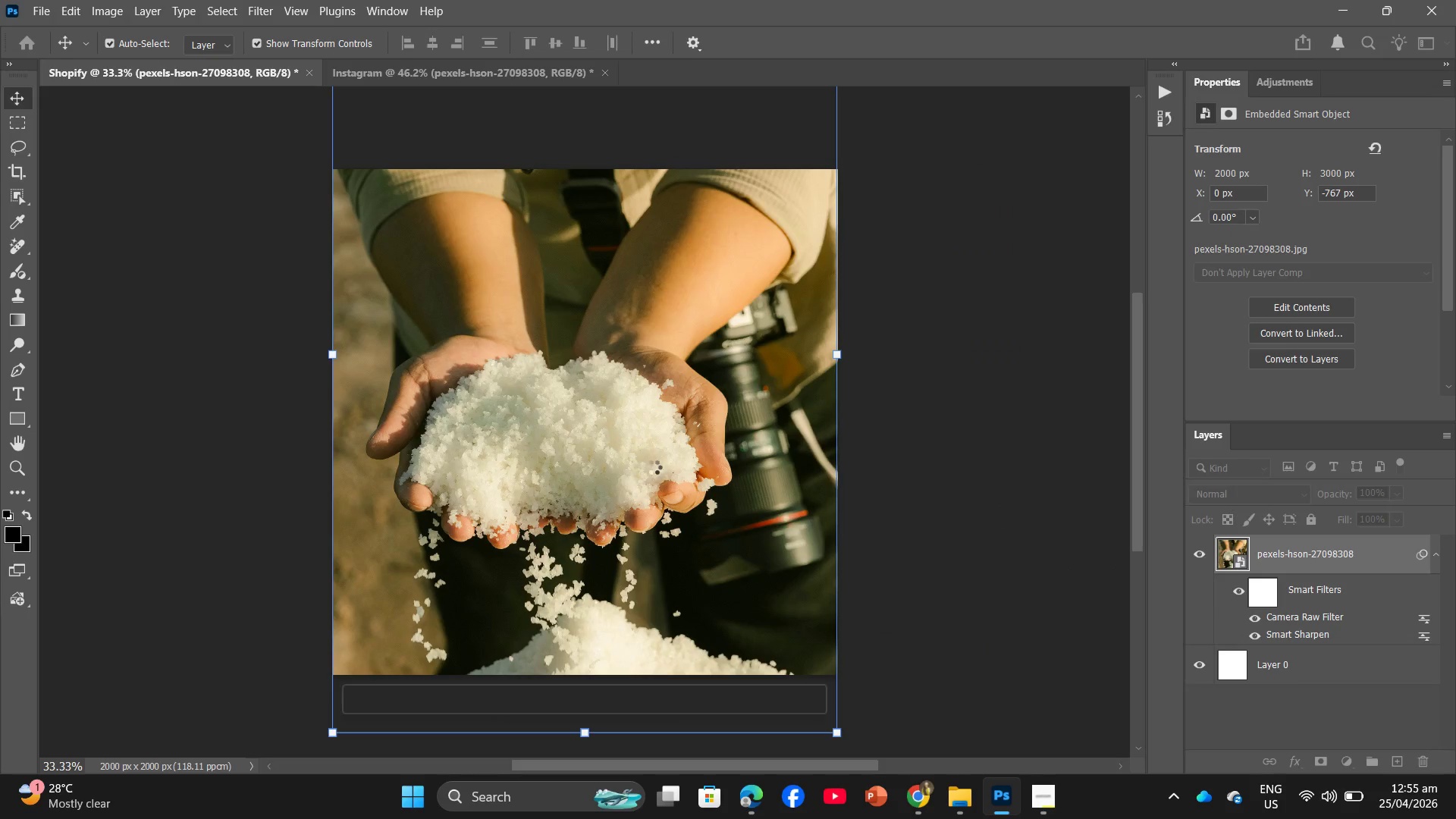 
wait(8.02)
 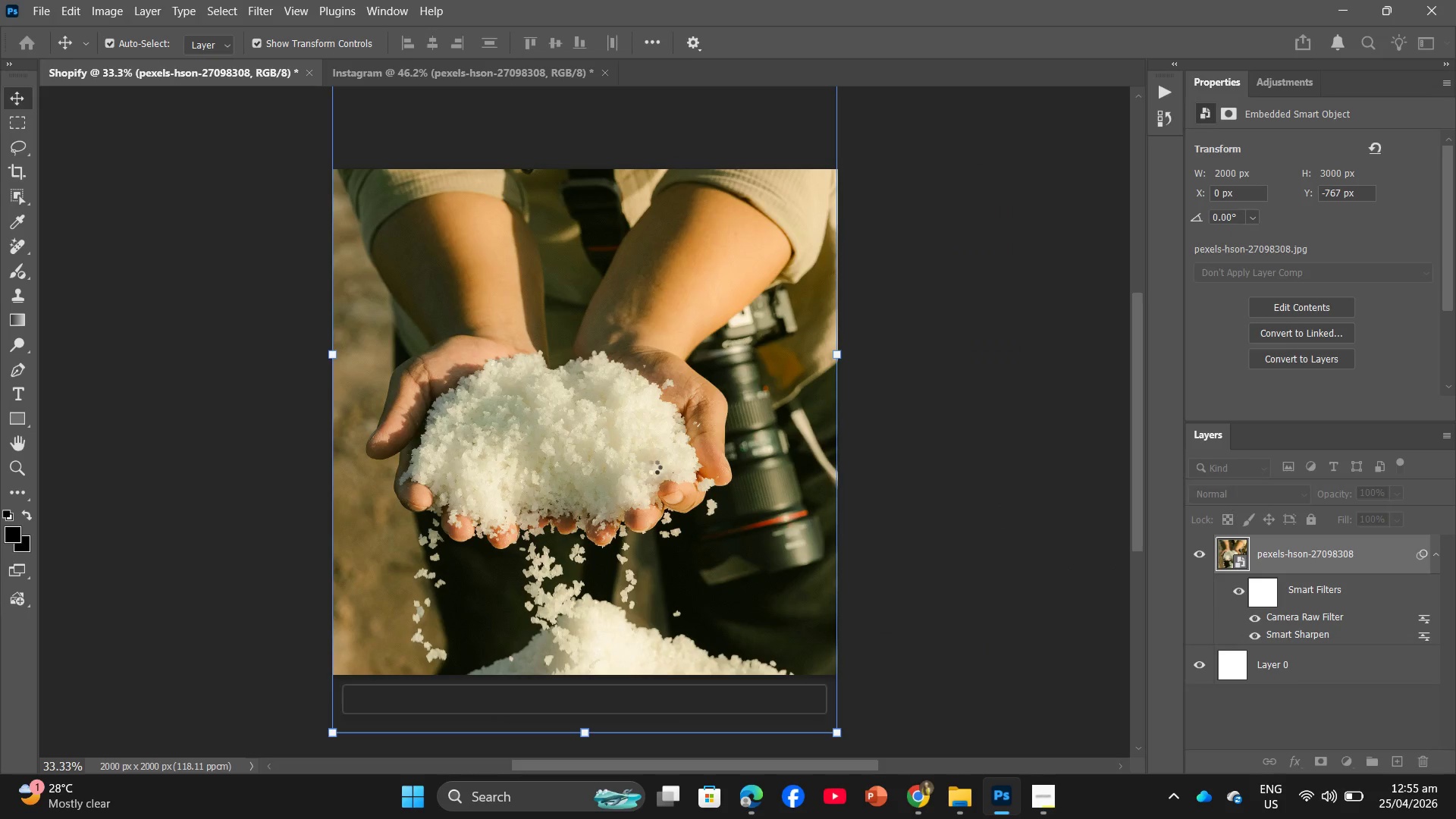 
left_click([463, 75])
 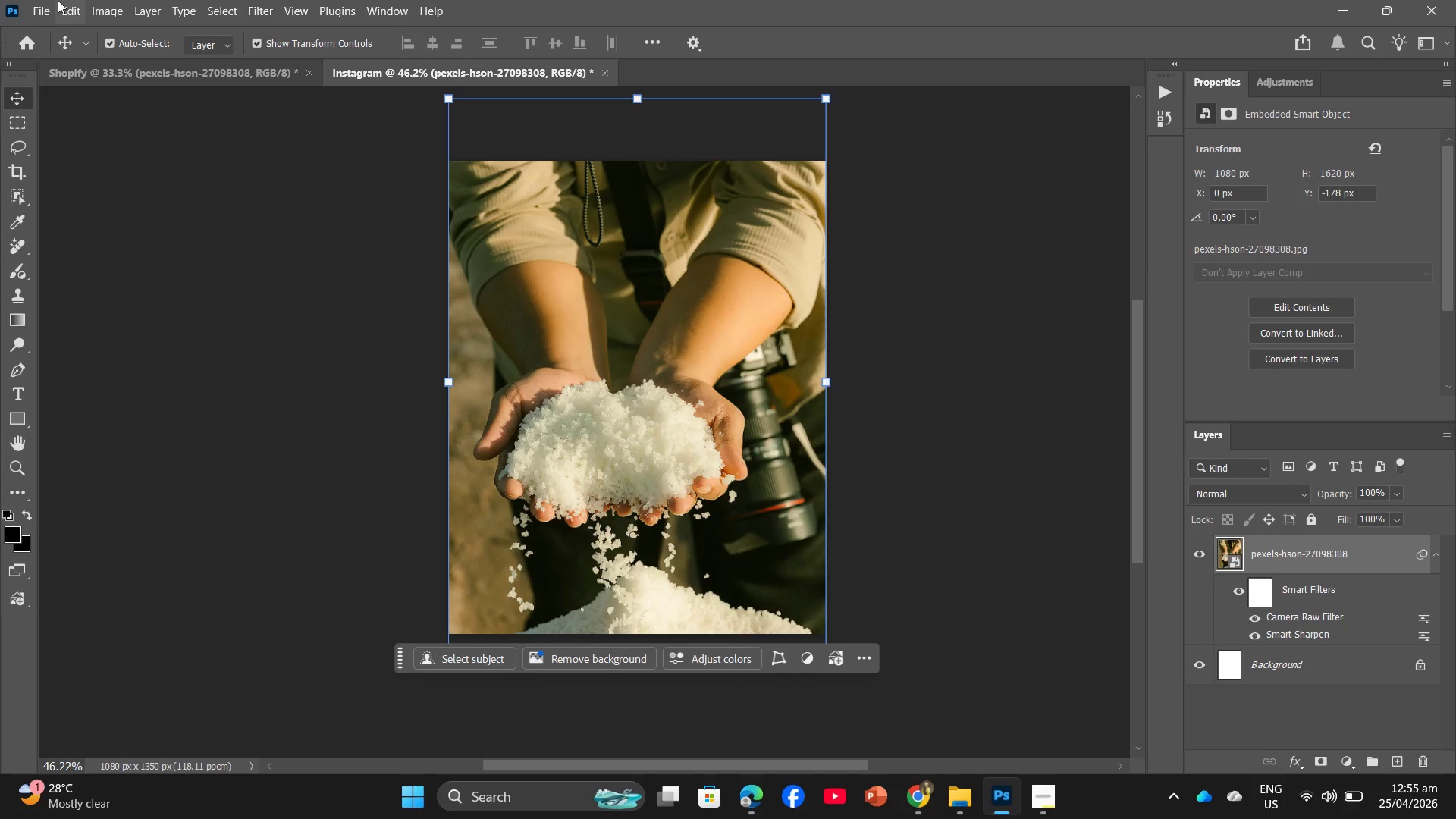 
left_click([48, 0])
 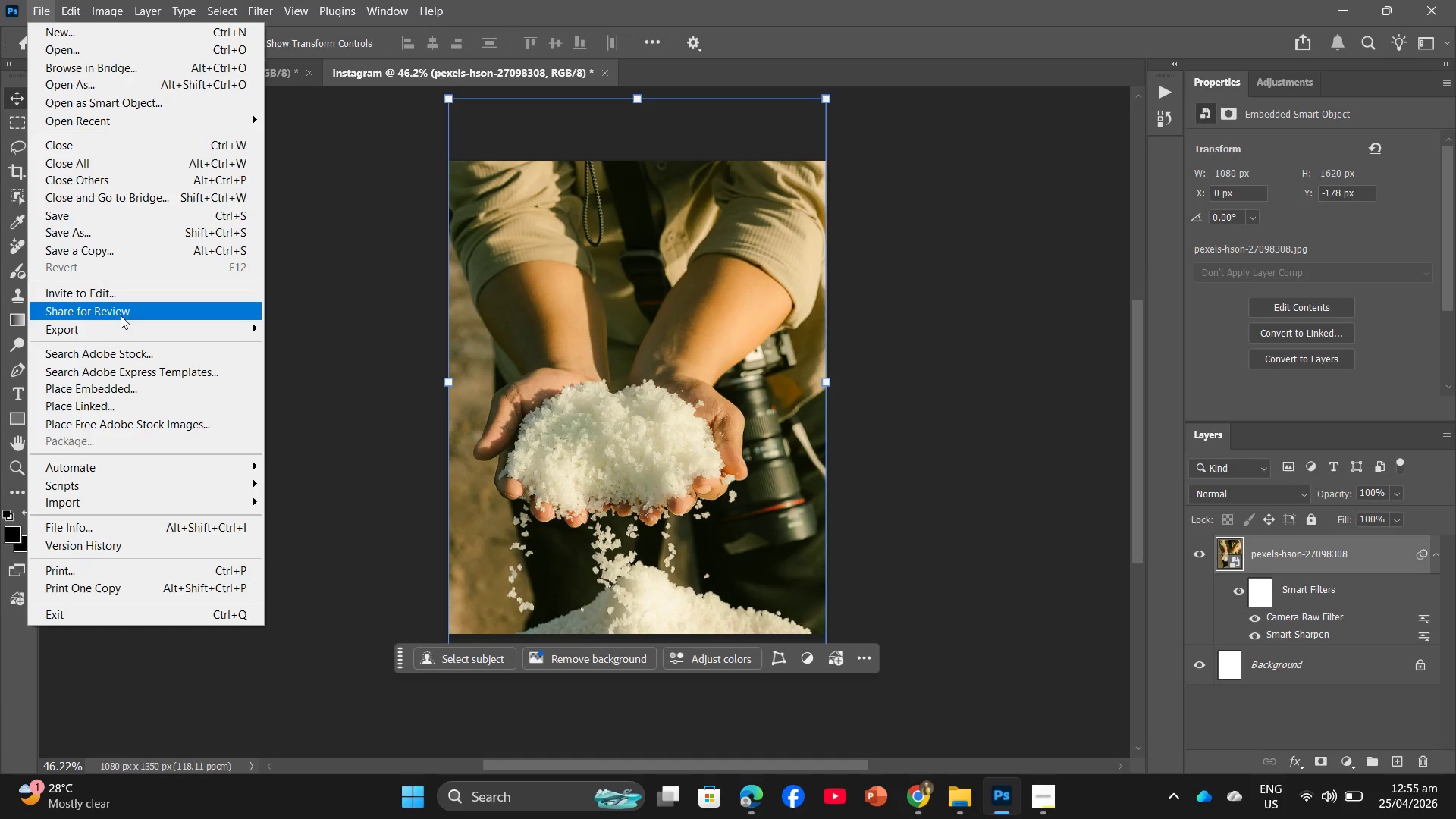 
left_click([123, 329])
 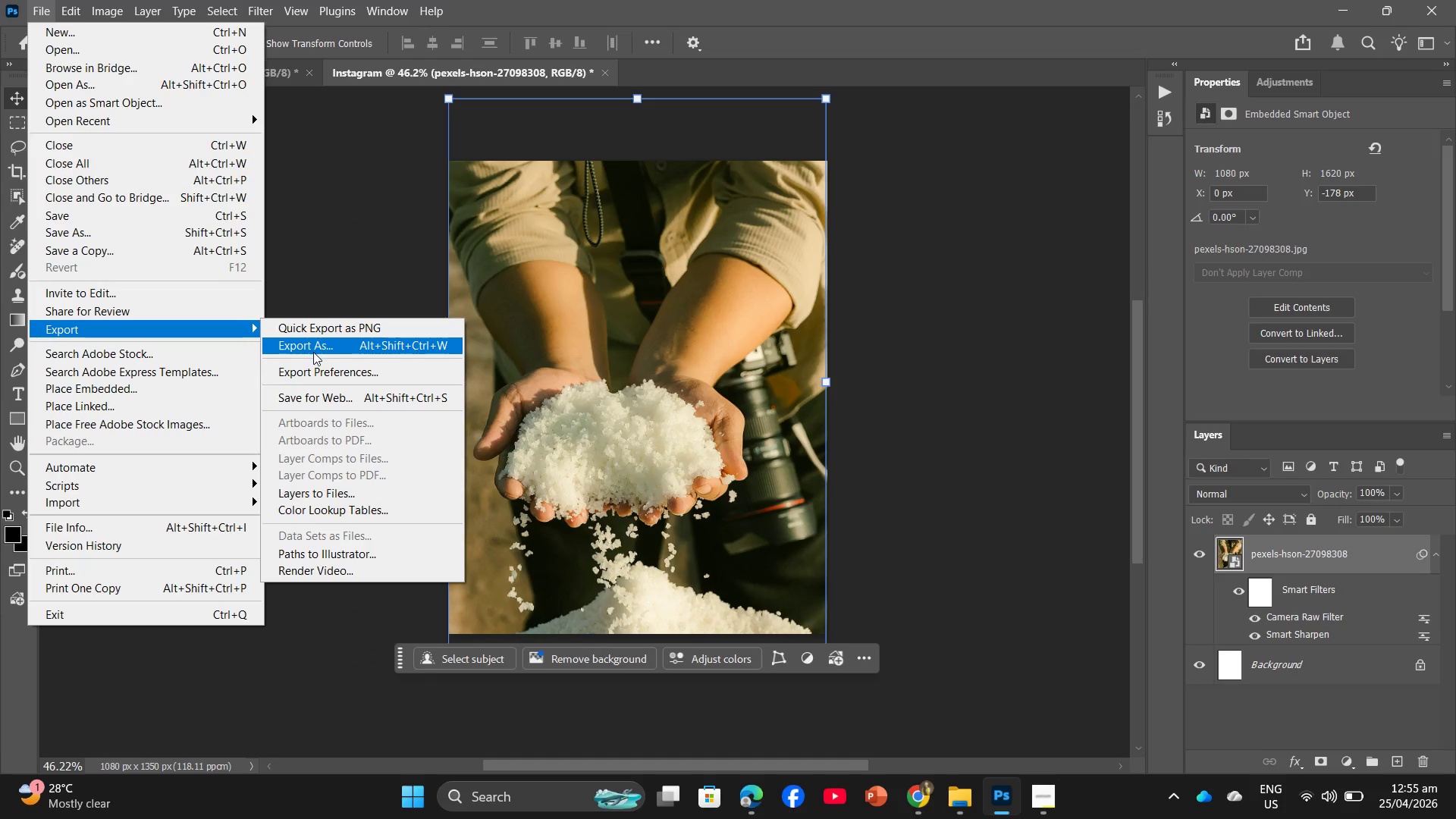 
left_click([319, 349])
 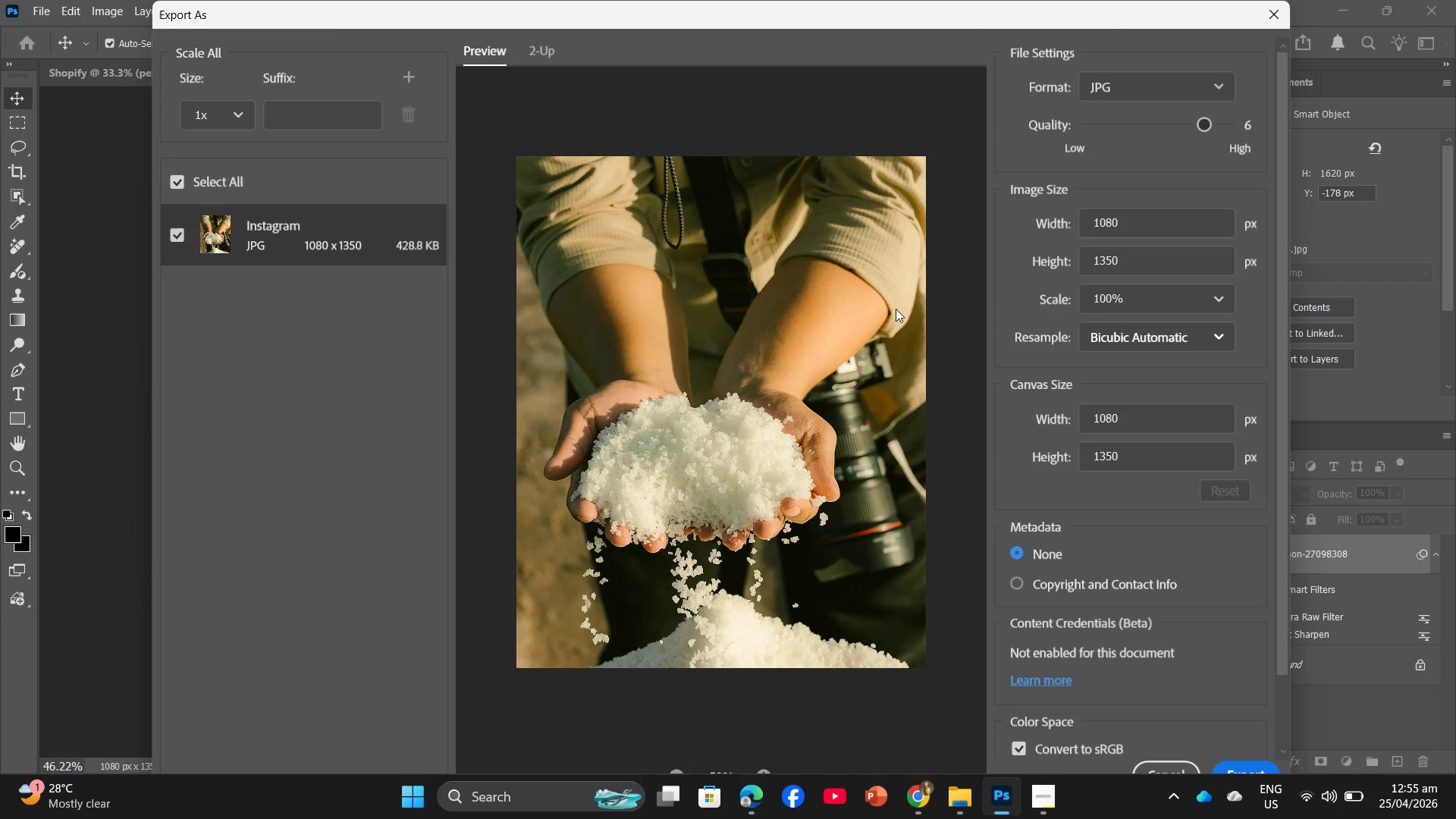 
wait(5.97)
 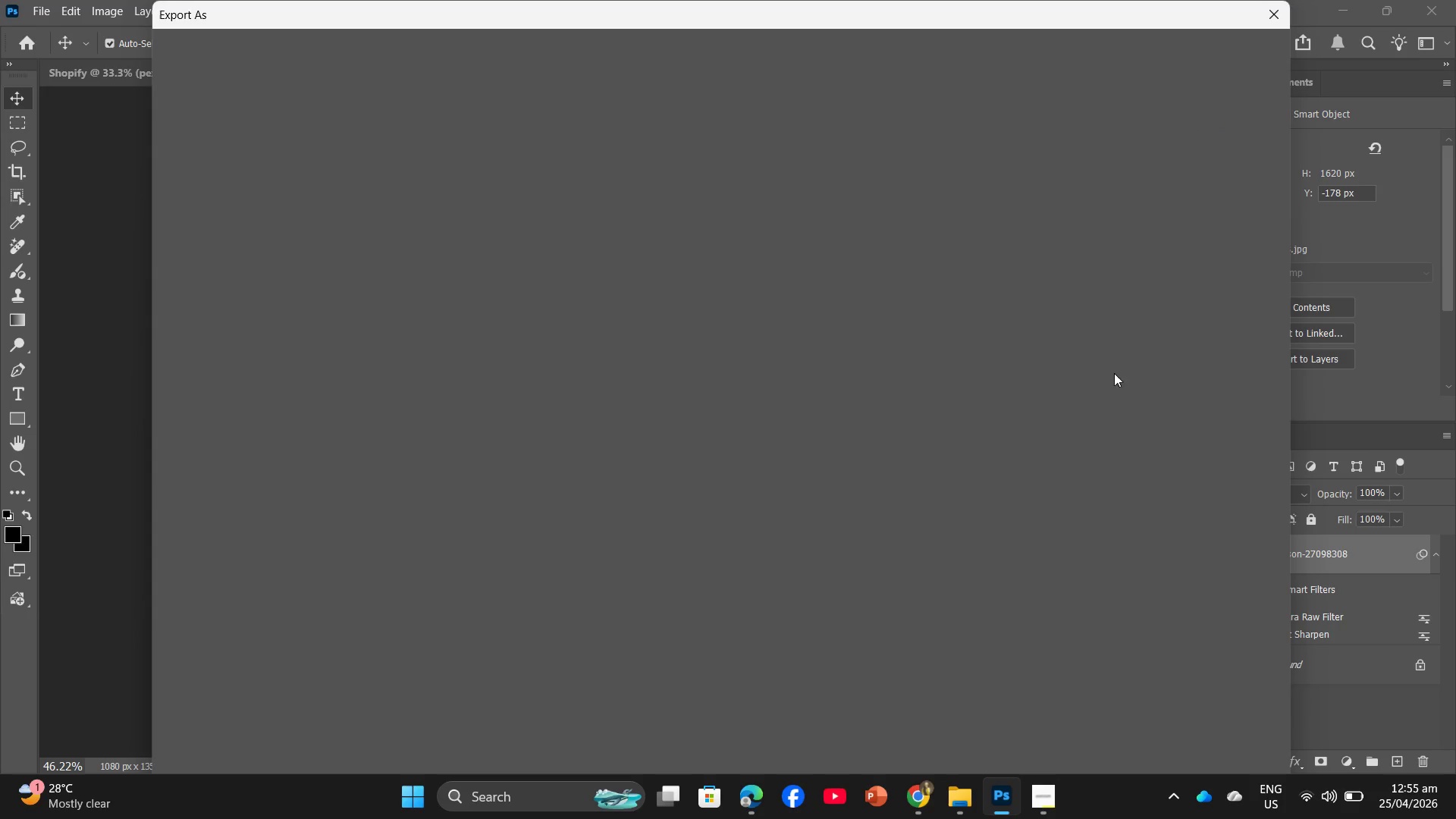 
left_click([1232, 767])
 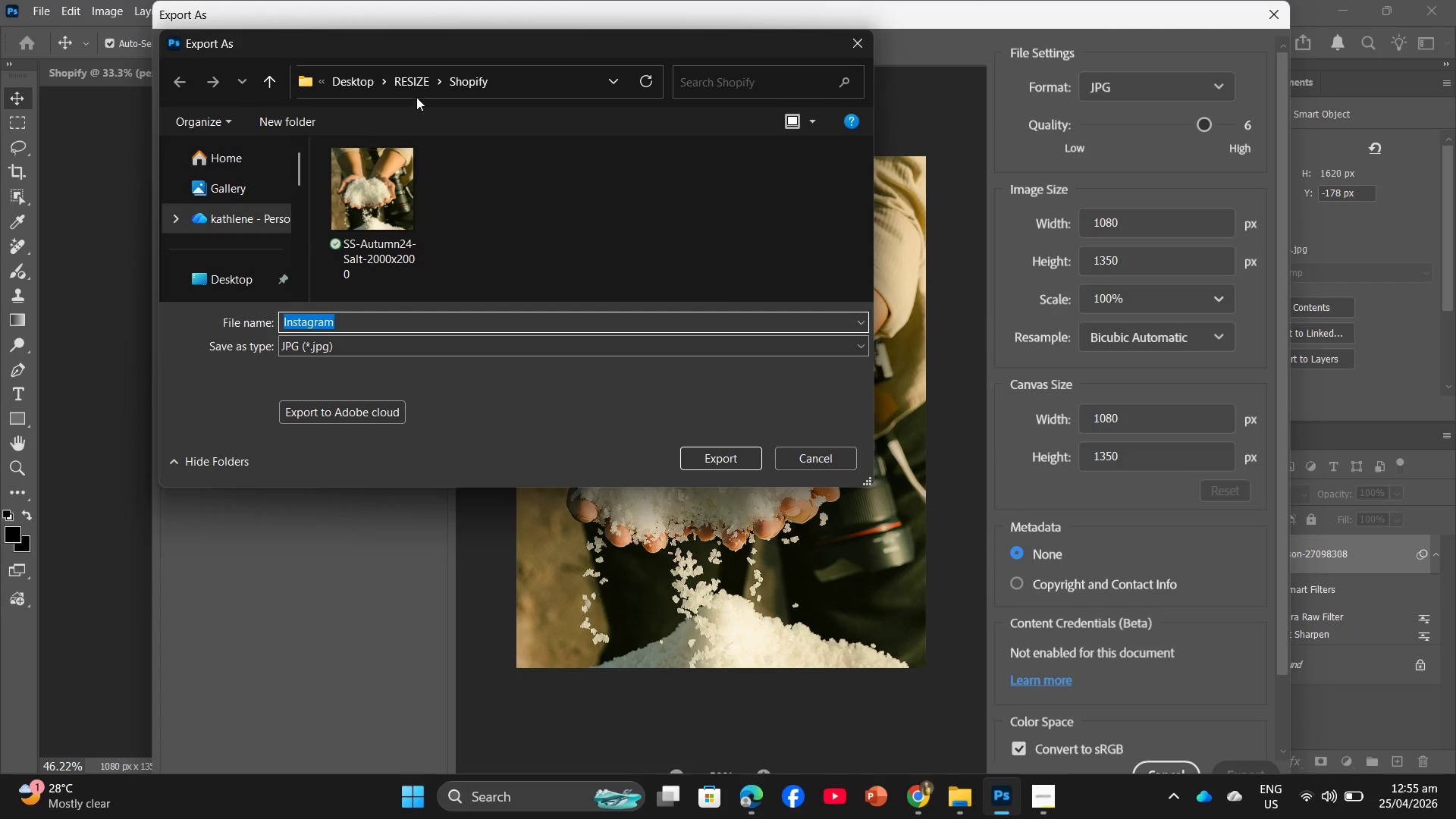 
left_click([369, 212])
 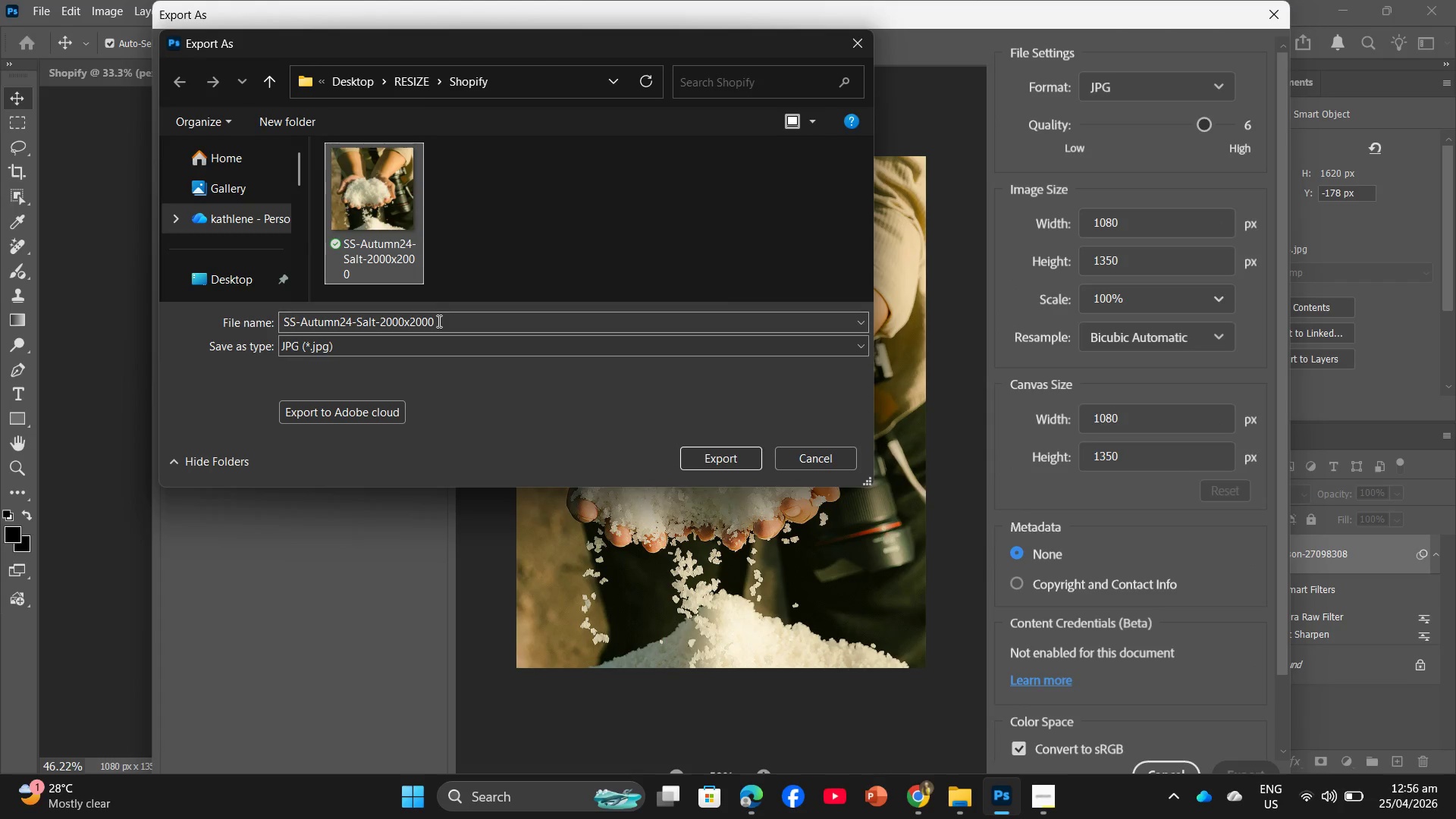 
left_click([438, 321])
 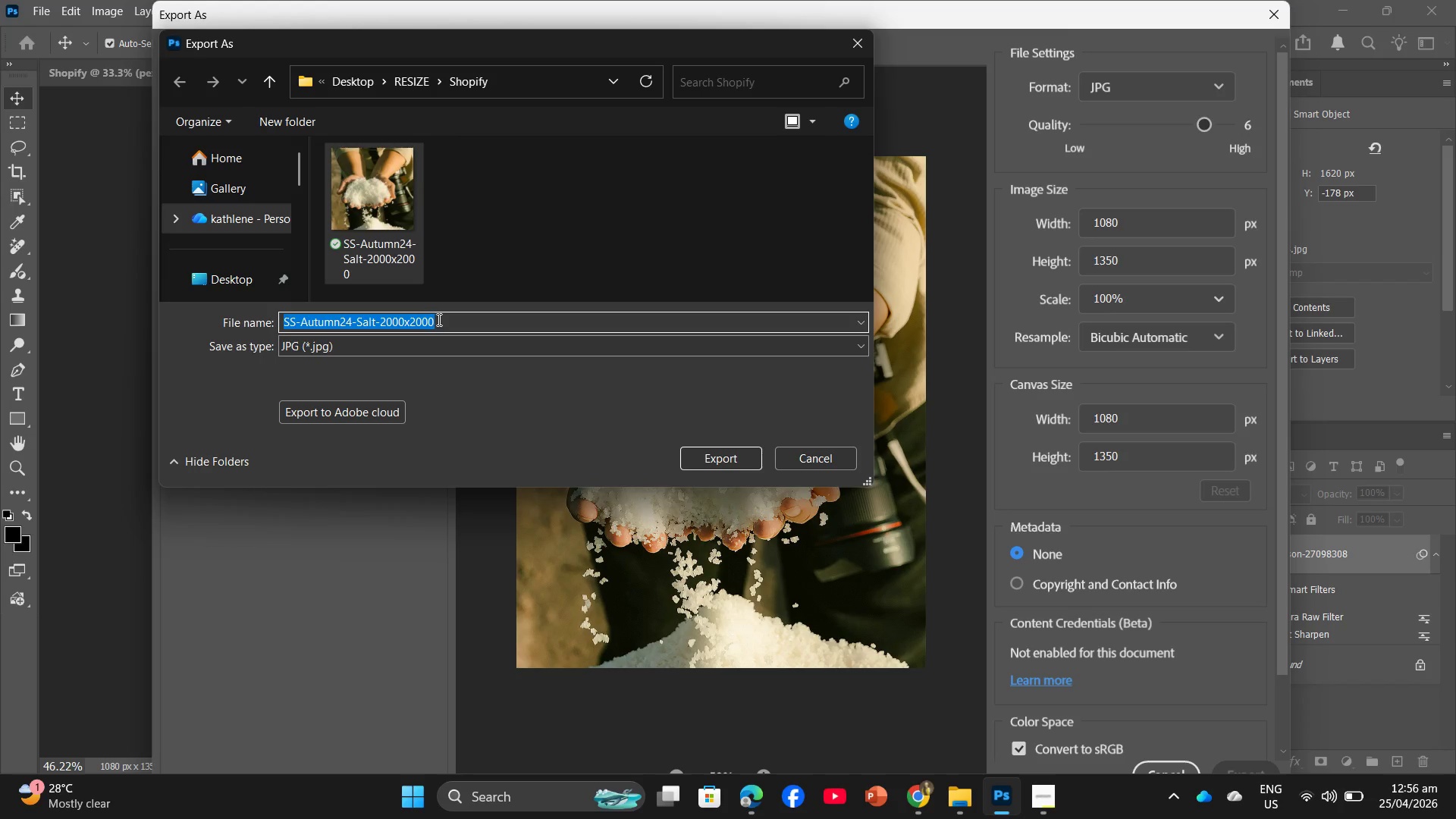 
key(Control+C)
 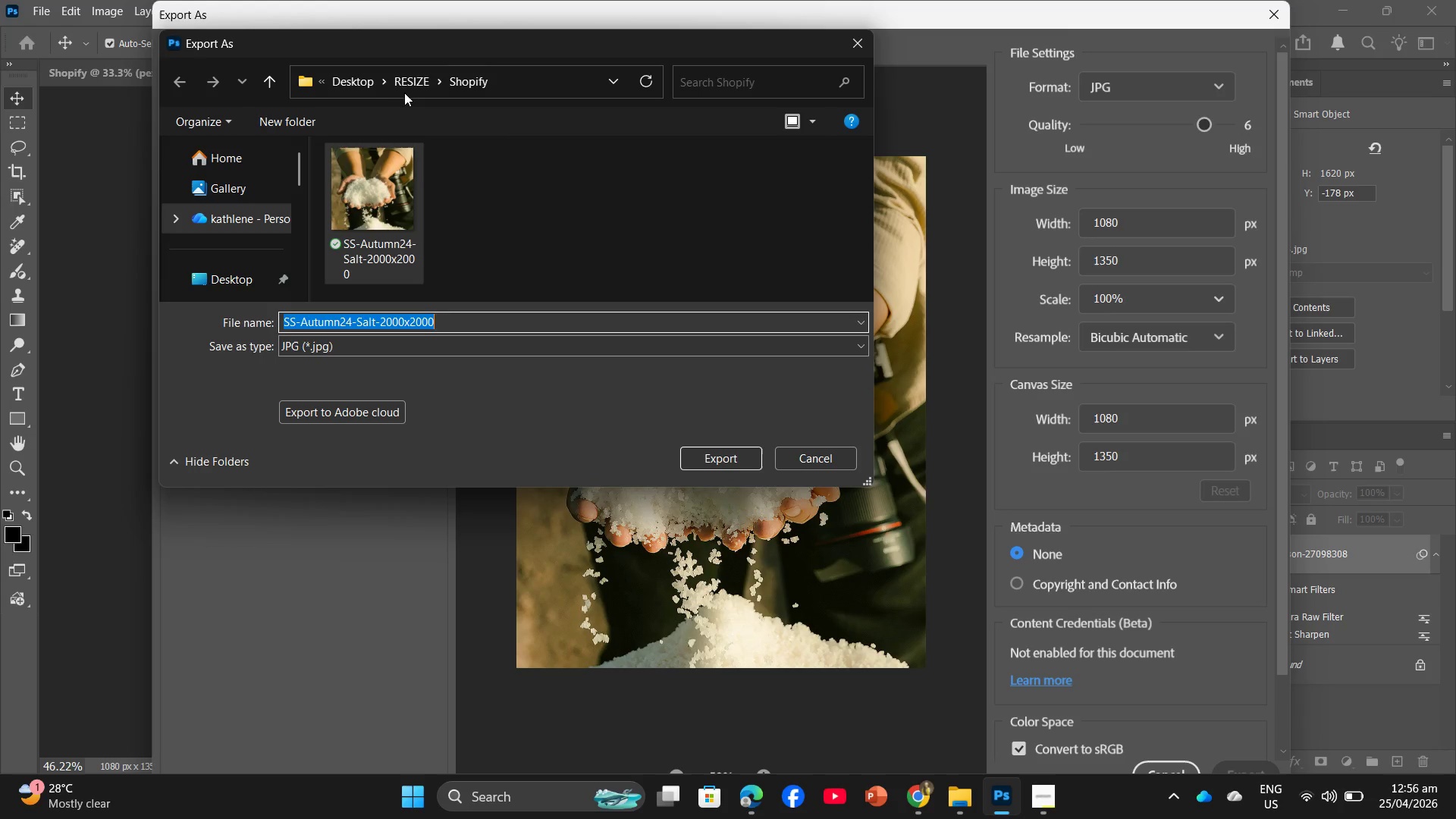 
left_click([406, 87])
 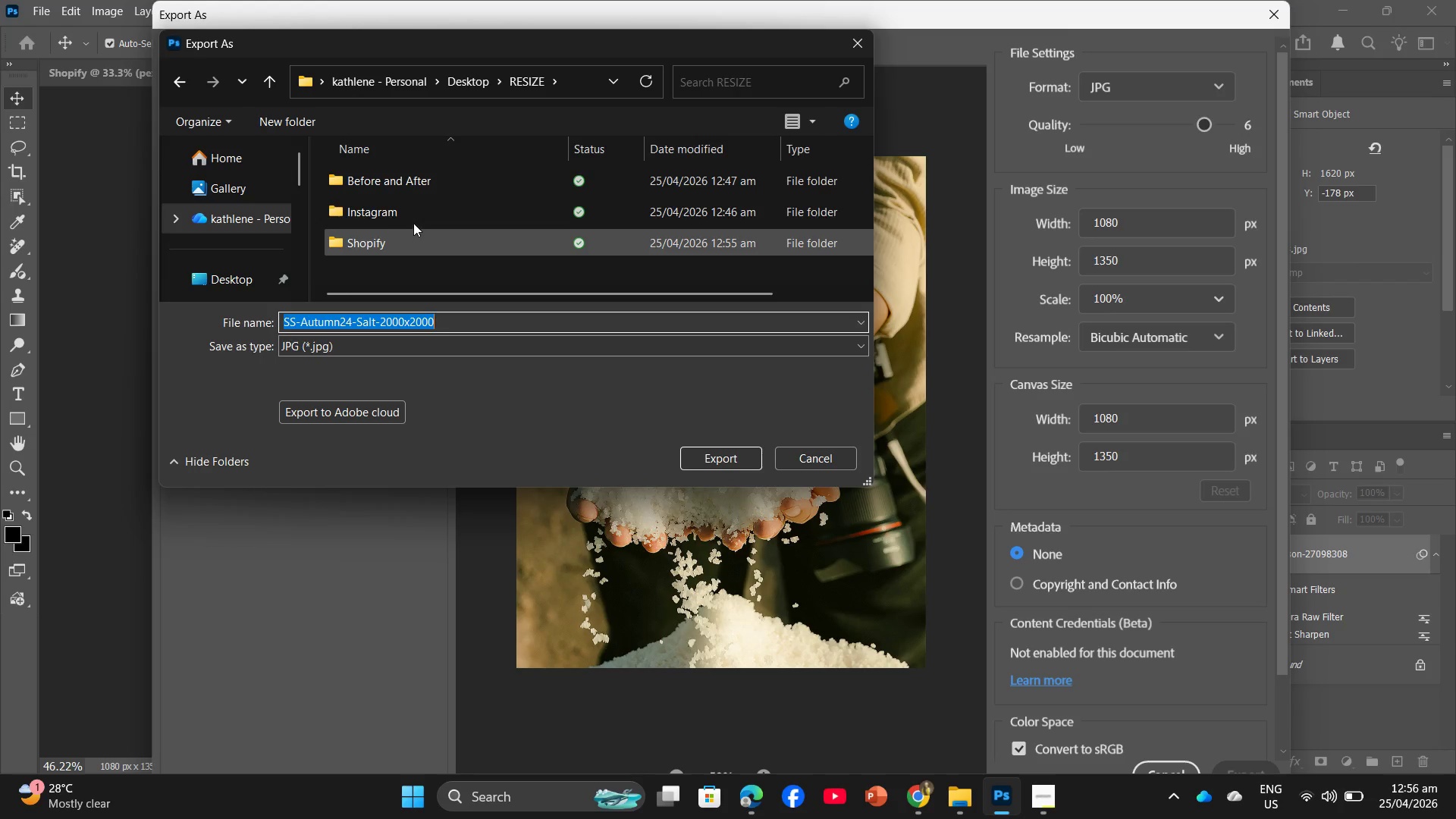 
double_click([415, 211])
 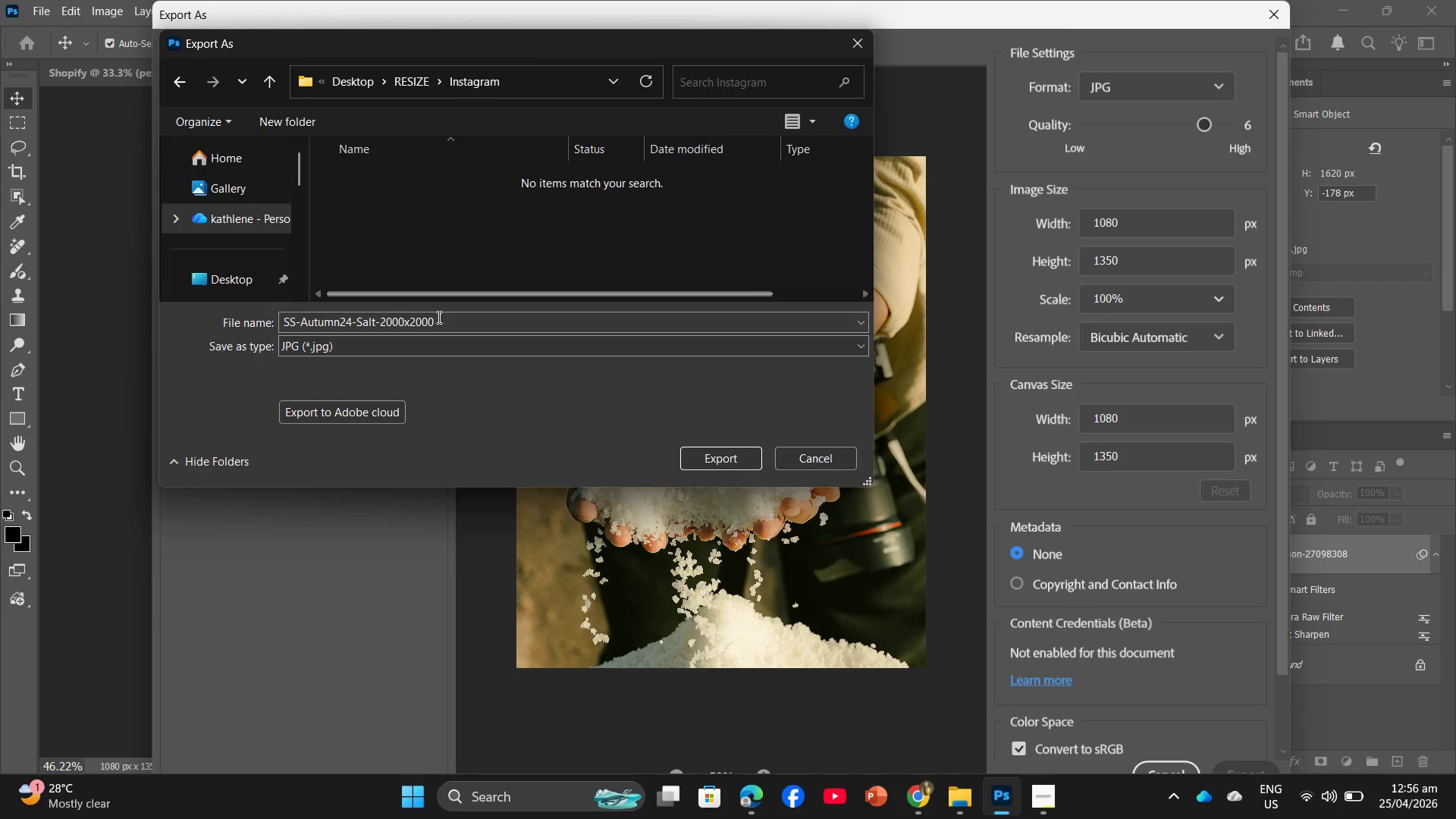 
left_click([441, 319])
 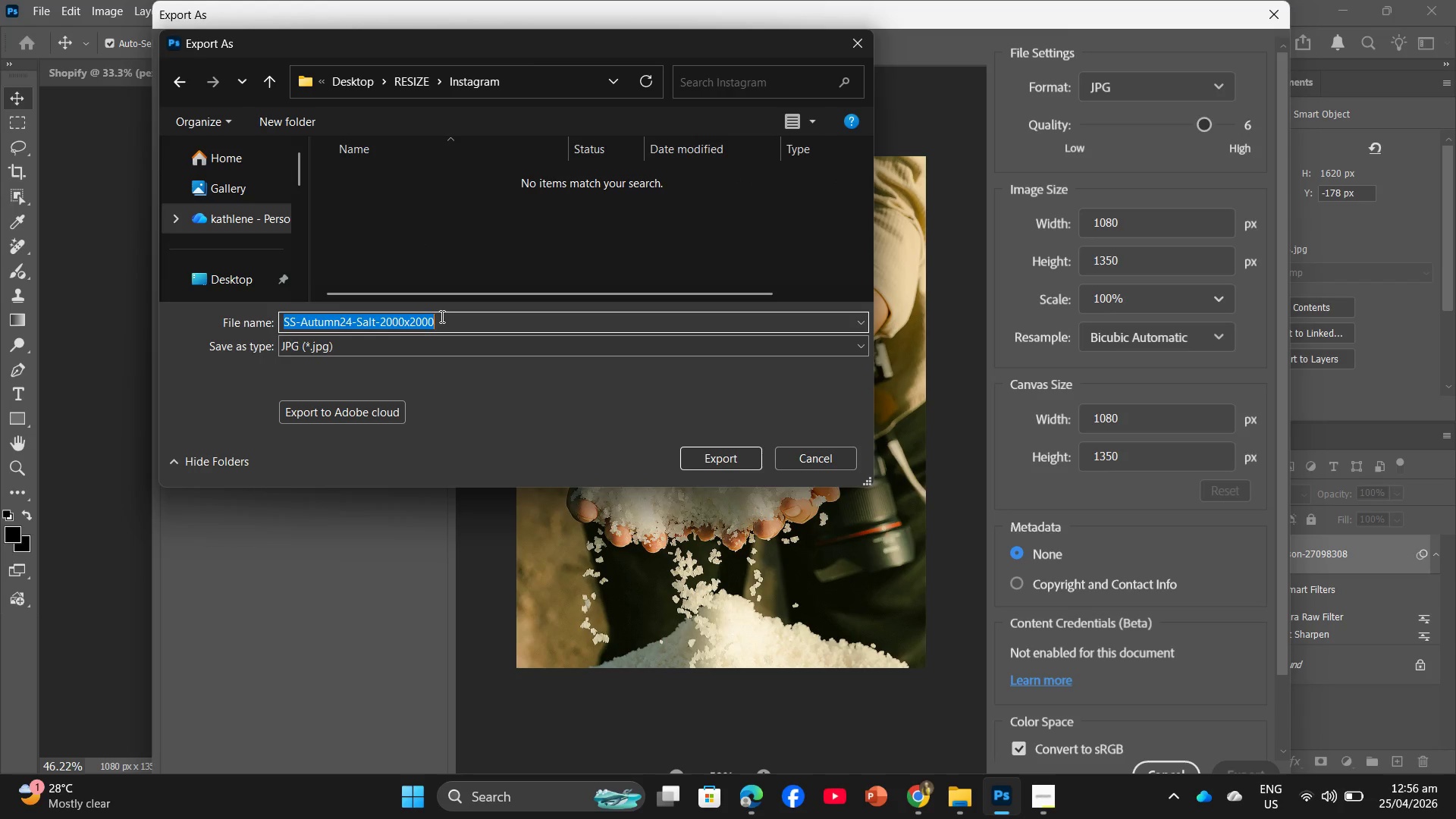 
hold_key(key=ControlLeft, duration=0.53)
 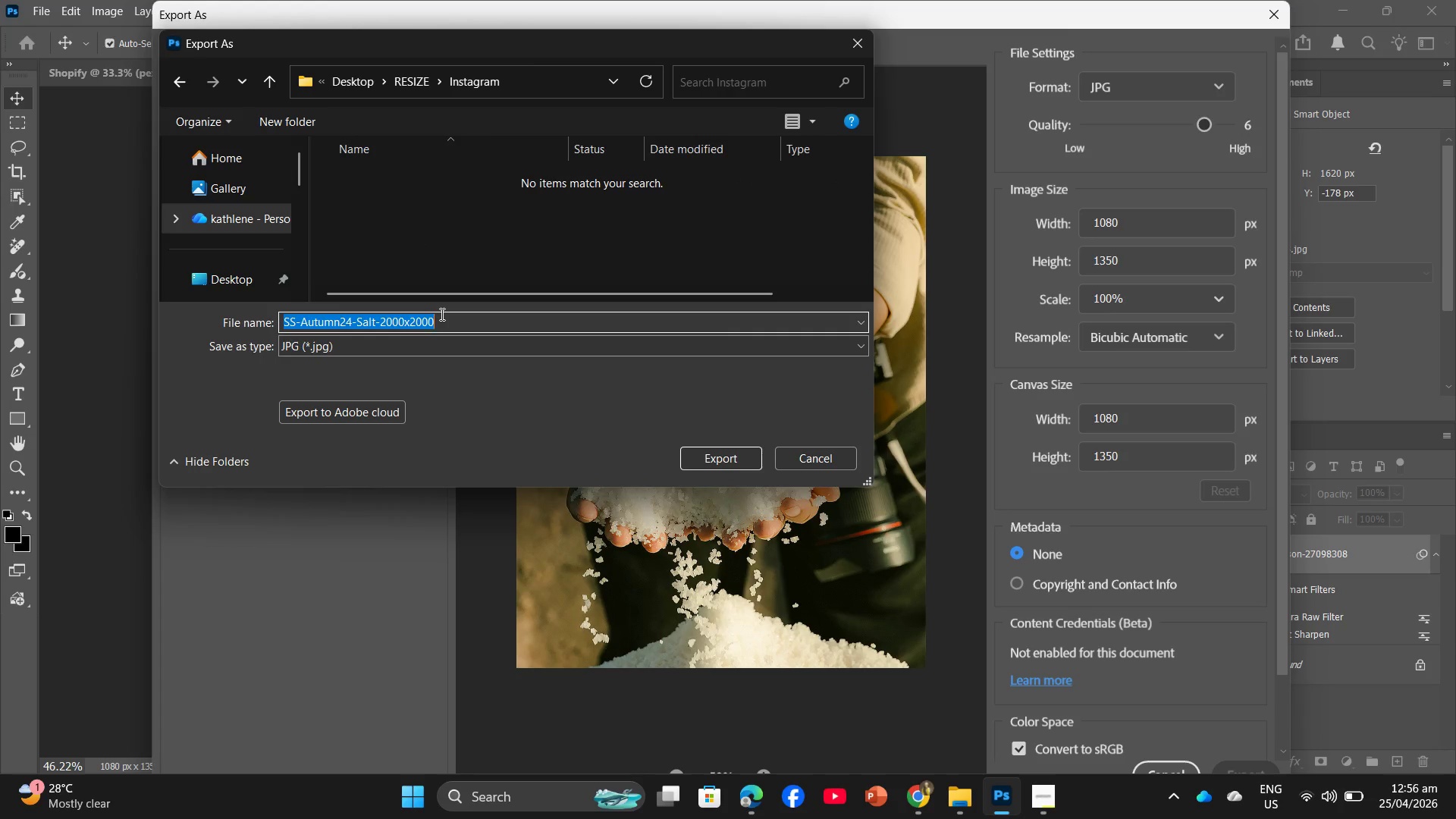 
left_click([441, 314])
 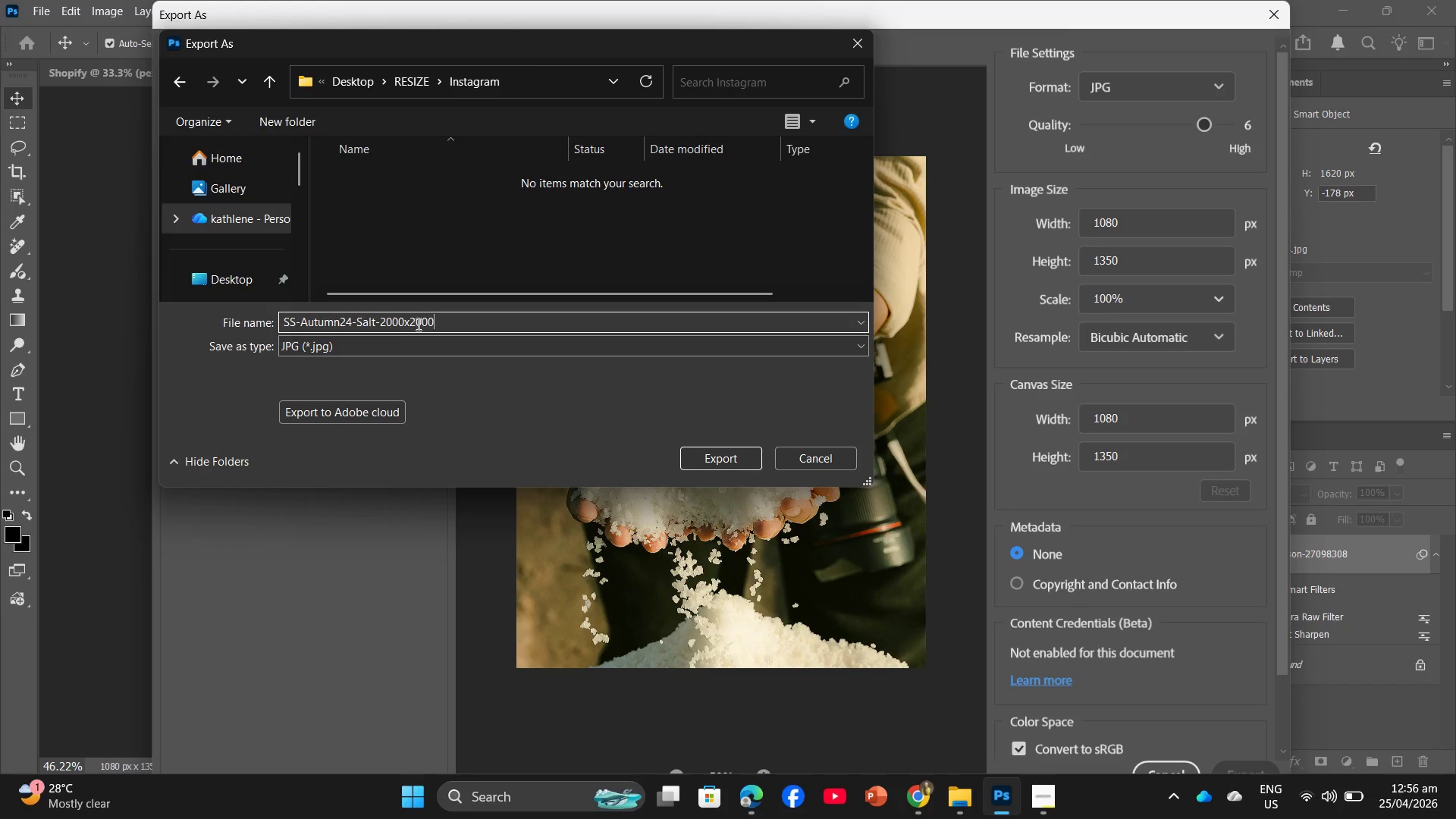 
left_click_drag(start_coordinate=[434, 324], to_coordinate=[379, 310])
 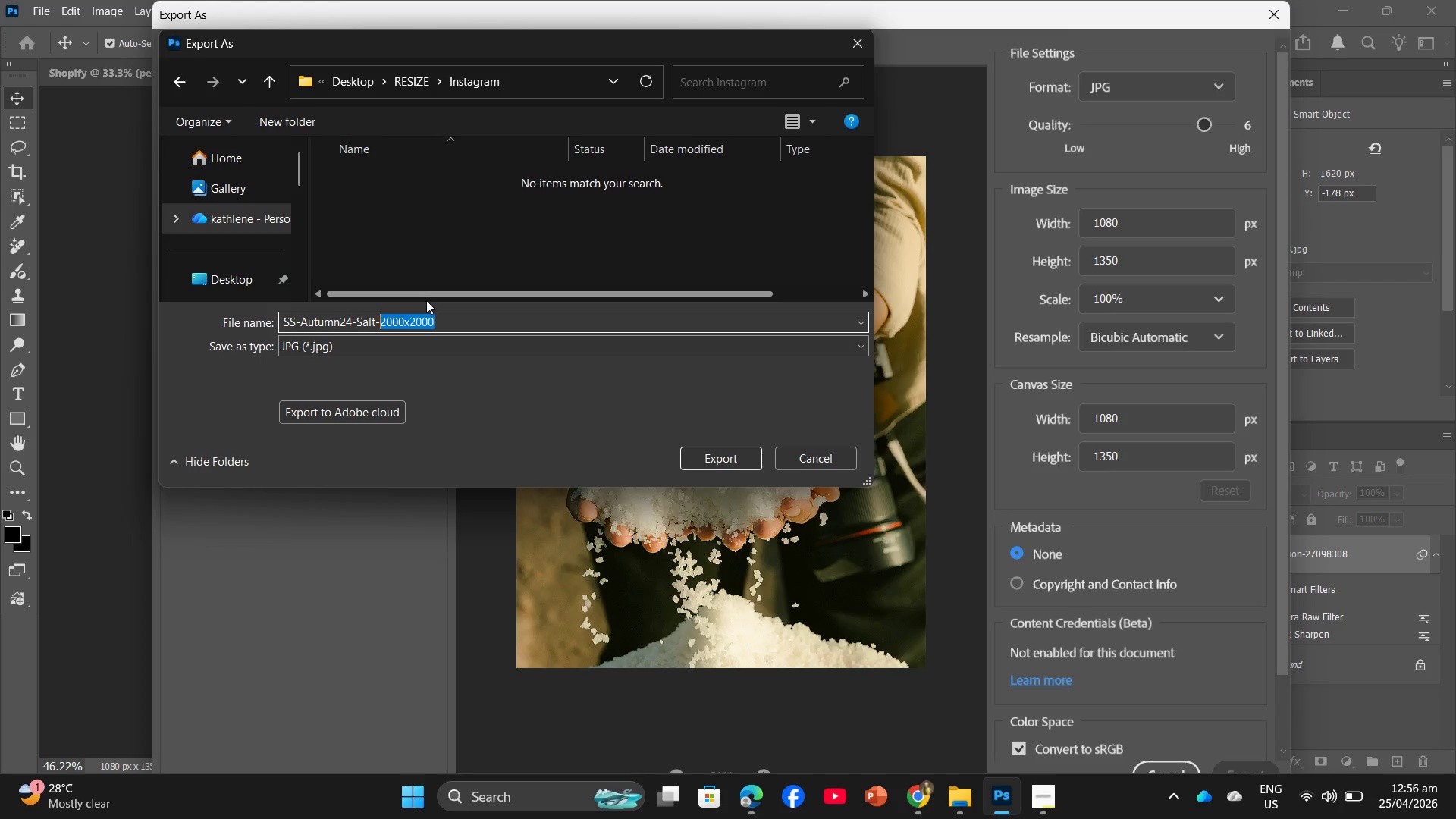 
type(1080x1350)
 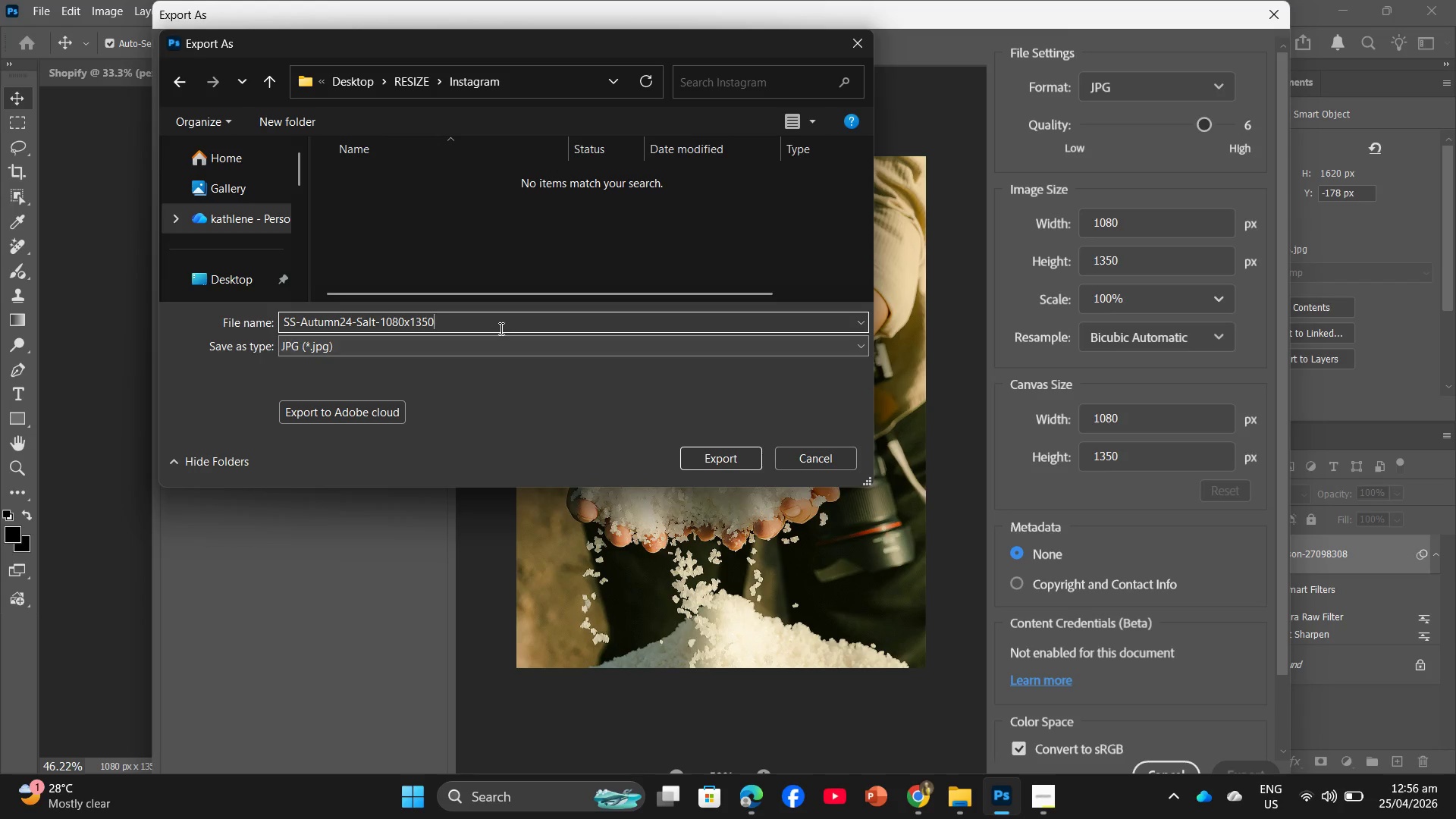 
type(.jpg)
 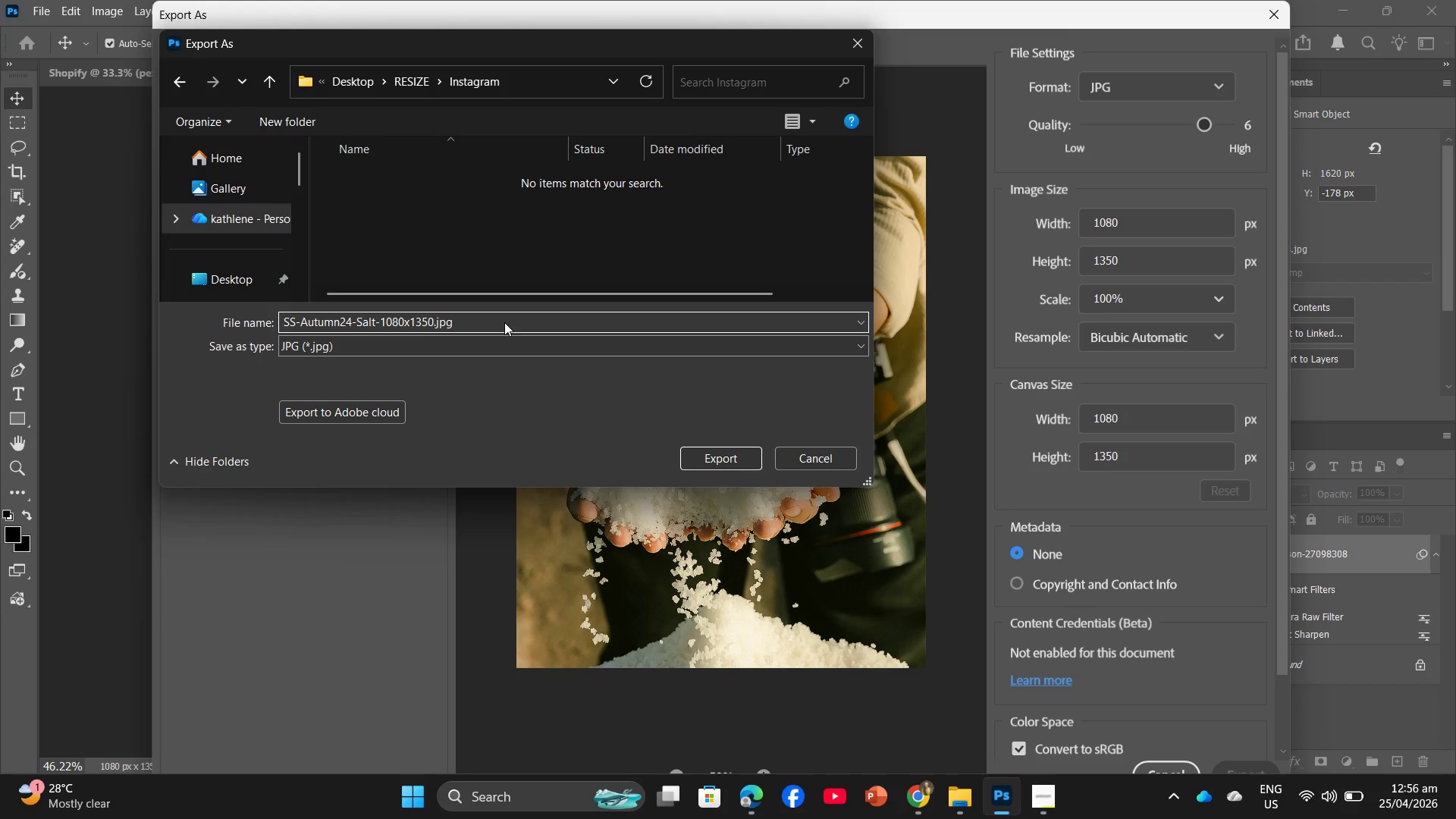 
key(Enter)
 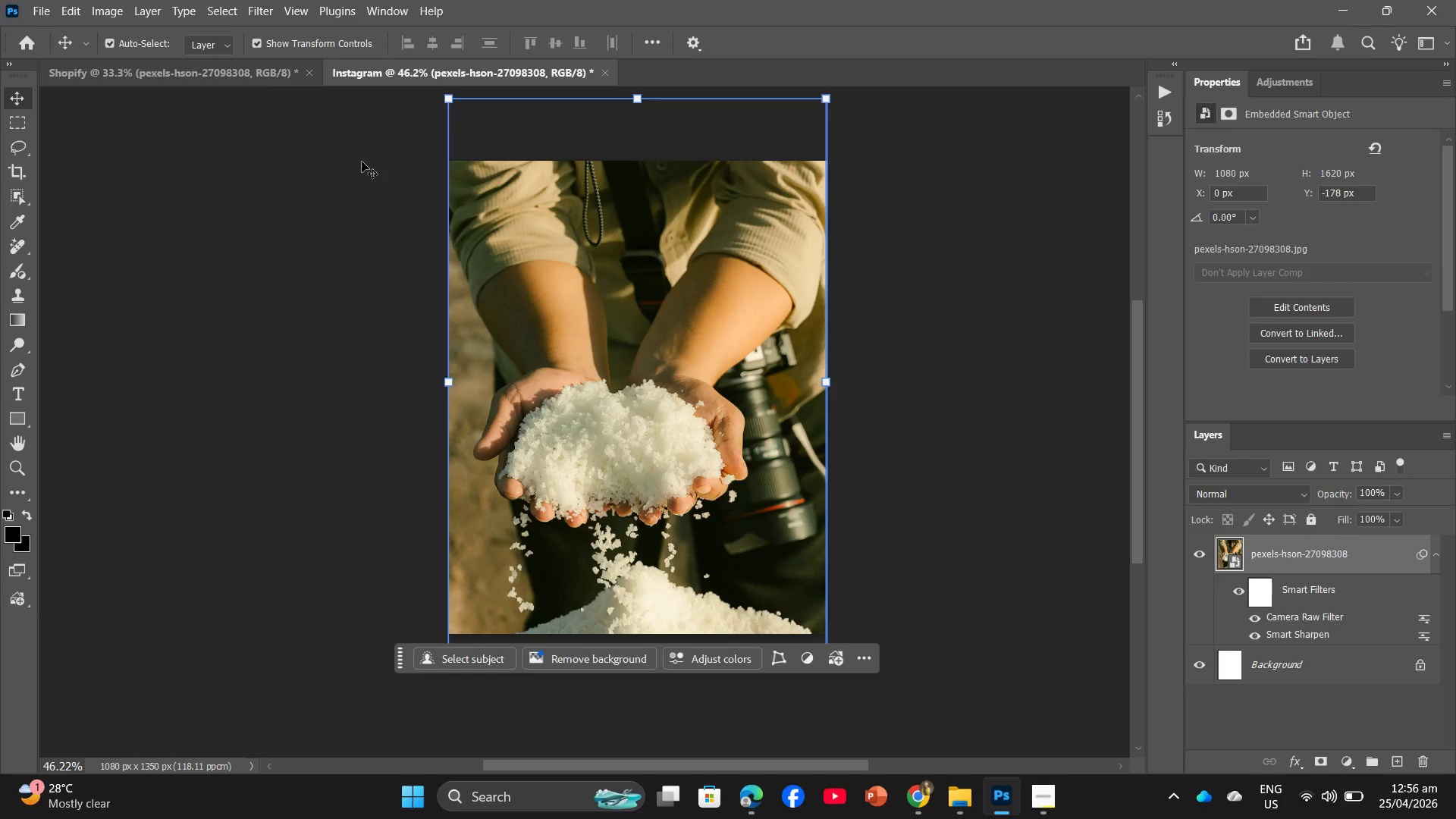 
wait(6.48)
 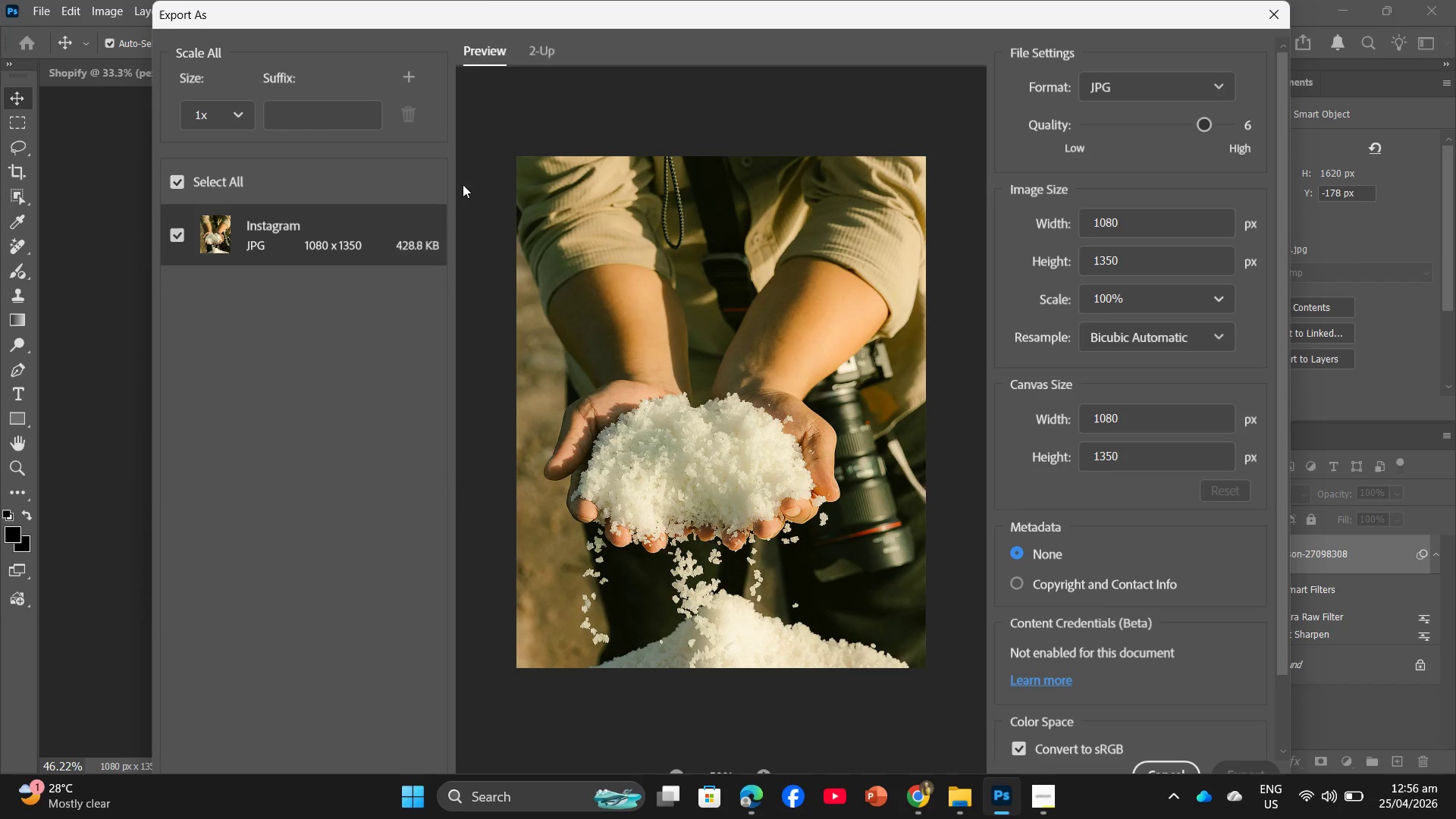 
hold_key(key=Backspace, duration=3.02)
 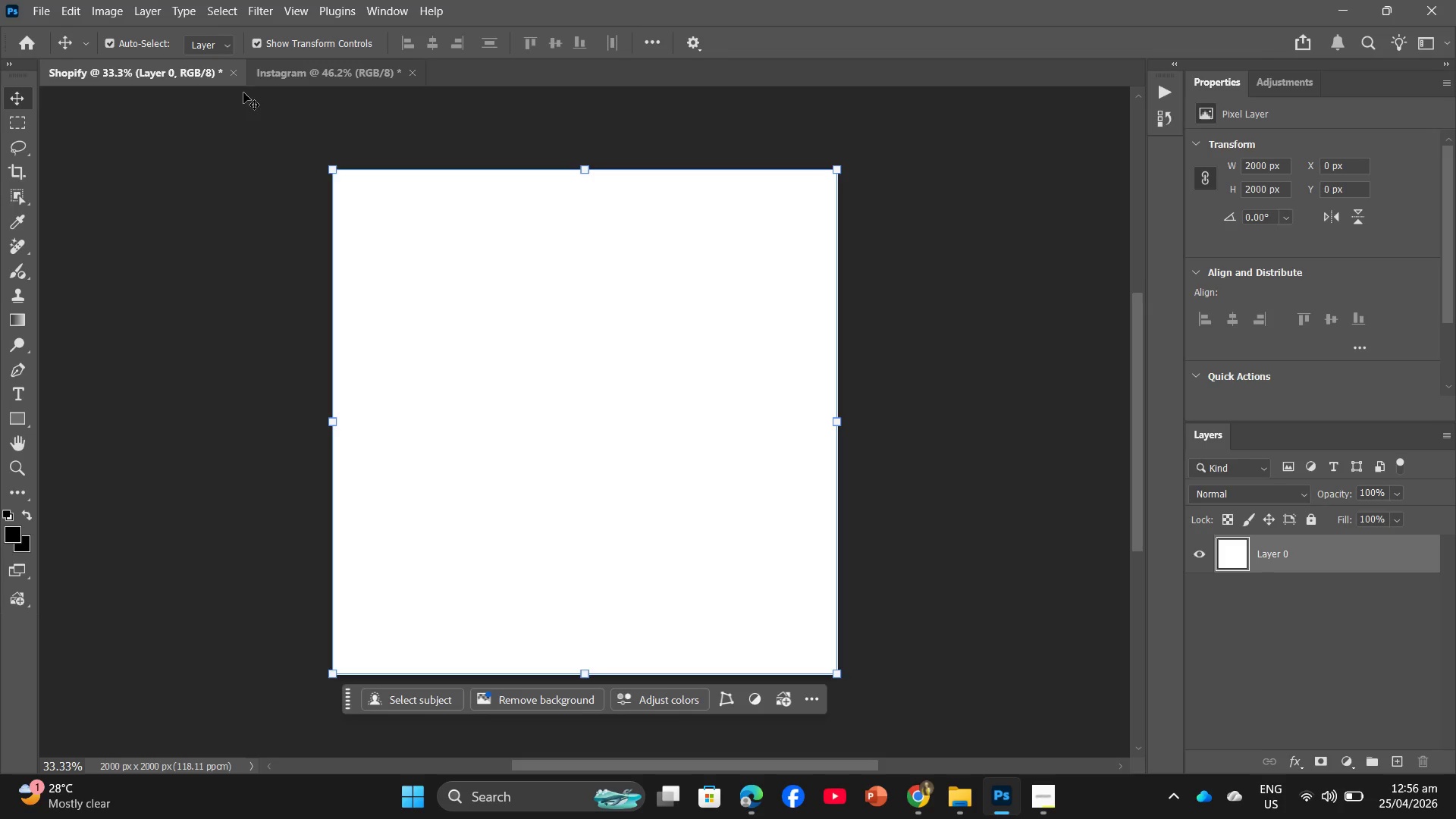 
left_click([185, 66])
 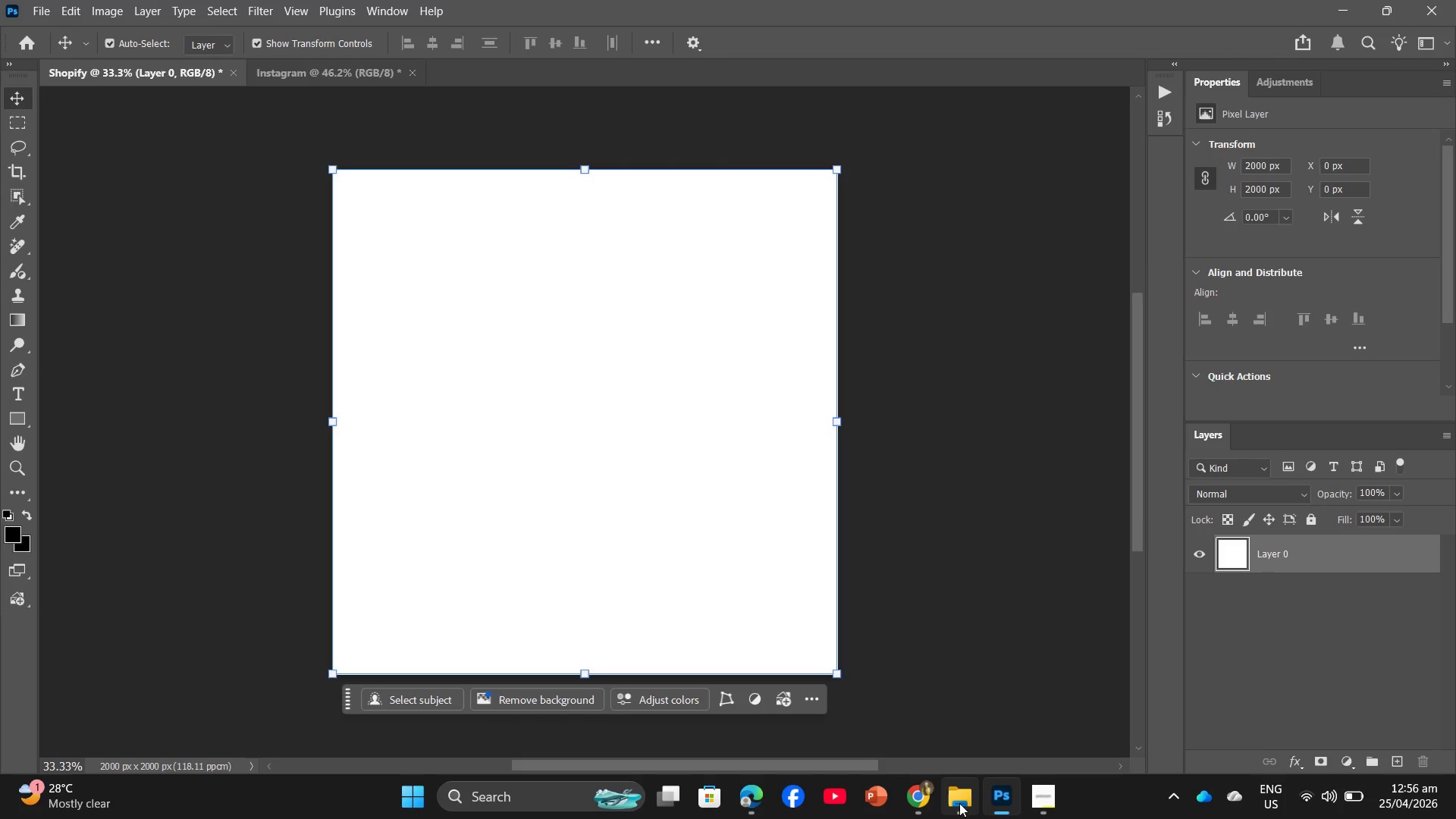 
left_click([931, 799])
 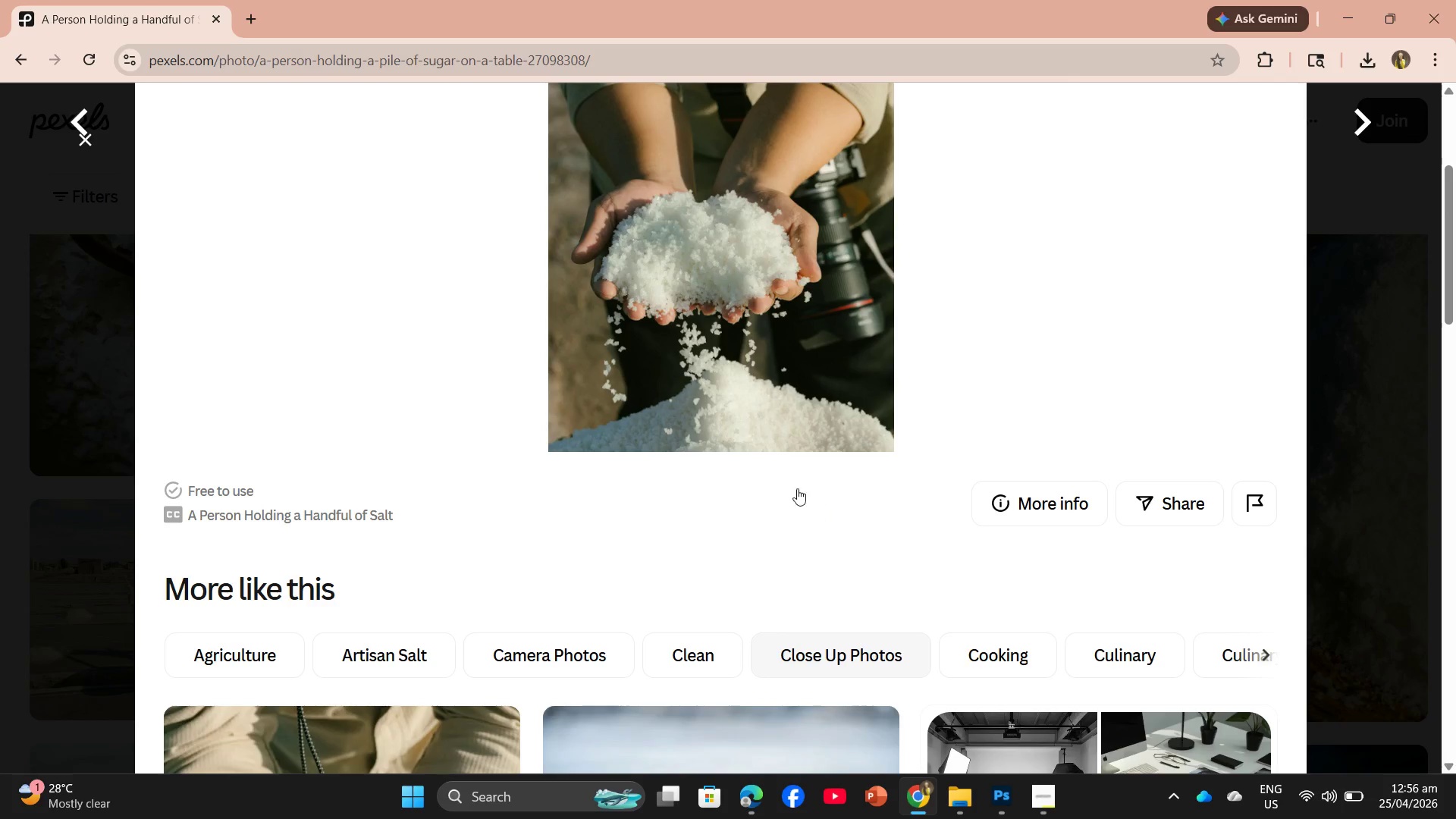 
scroll: coordinate [739, 524], scroll_direction: down, amount: 8.0
 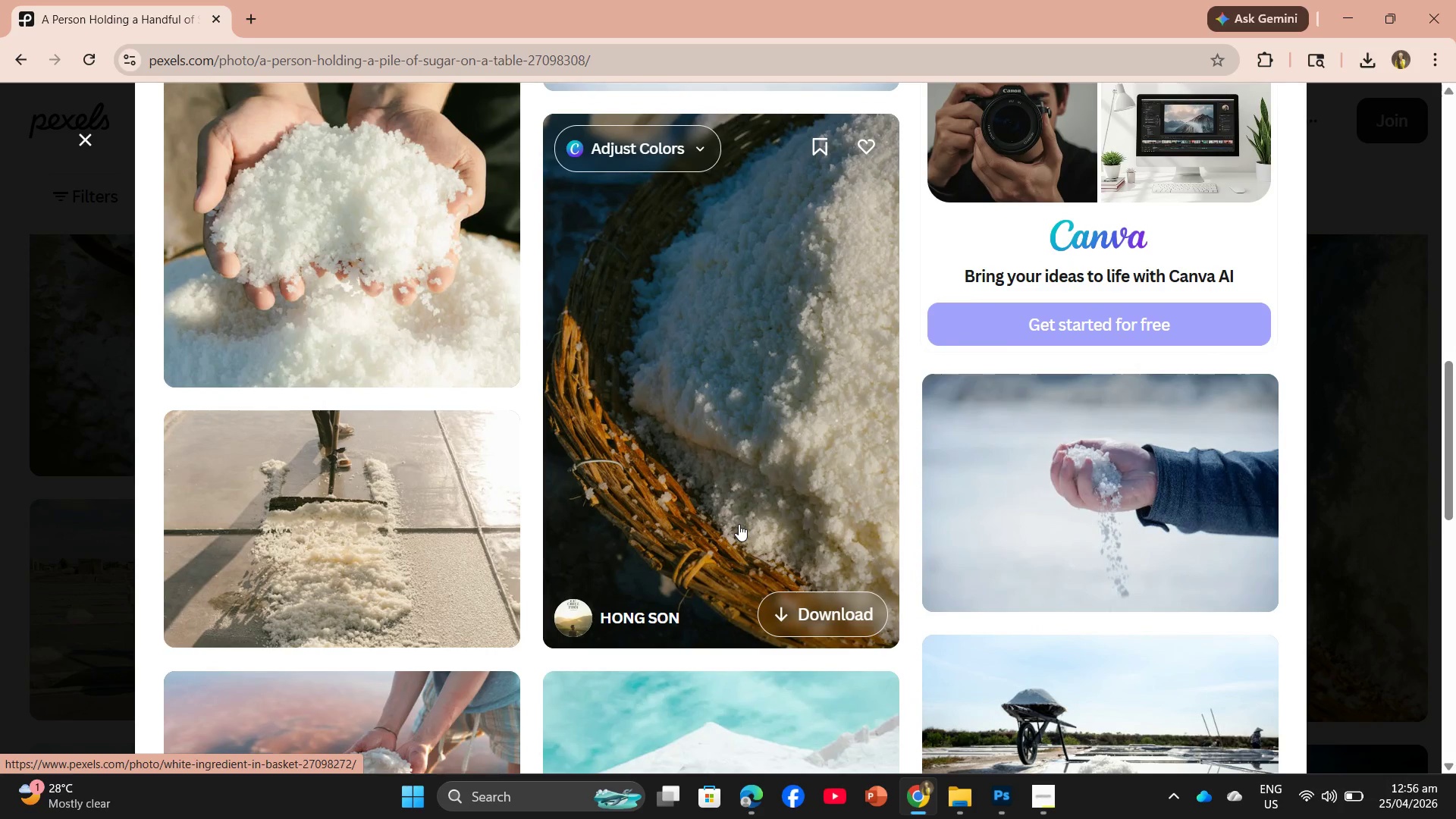 
scroll: coordinate [740, 524], scroll_direction: none, amount: 0.0
 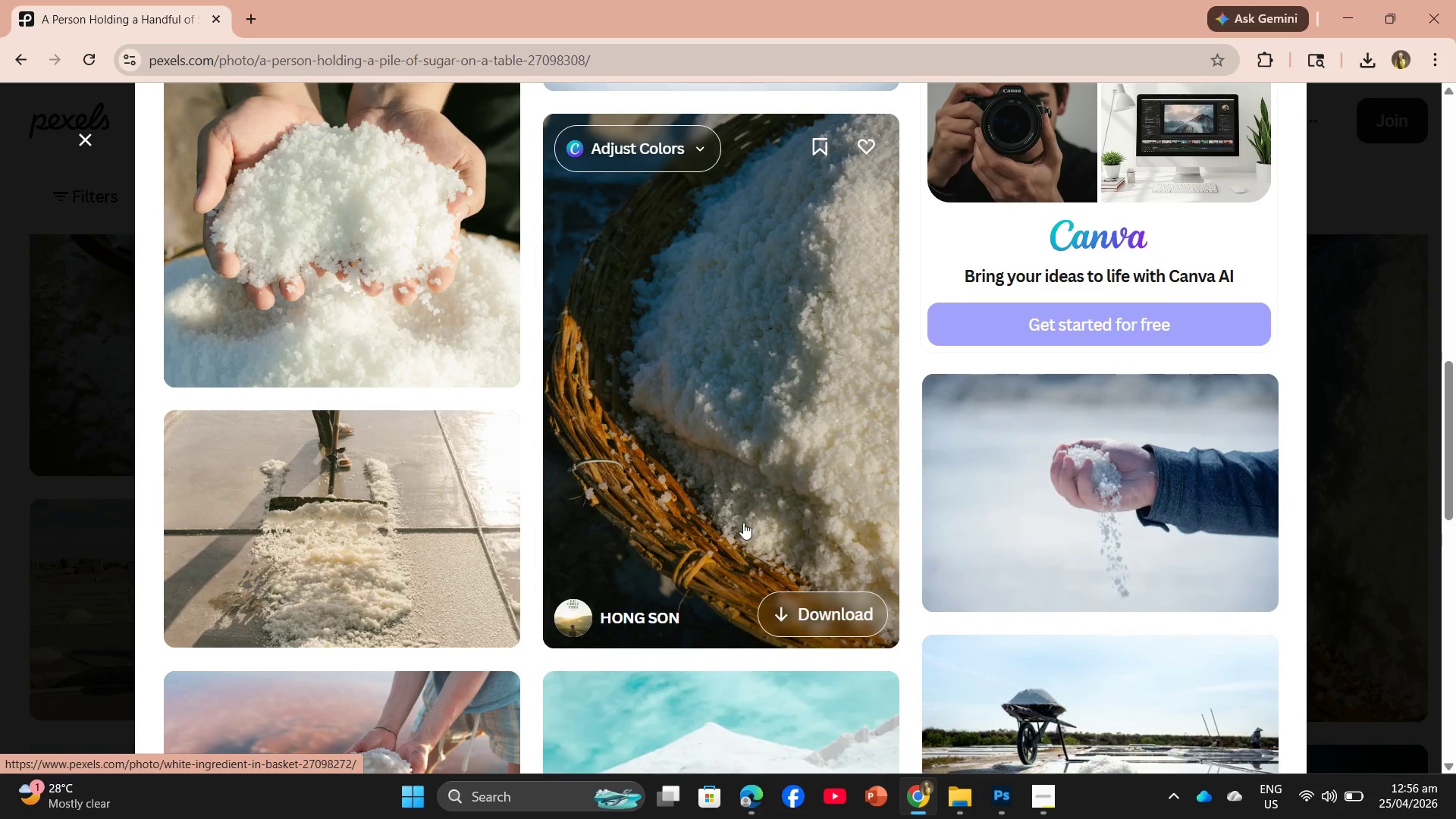 
scroll: coordinate [743, 522], scroll_direction: up, amount: 1.0
 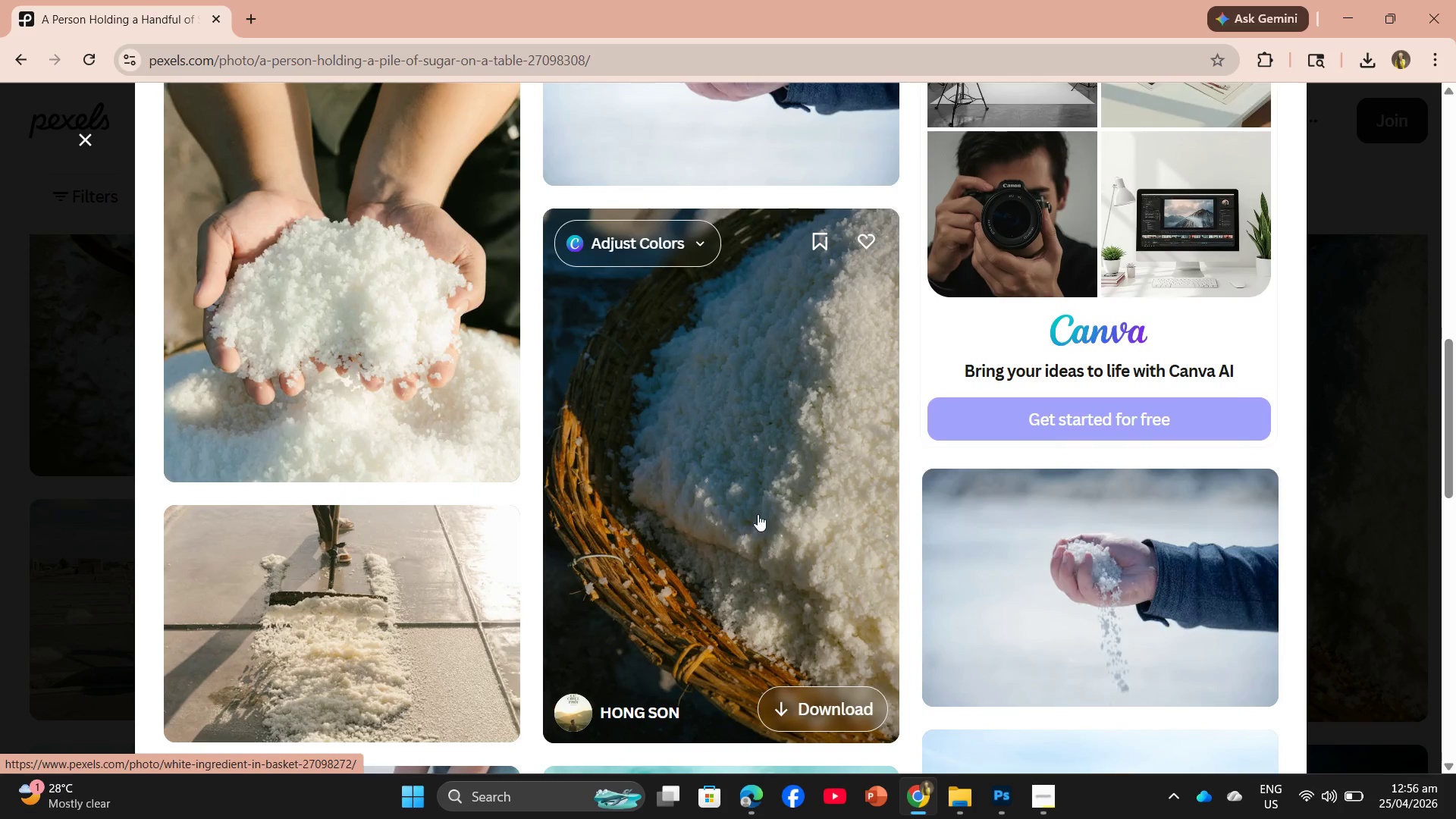 
left_click([760, 513])
 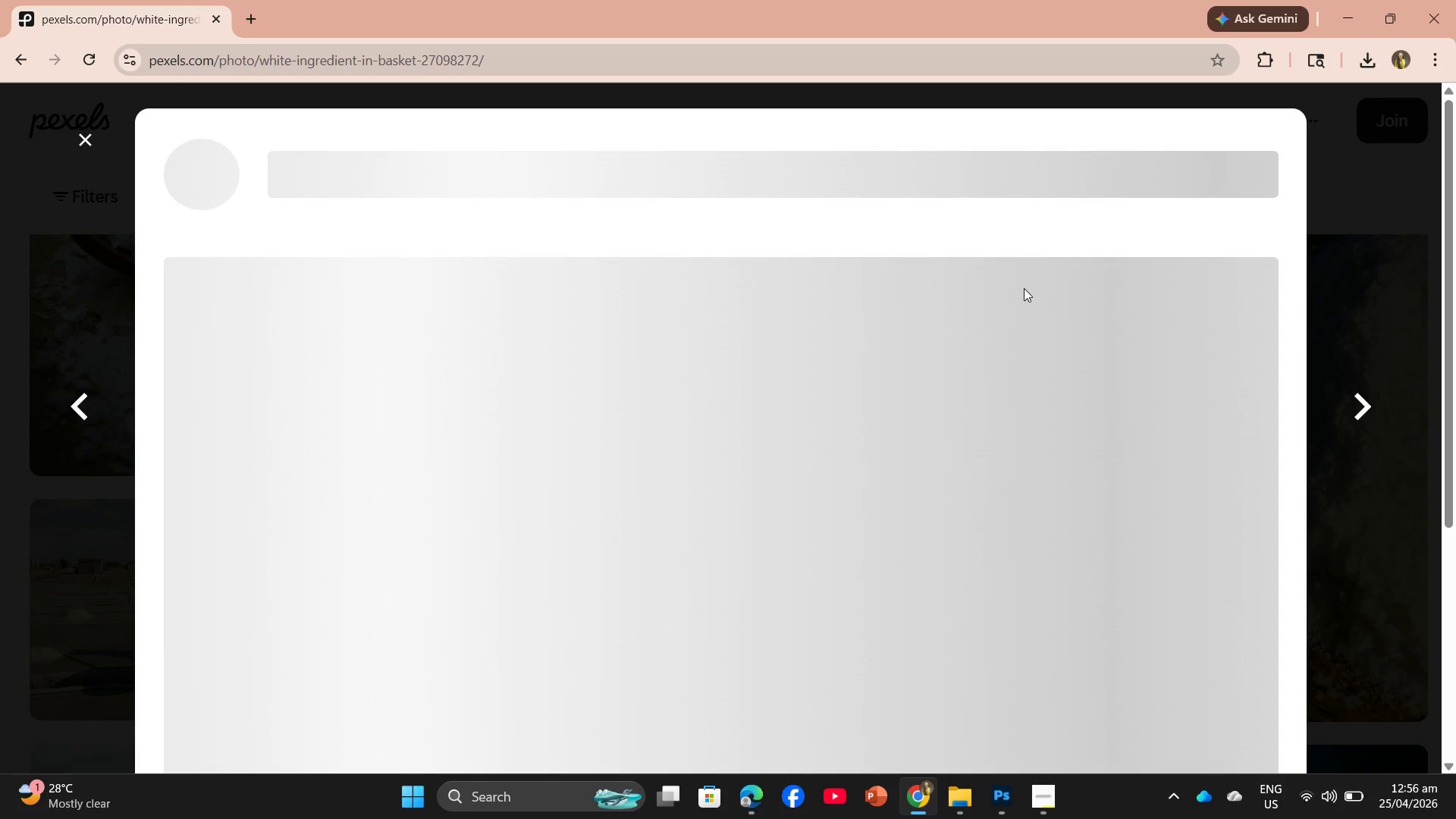 
scroll: coordinate [888, 414], scroll_direction: down, amount: 4.0
 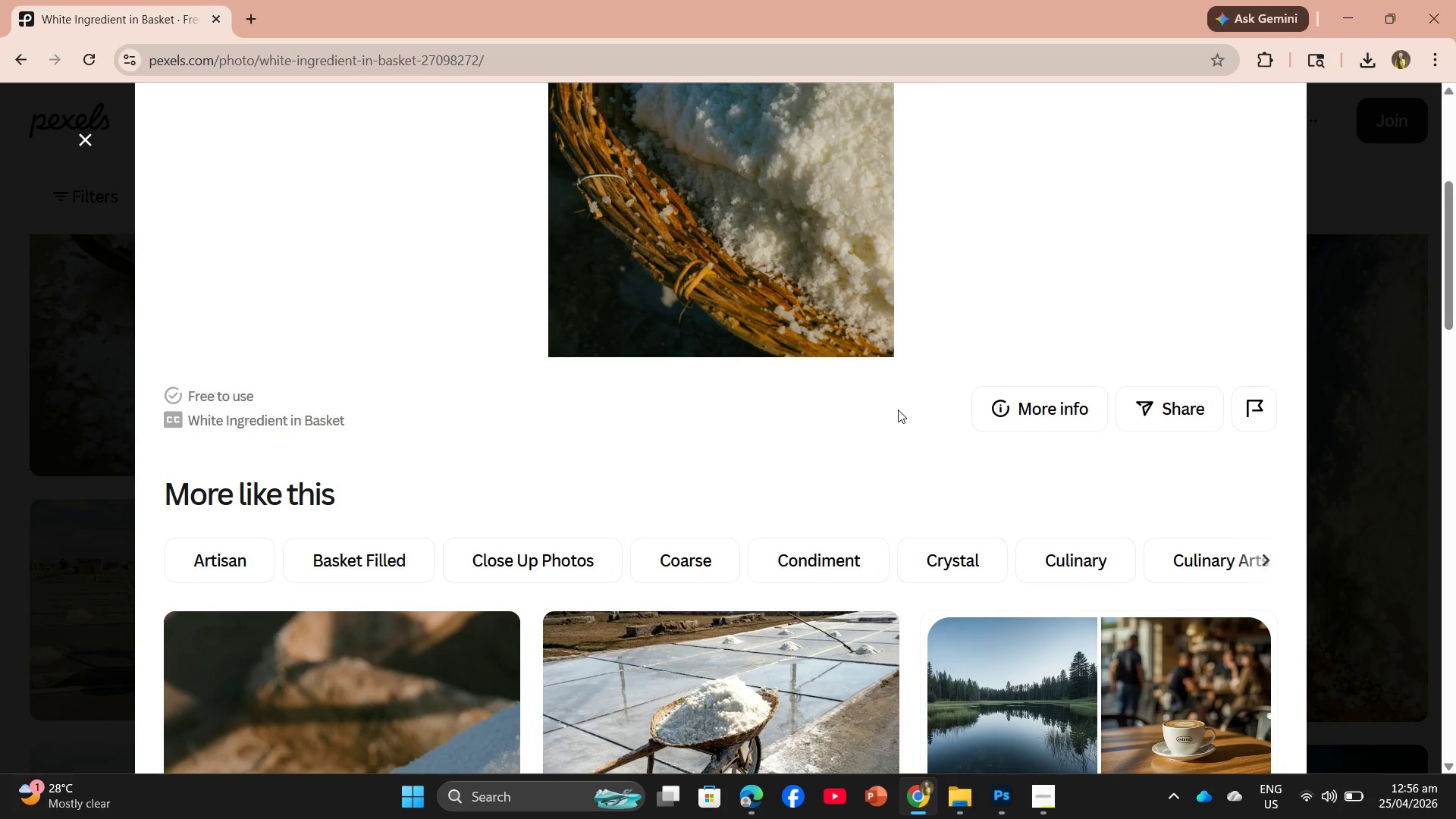 
scroll: coordinate [1172, 194], scroll_direction: up, amount: 8.0
 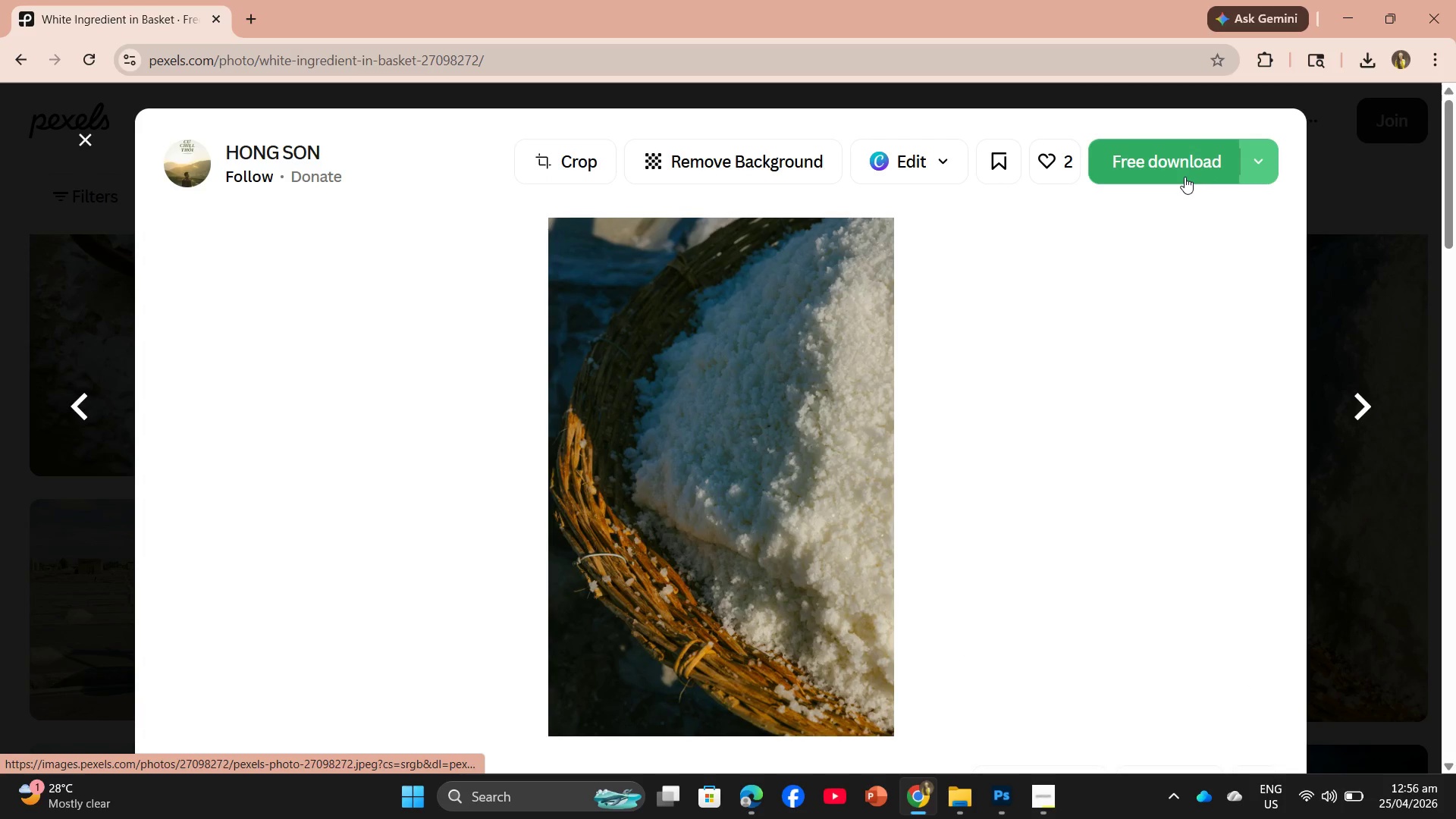 
left_click([1185, 176])
 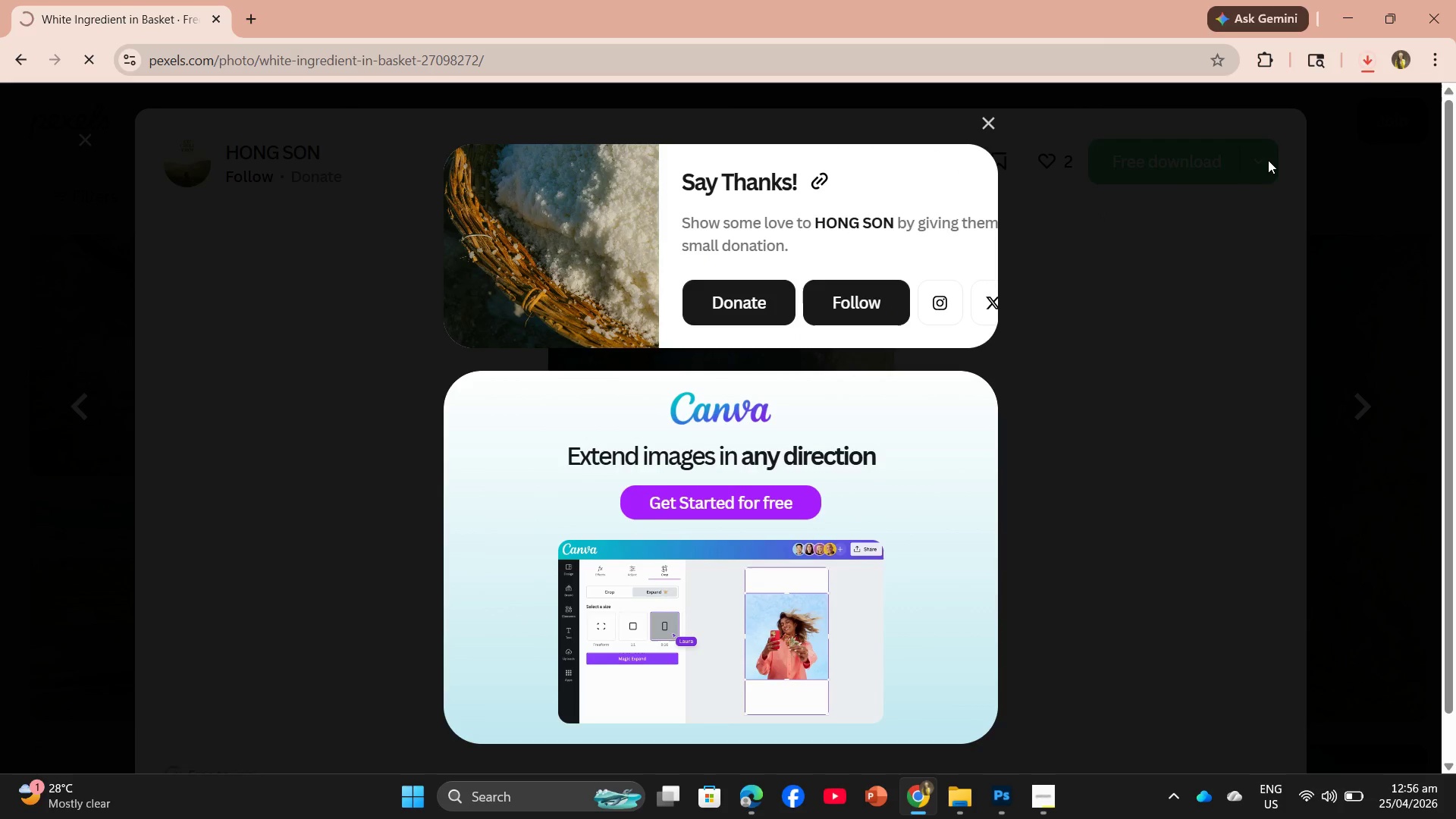 
left_click_drag(start_coordinate=[1241, 111], to_coordinate=[595, 452])
 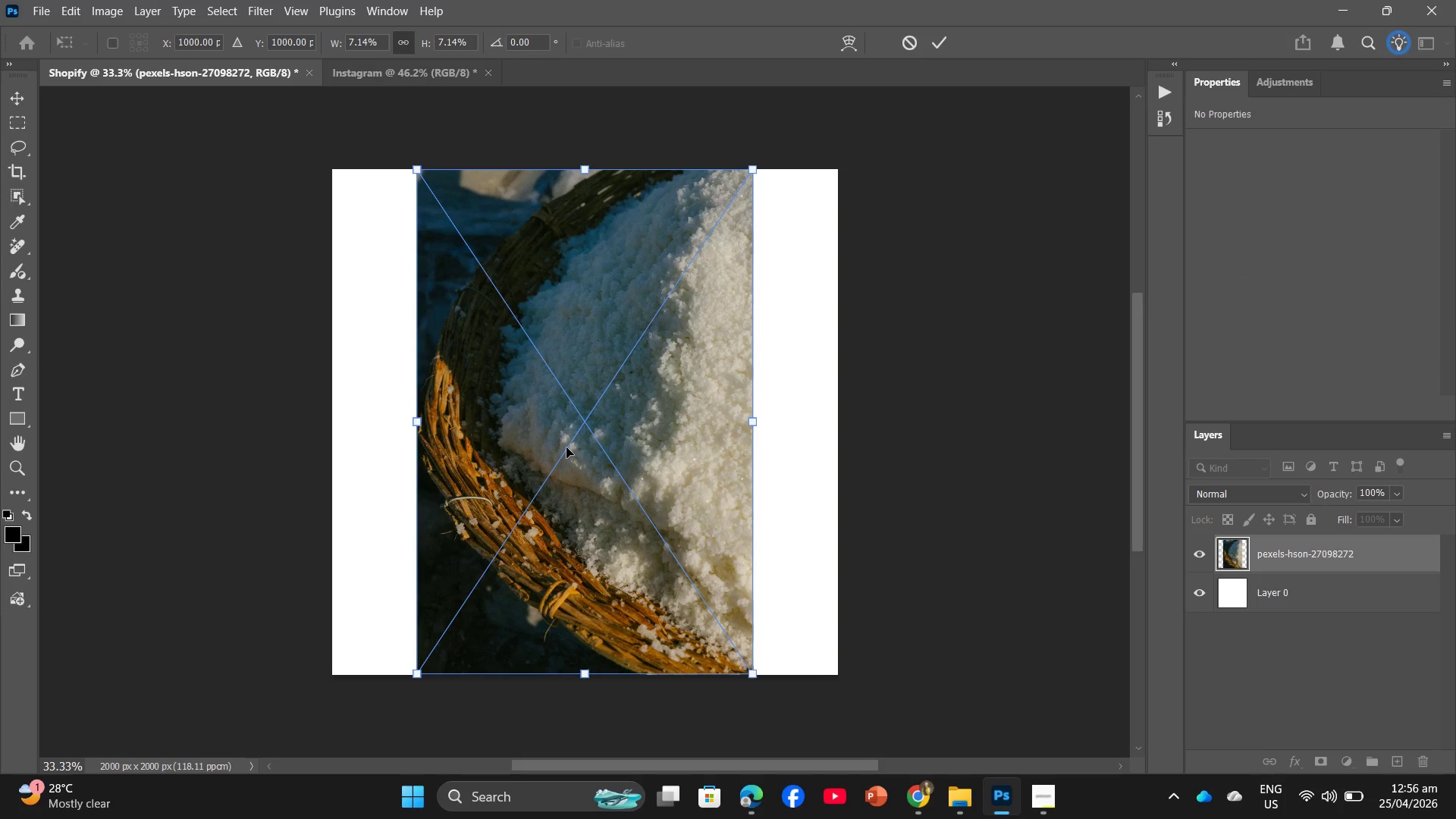 
wait(10.09)
 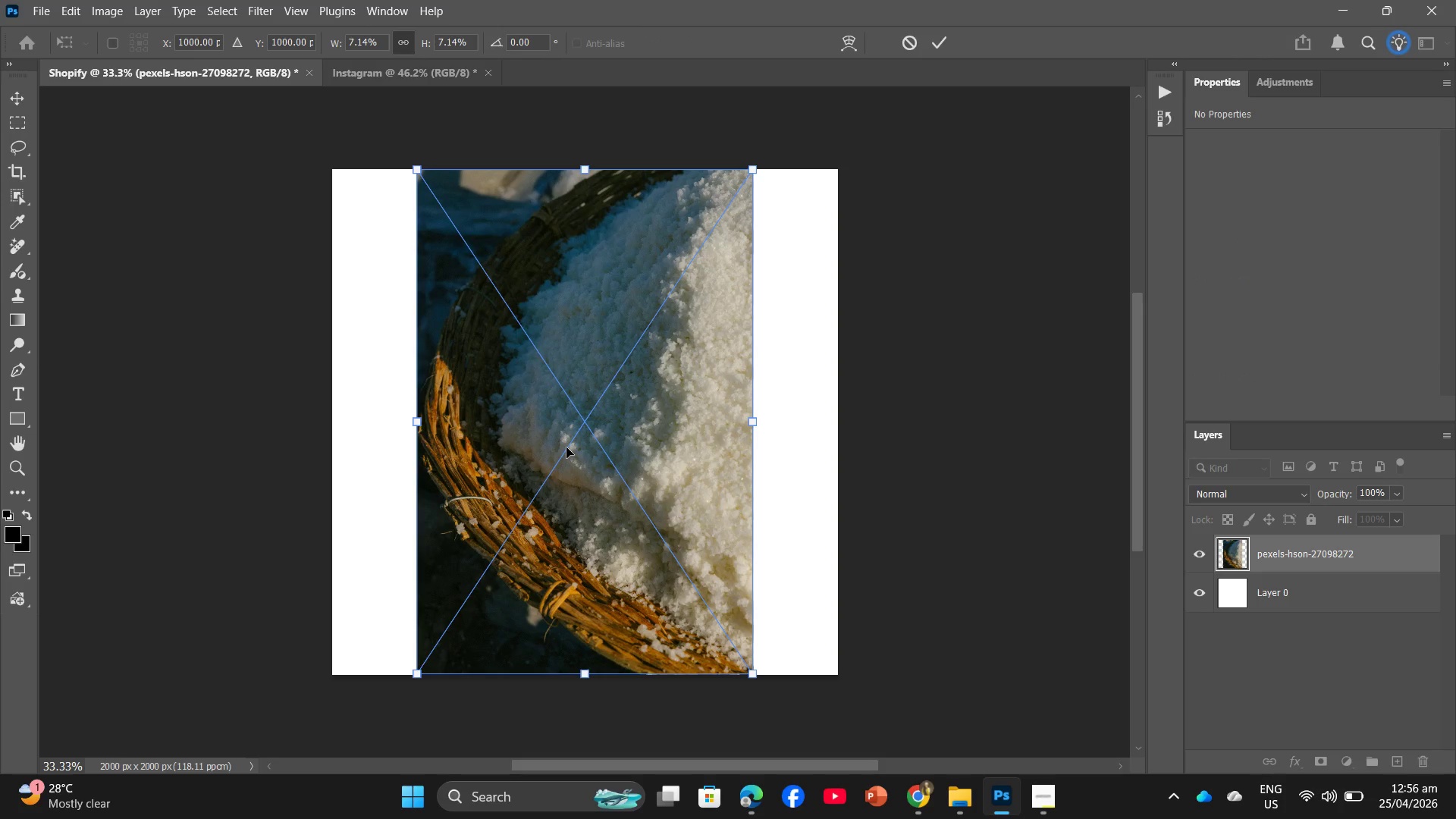 
left_click_drag(start_coordinate=[418, 424], to_coordinate=[337, 422])
 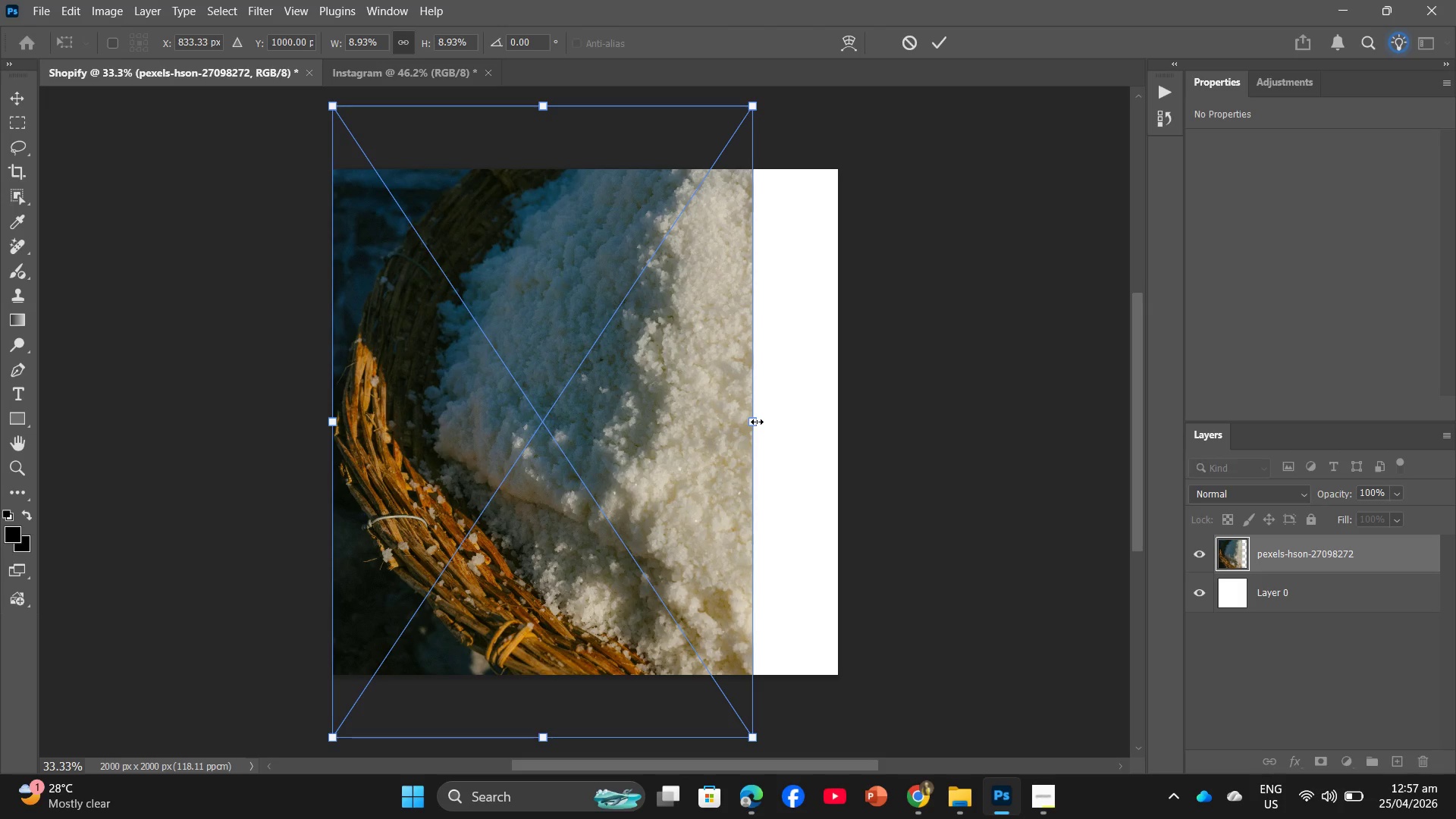 
left_click_drag(start_coordinate=[755, 422], to_coordinate=[840, 430])
 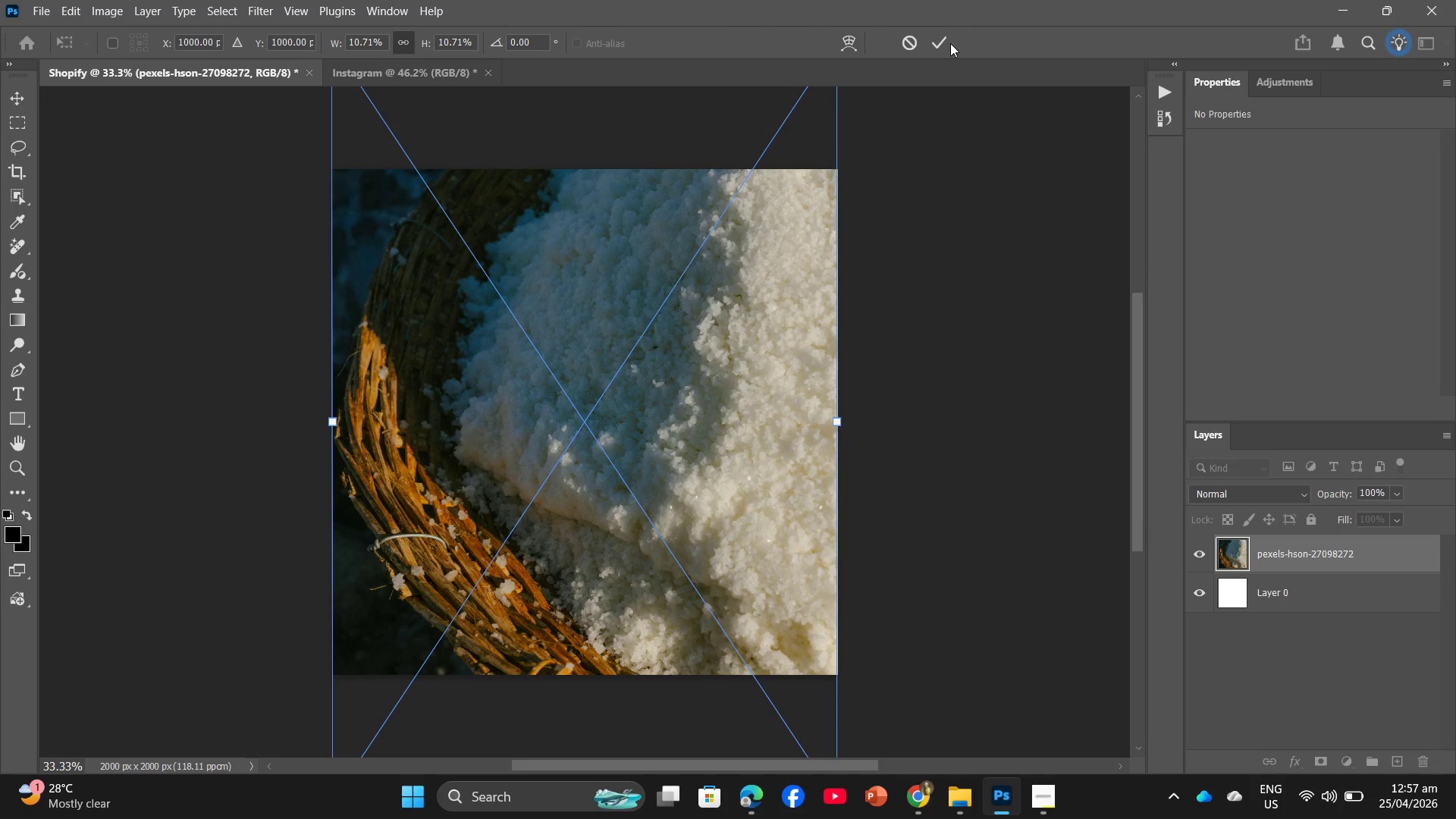 
left_click([935, 39])
 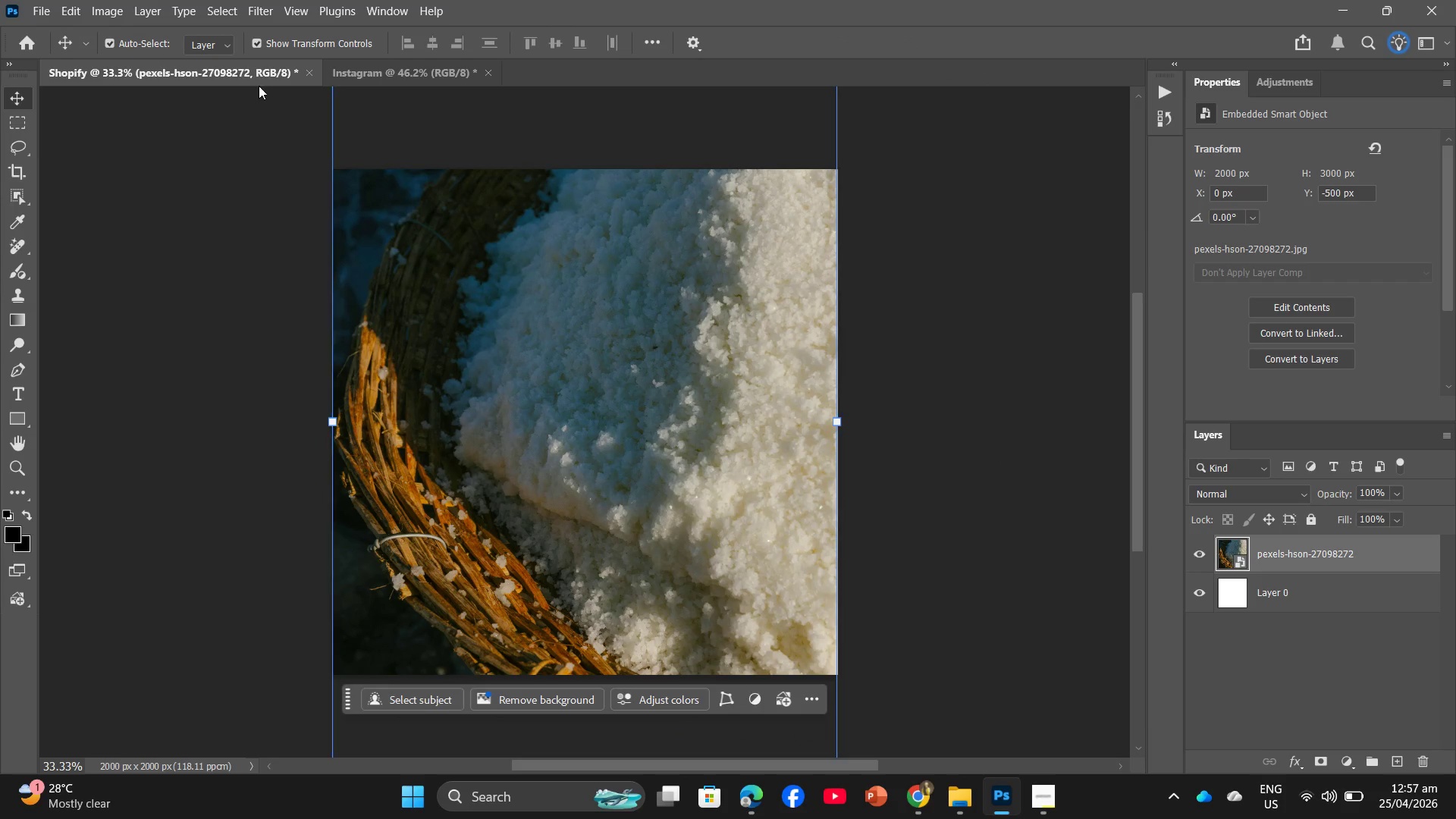 
left_click([355, 74])
 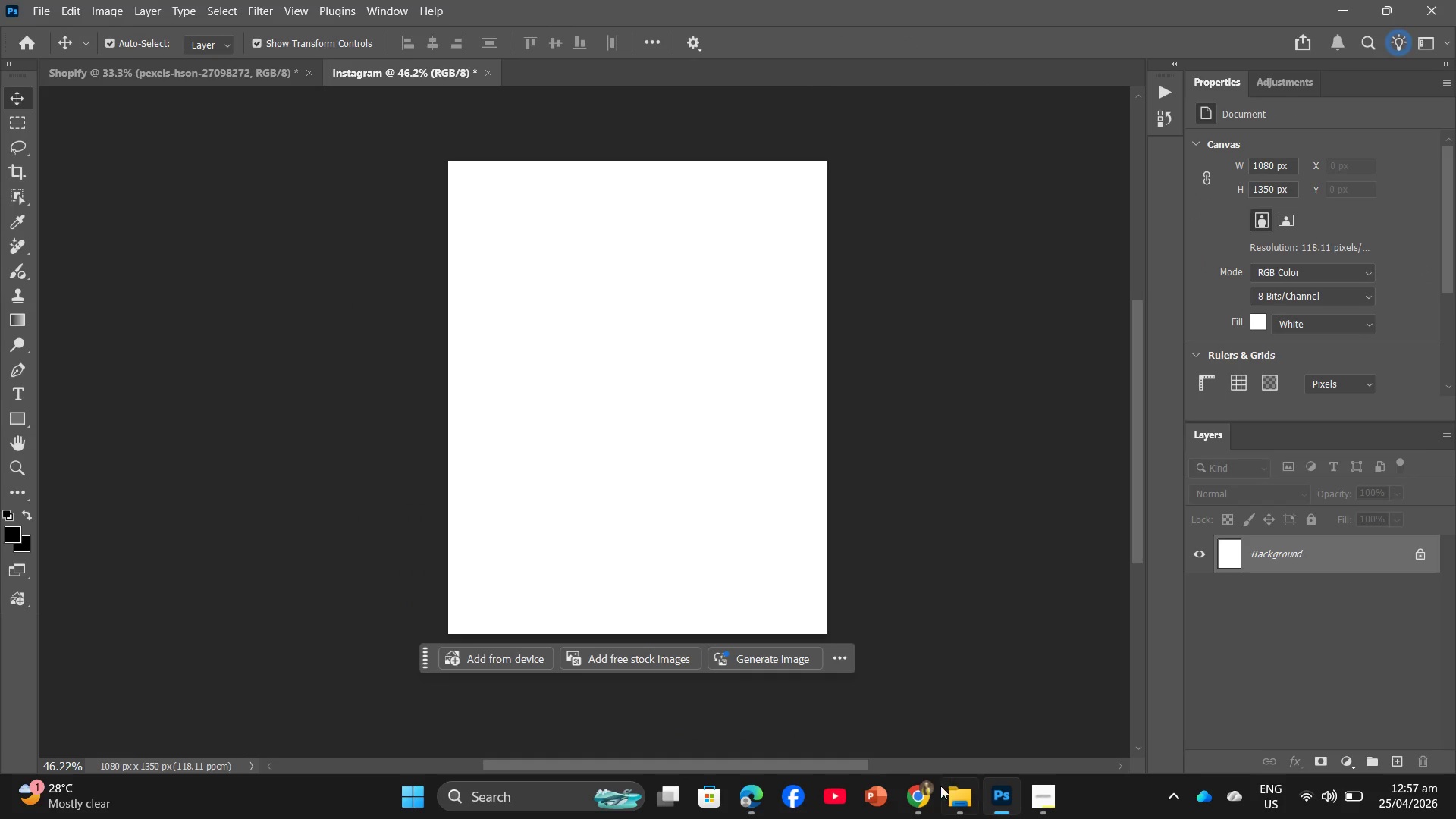 
left_click([933, 791])
 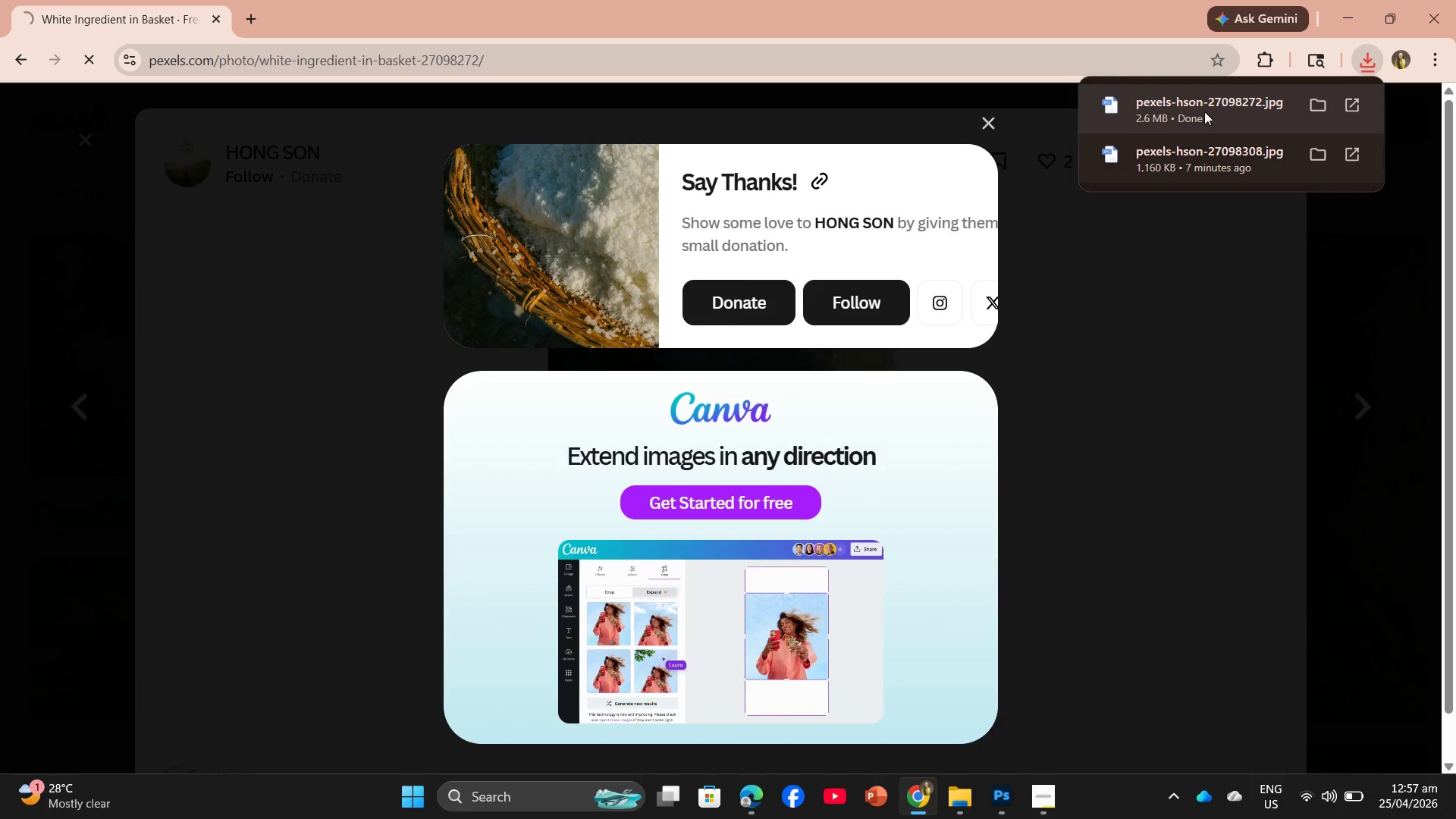 
left_click_drag(start_coordinate=[1200, 105], to_coordinate=[656, 471])
 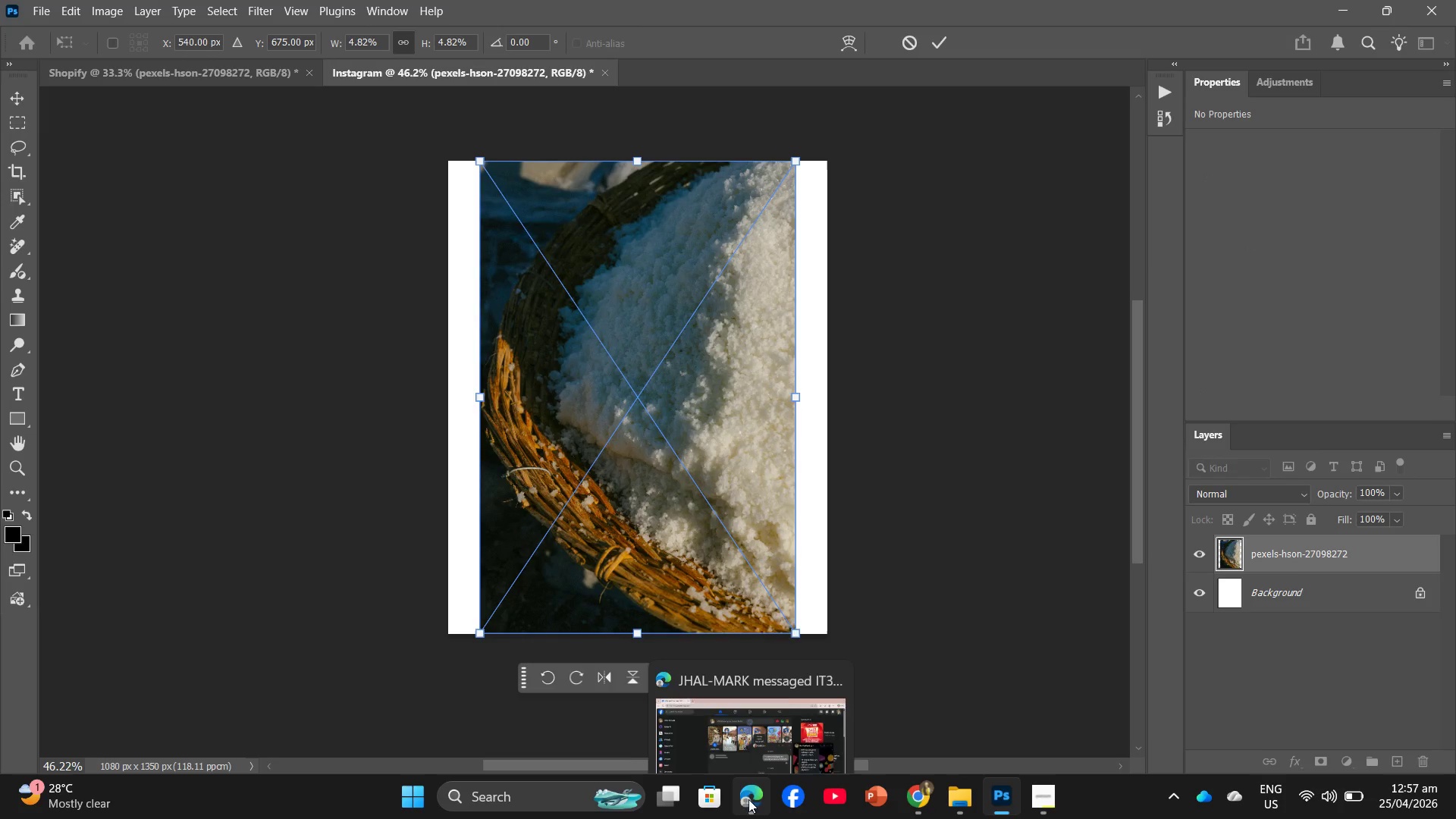 
left_click([835, 633])
 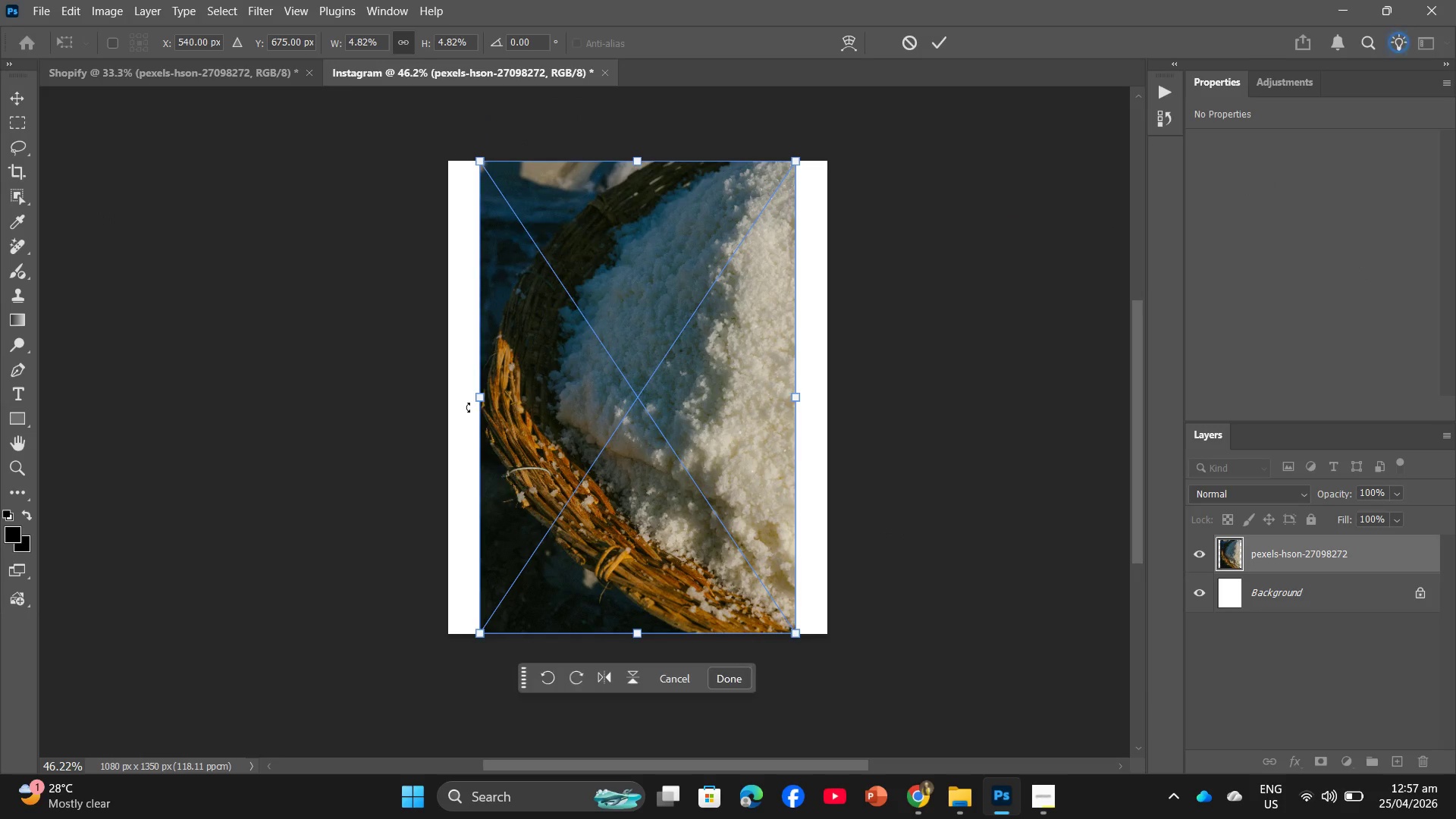 
left_click_drag(start_coordinate=[482, 396], to_coordinate=[447, 397])
 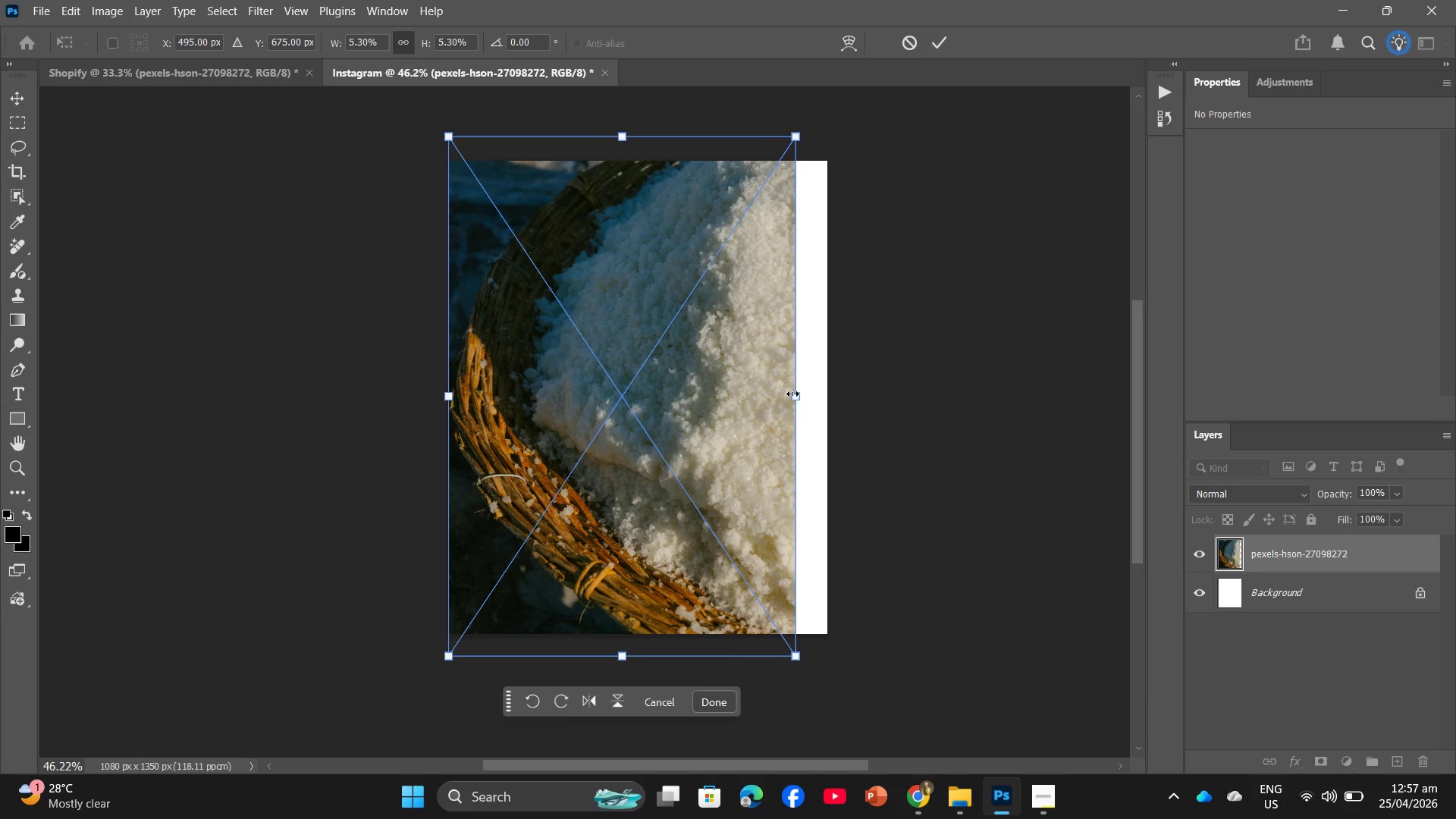 
left_click_drag(start_coordinate=[794, 394], to_coordinate=[818, 394])
 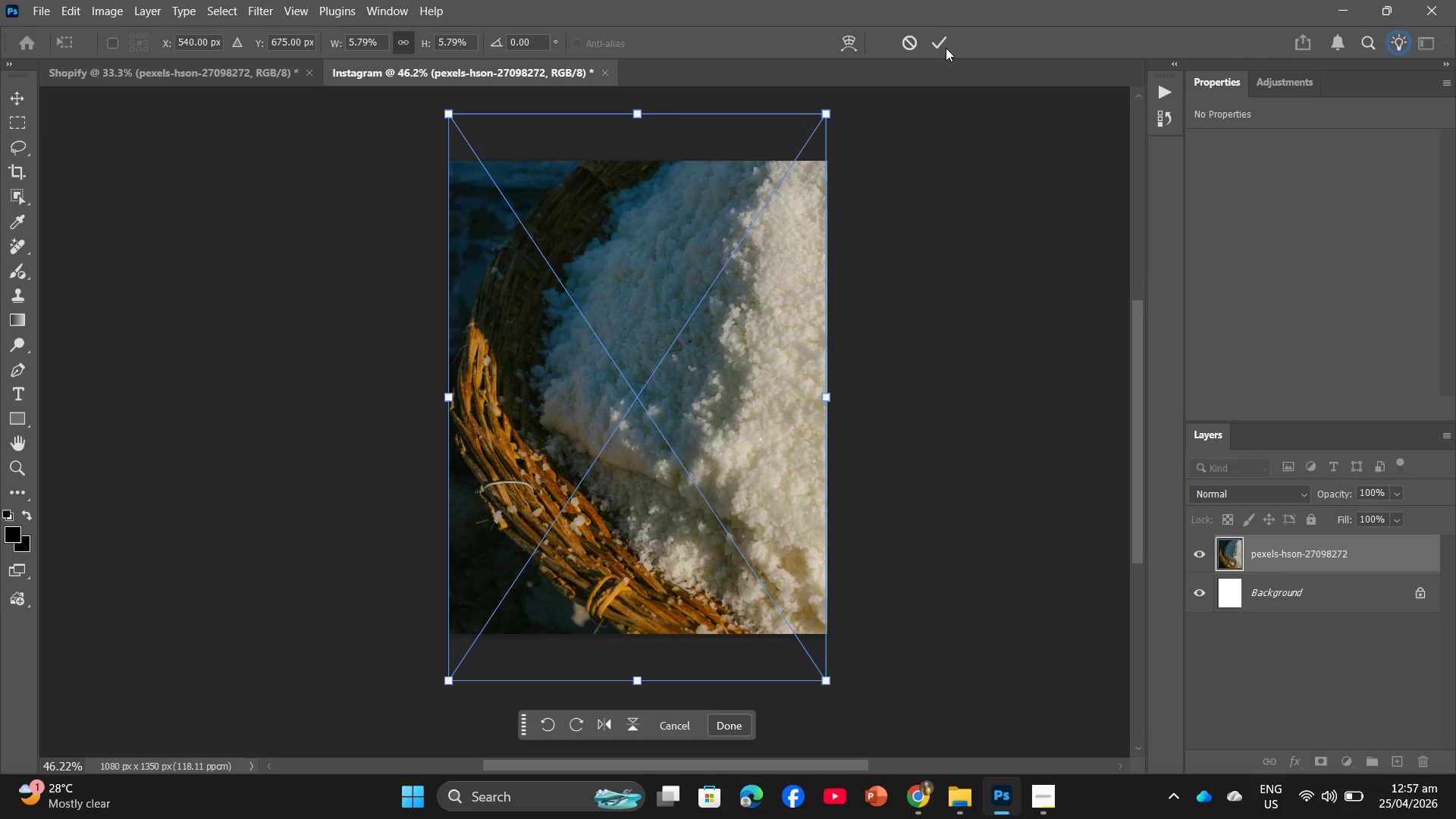 
left_click([945, 44])
 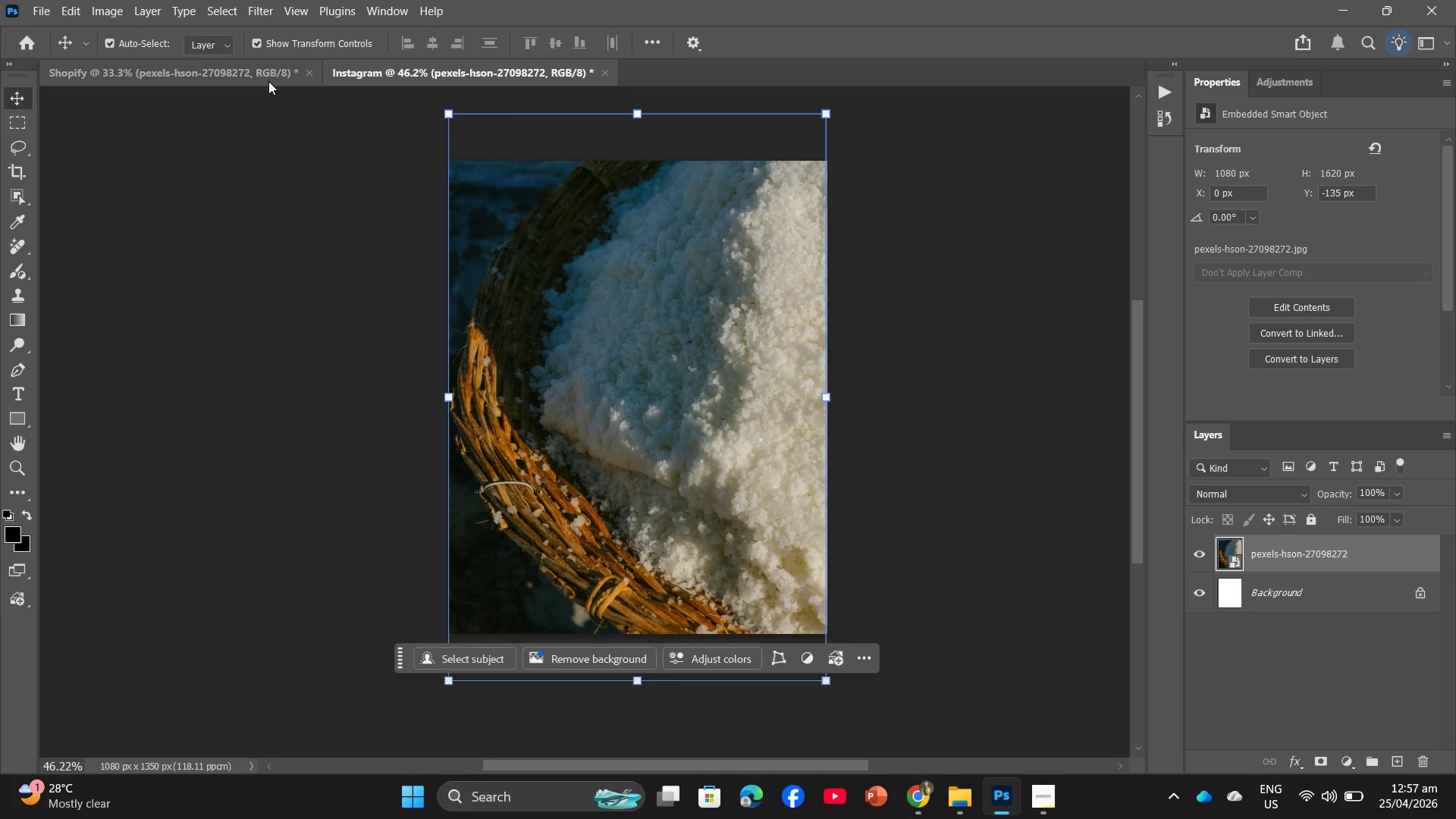 
left_click([268, 81])
 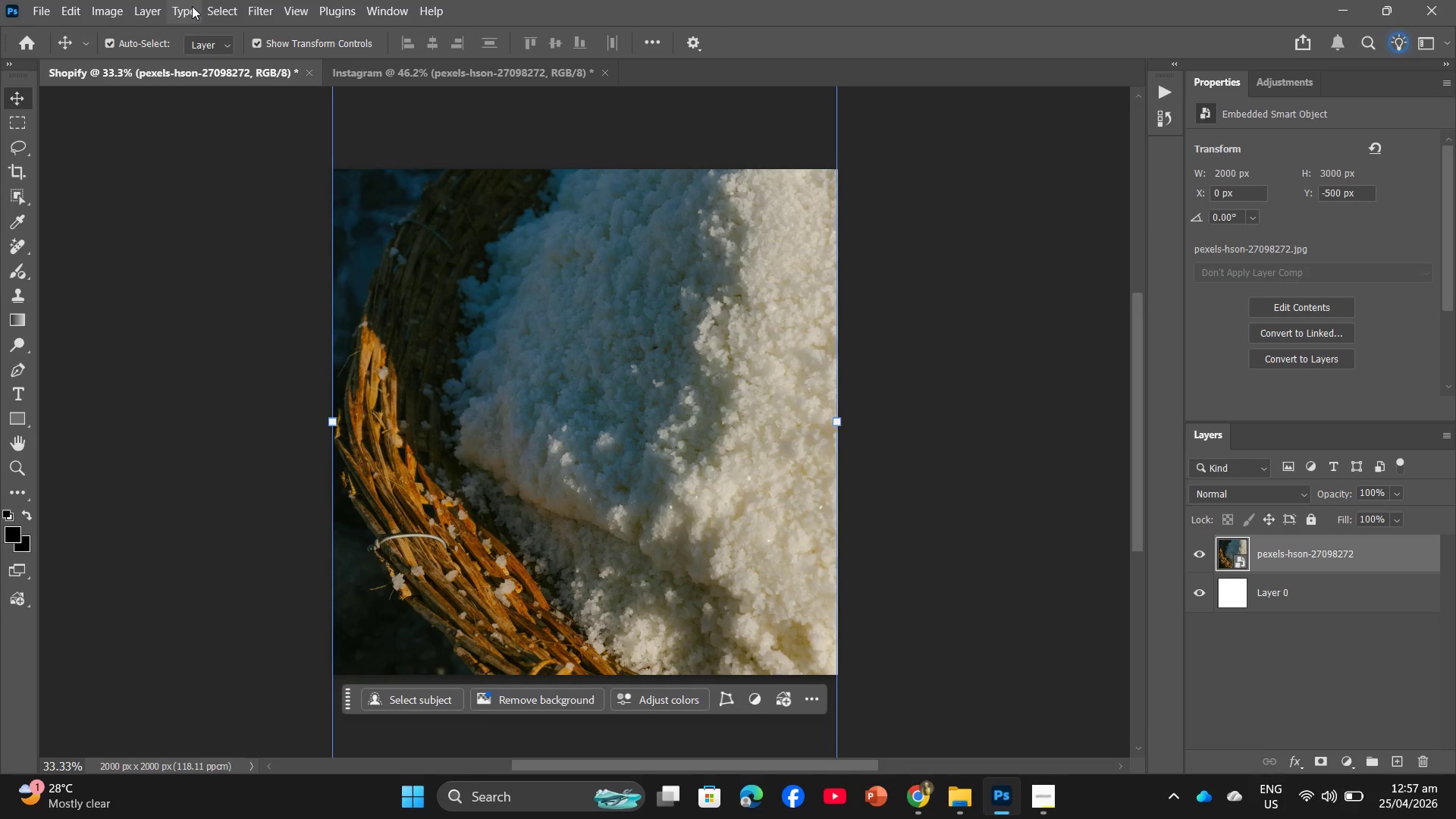 
left_click([262, 3])
 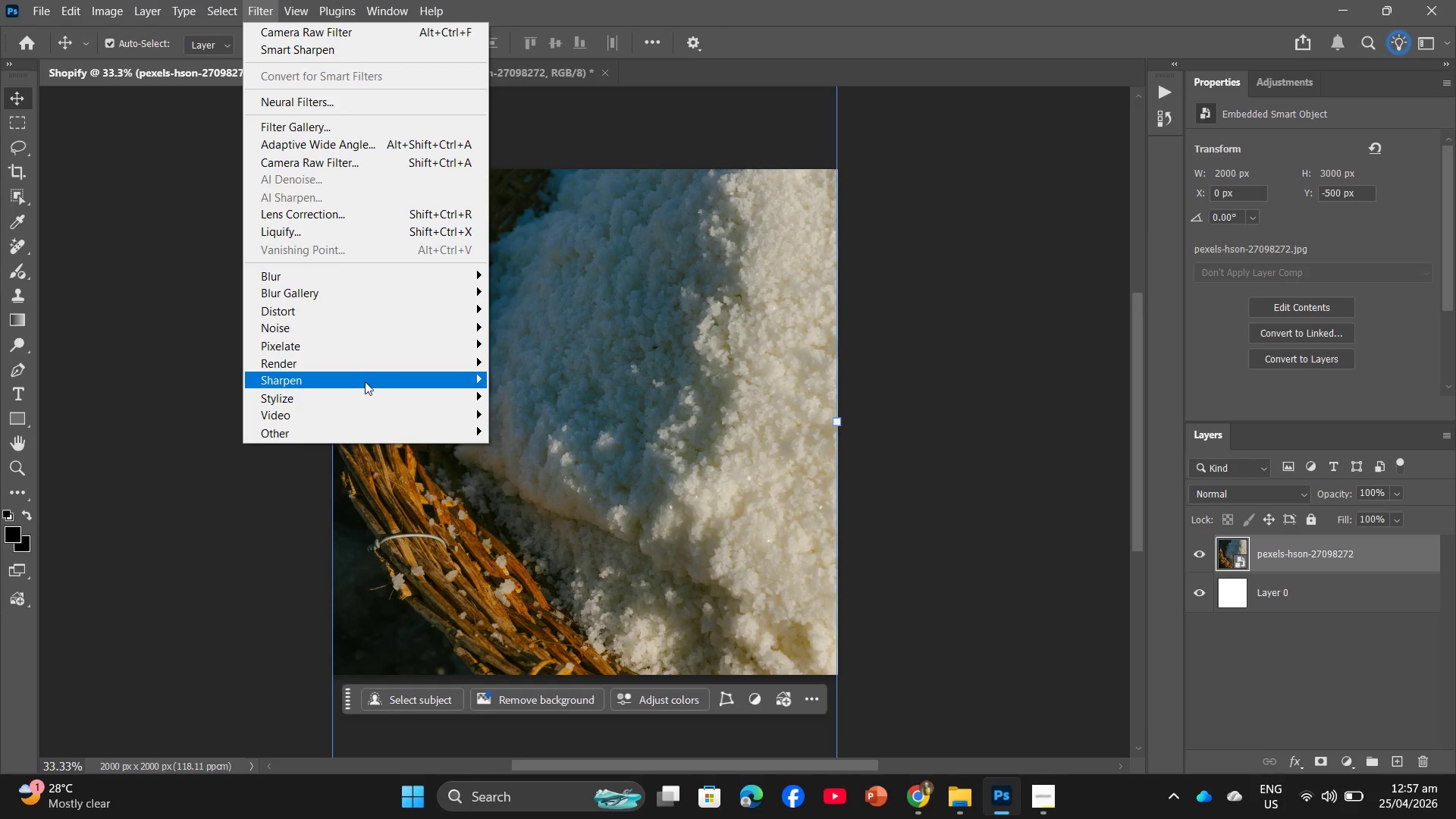 
left_click([365, 381])
 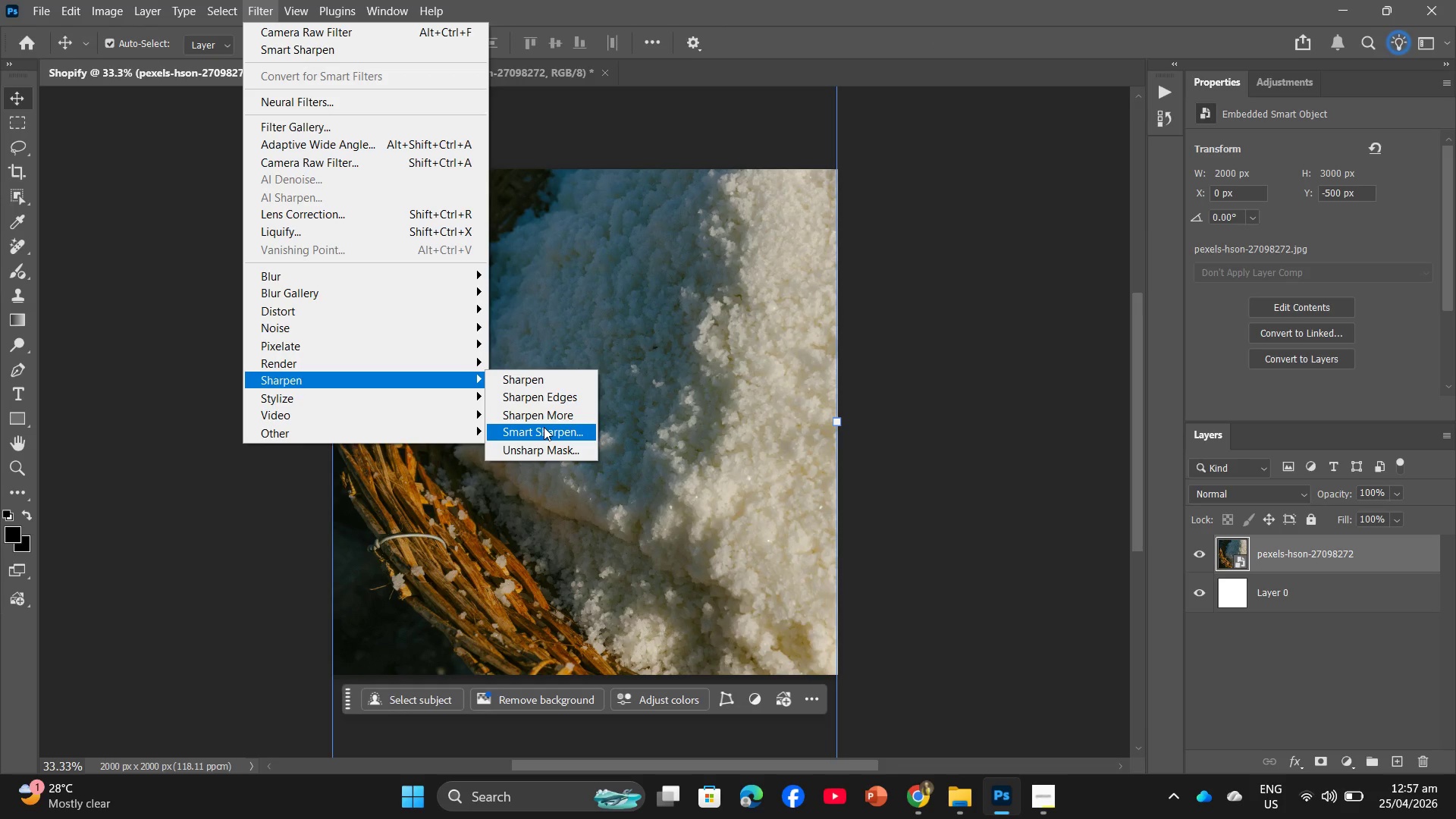 
left_click([544, 427])
 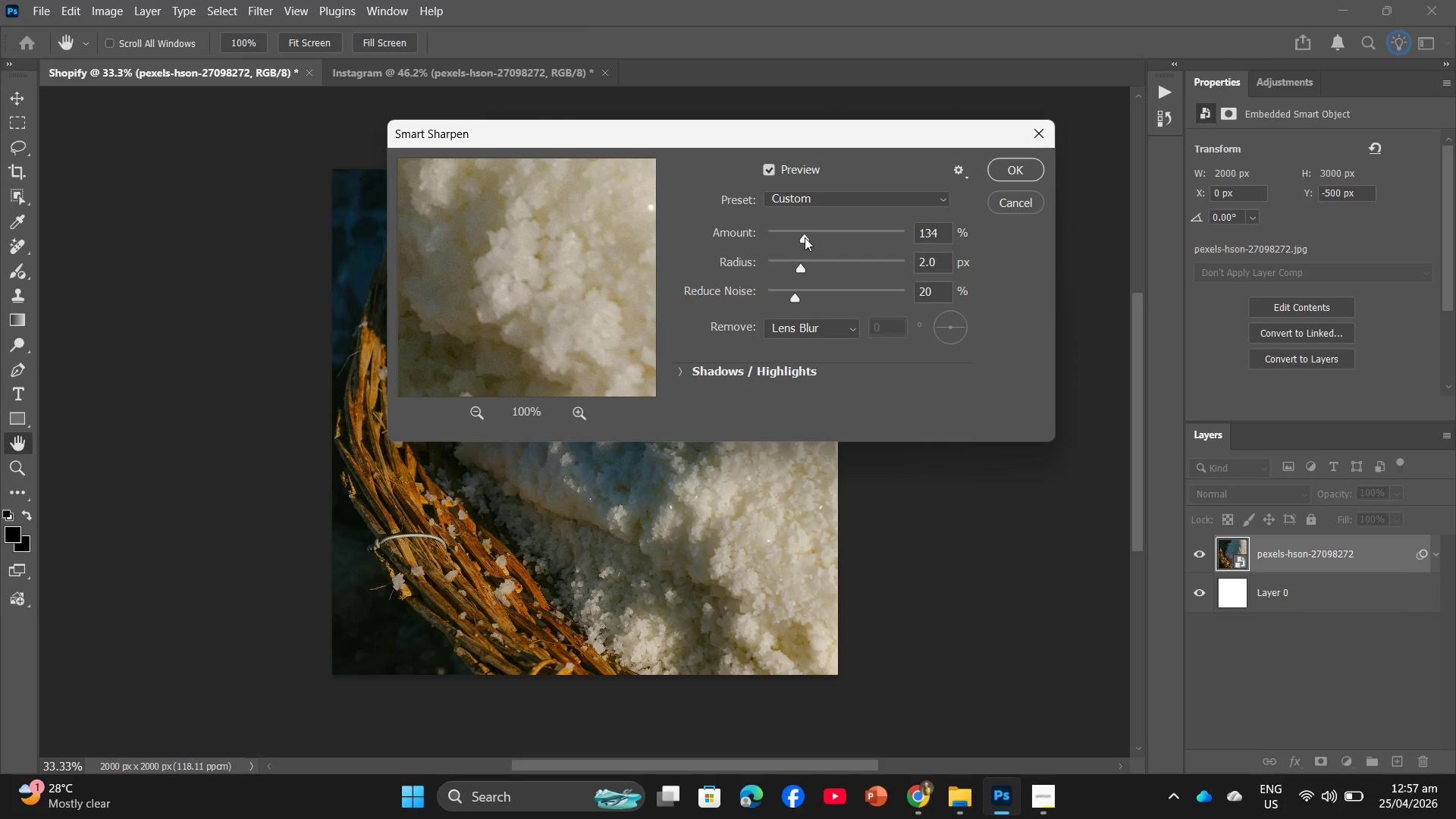 
wait(15.83)
 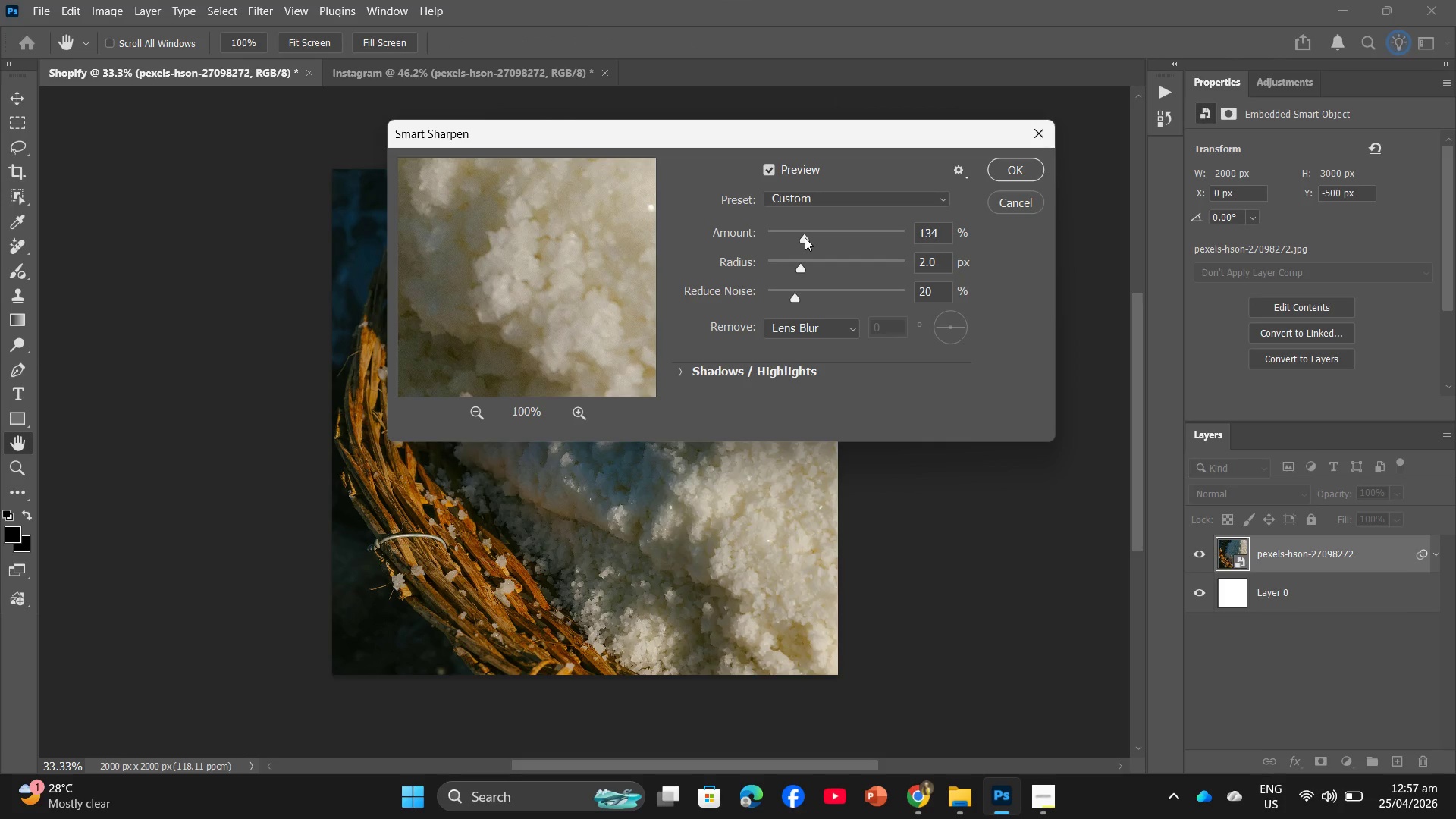 
left_click([943, 235])
 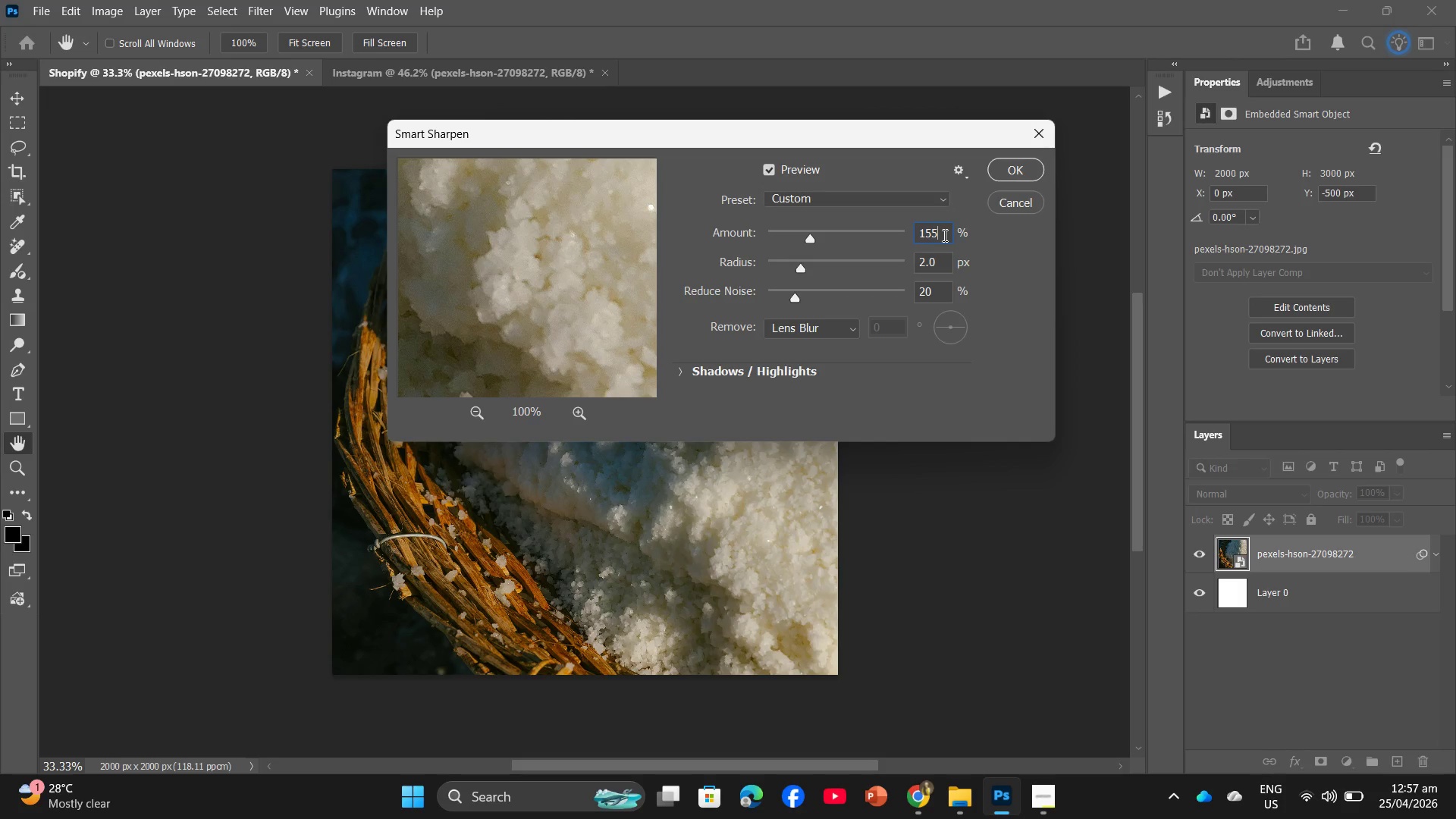 
left_click([943, 235])
 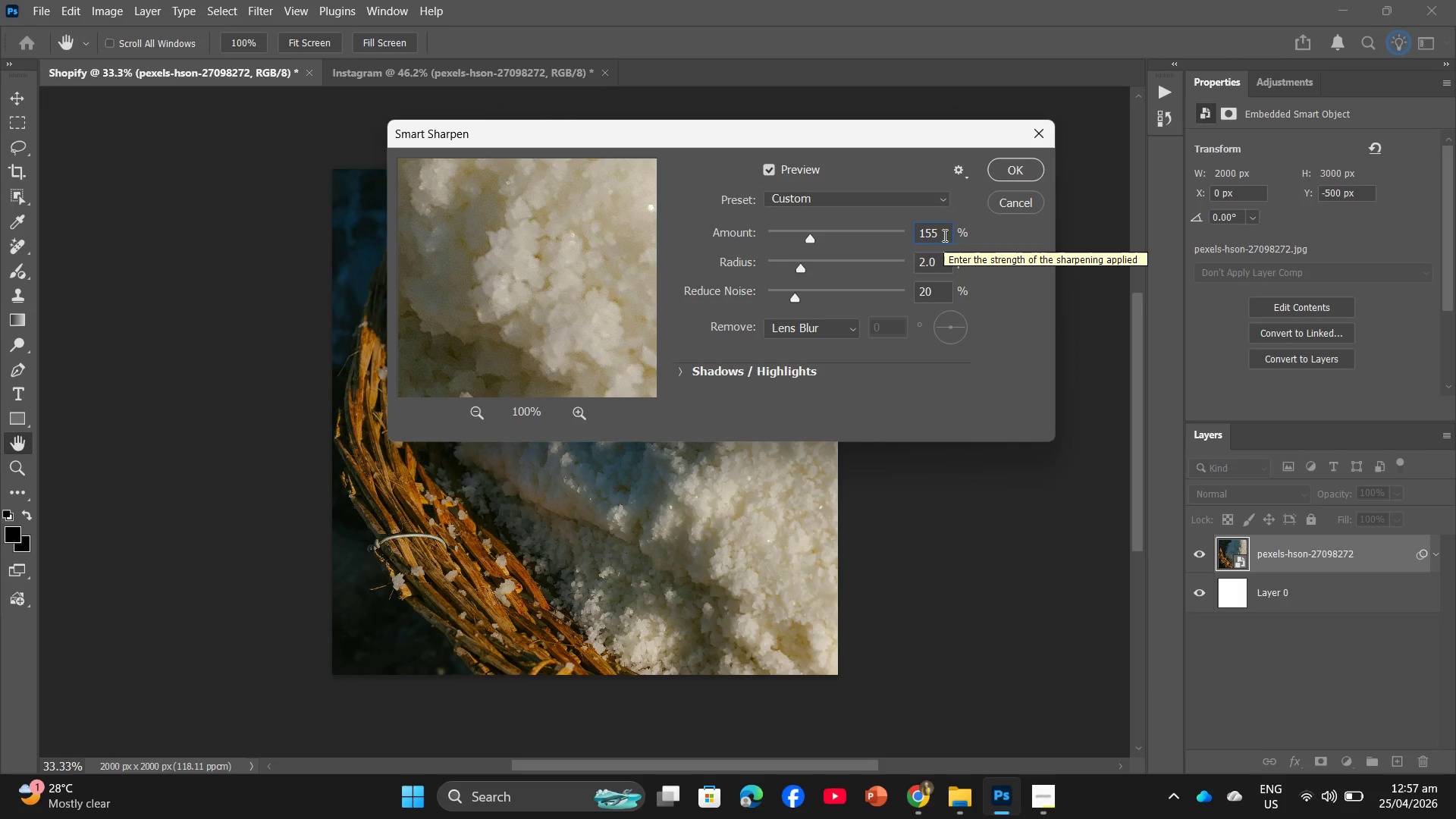 
key(Backspace)
 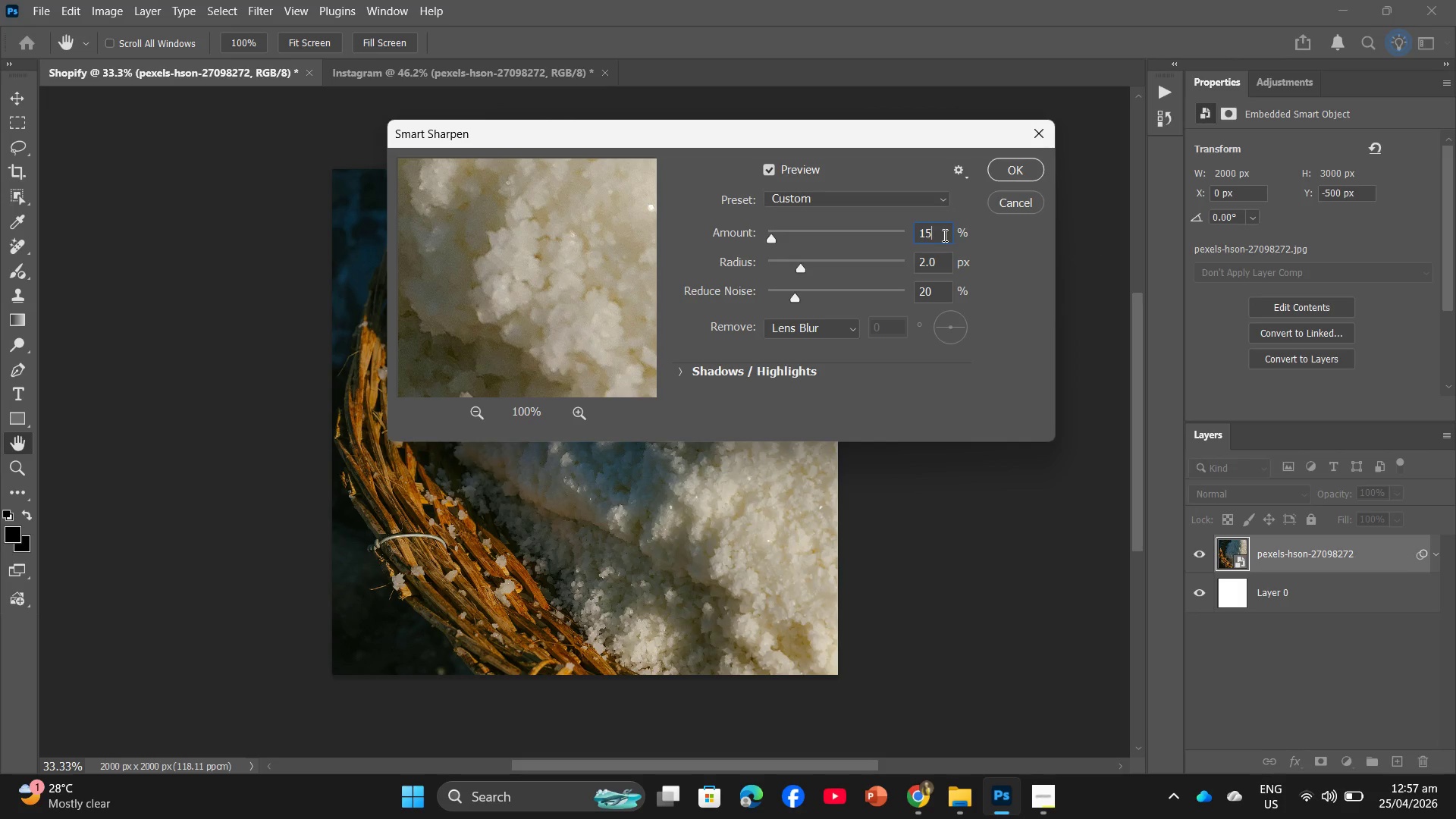 
key(Numpad0)
 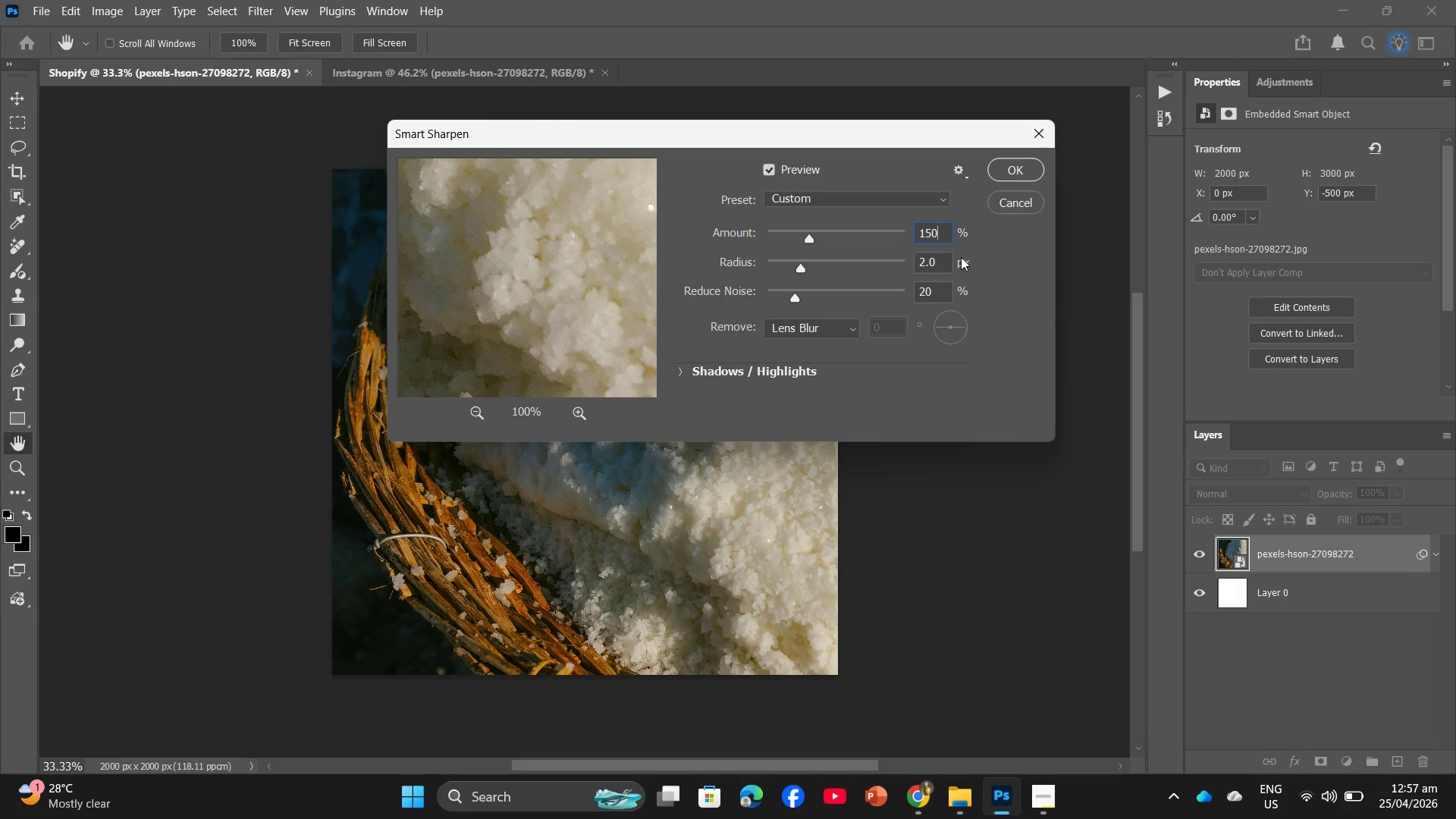 
left_click([936, 261])
 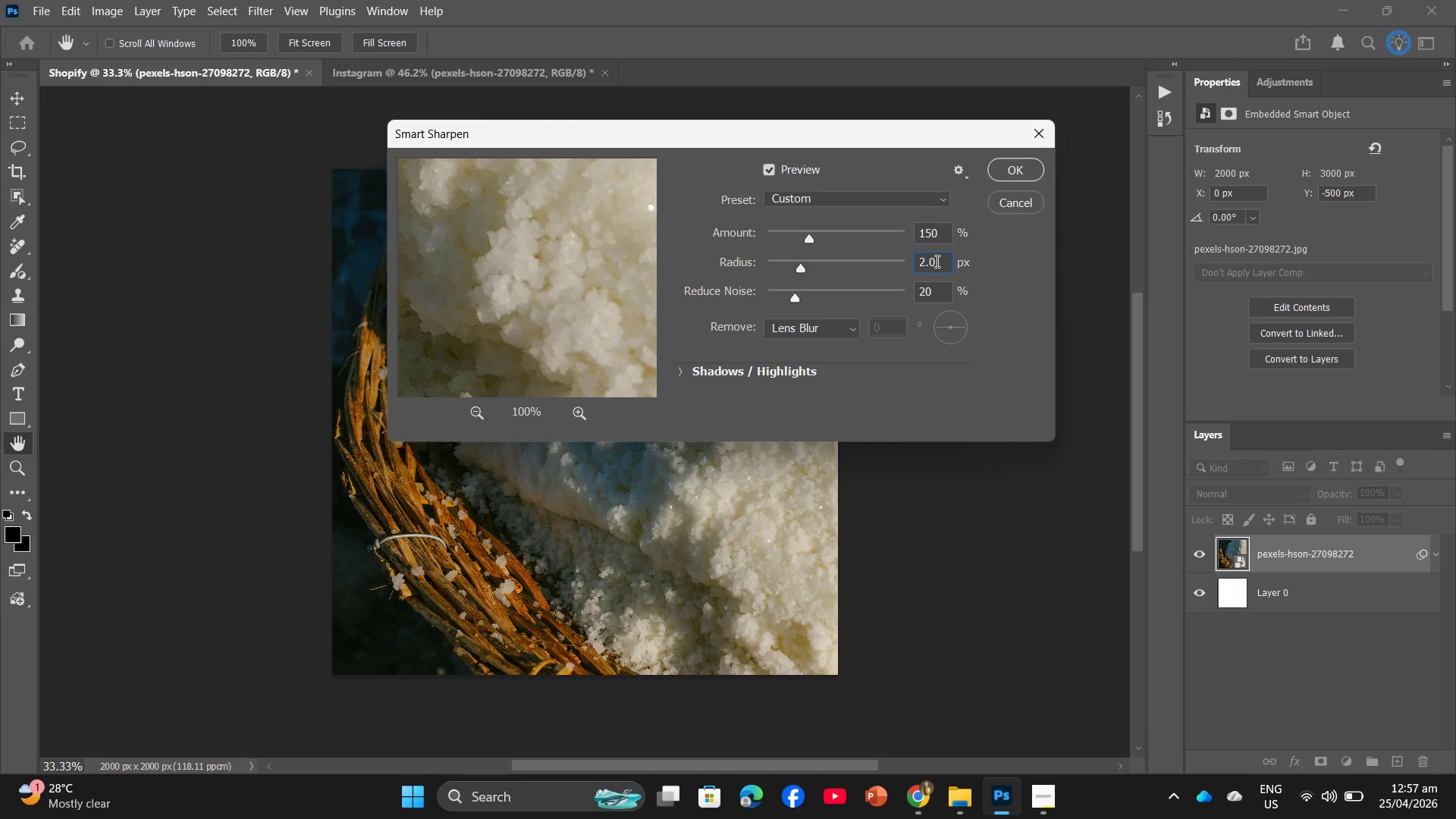 
key(Backspace)
 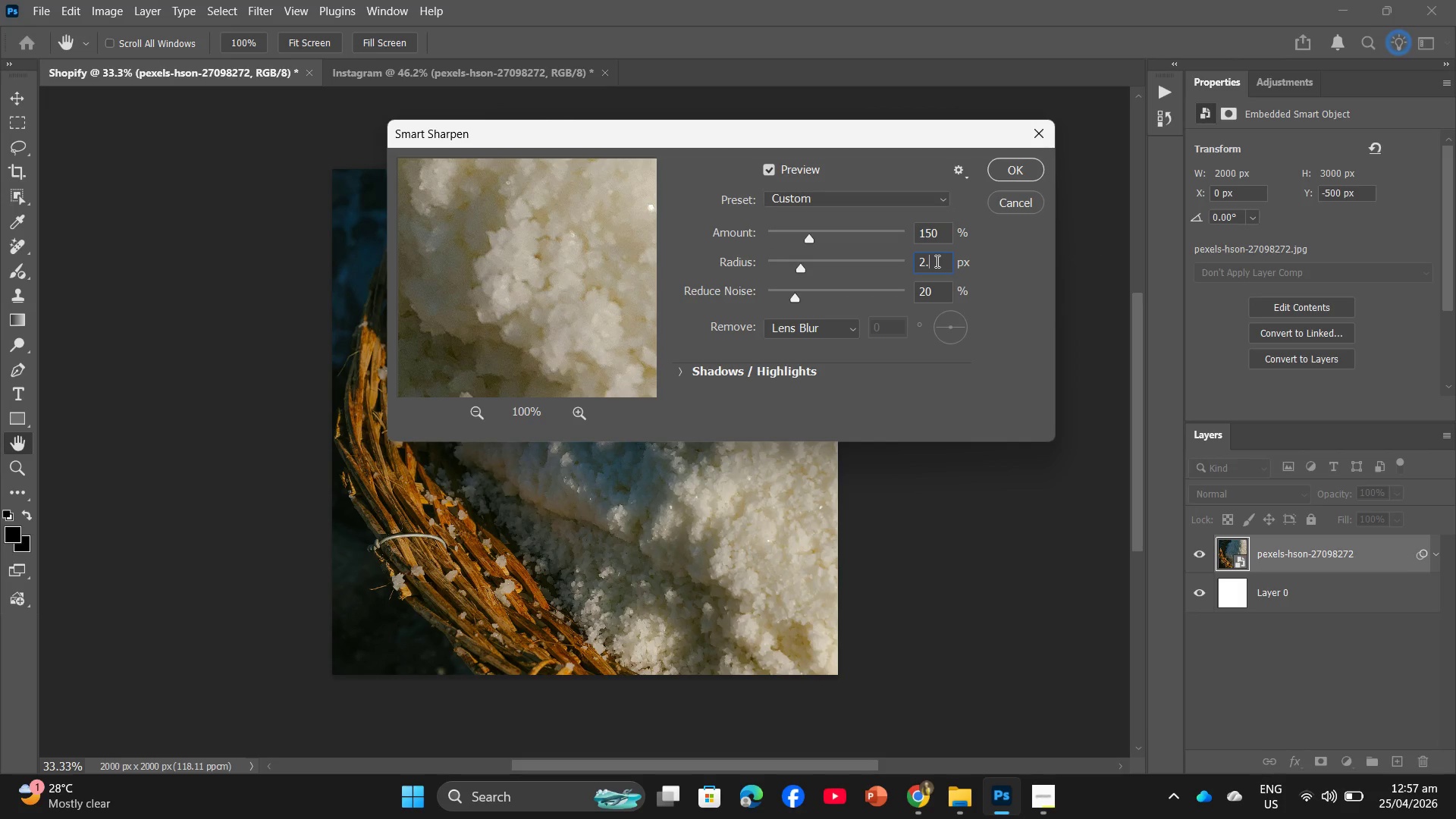 
key(Backspace)
 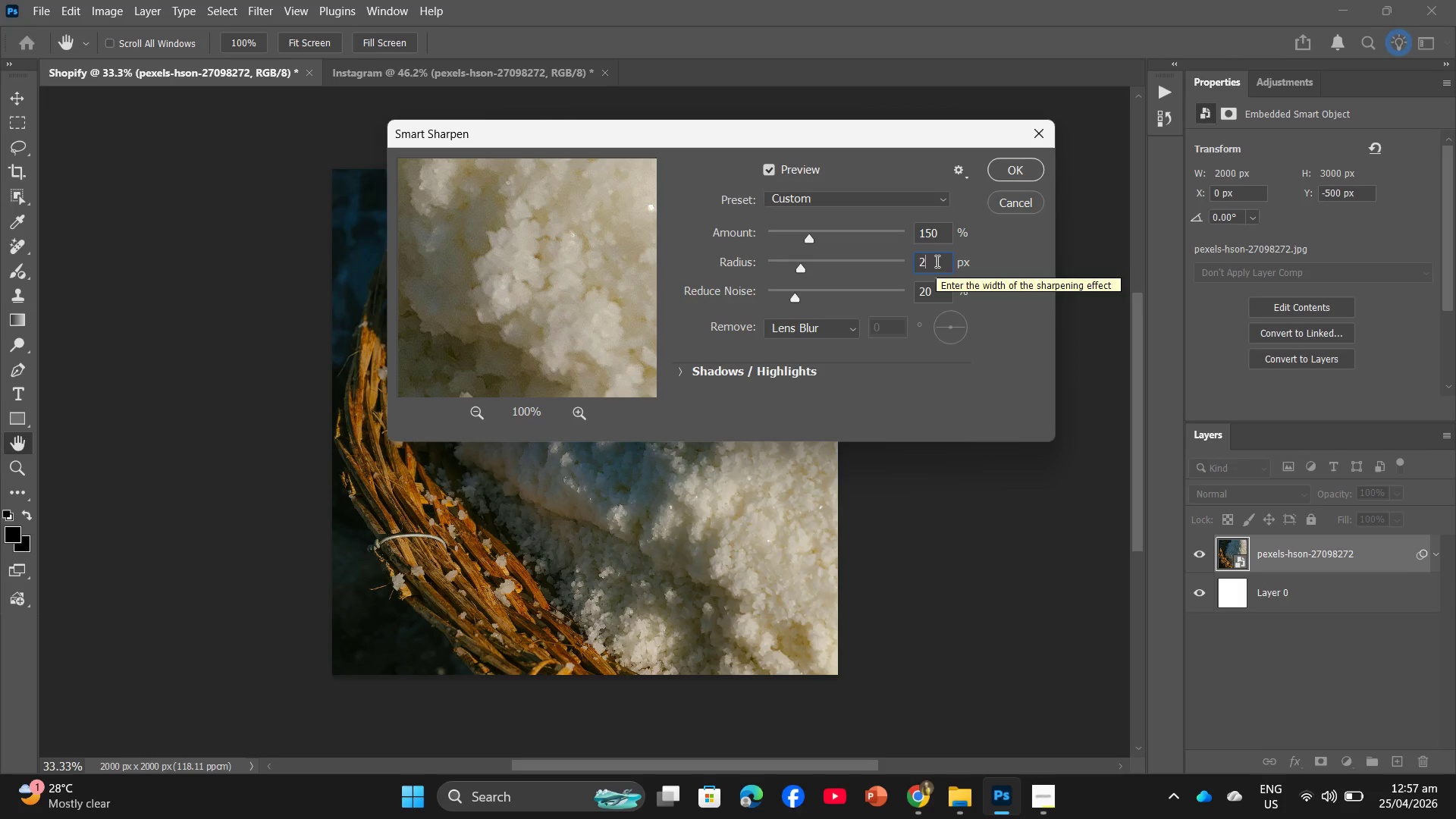 
key(Backspace)
 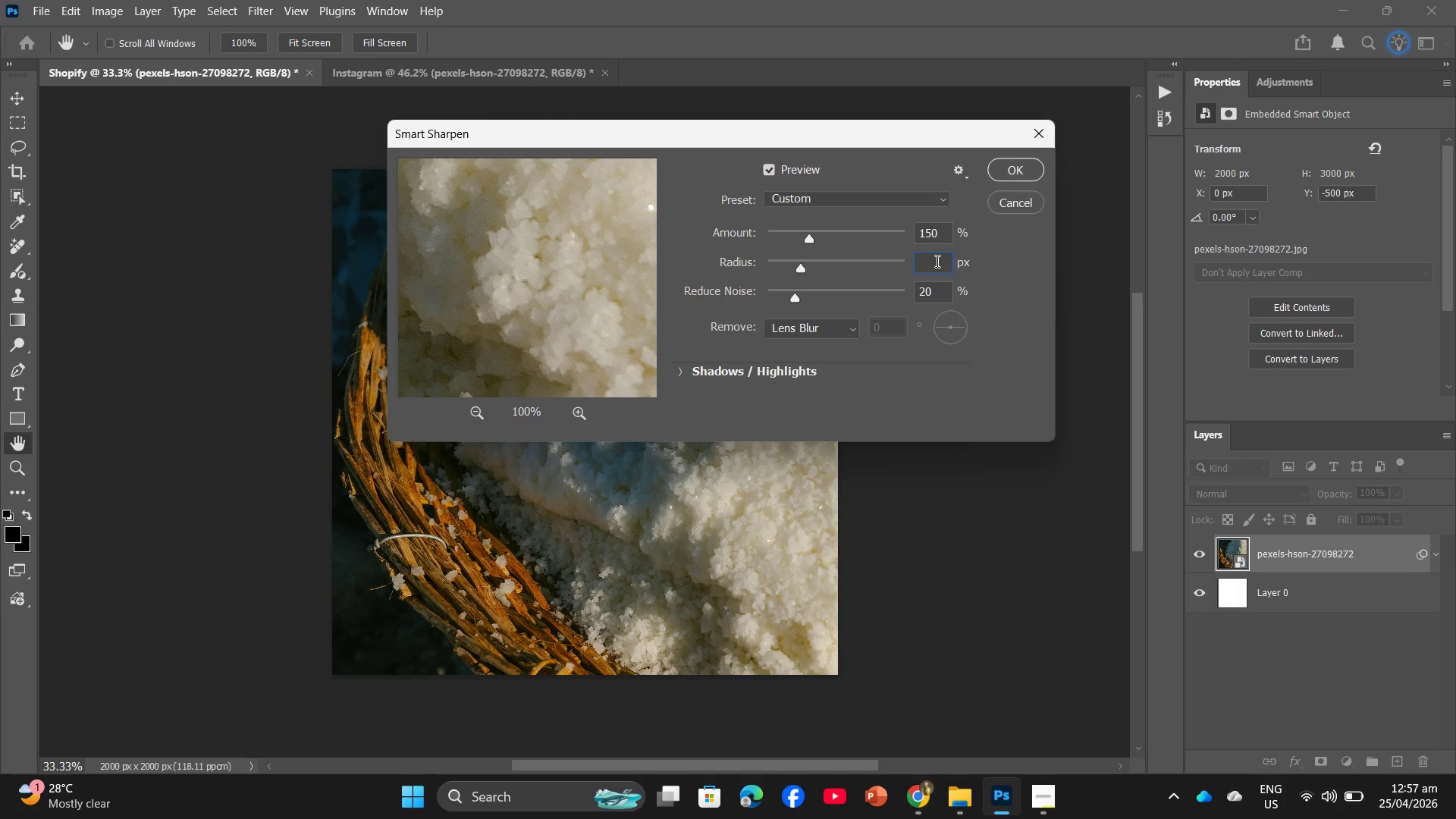 
key(Numpad1)
 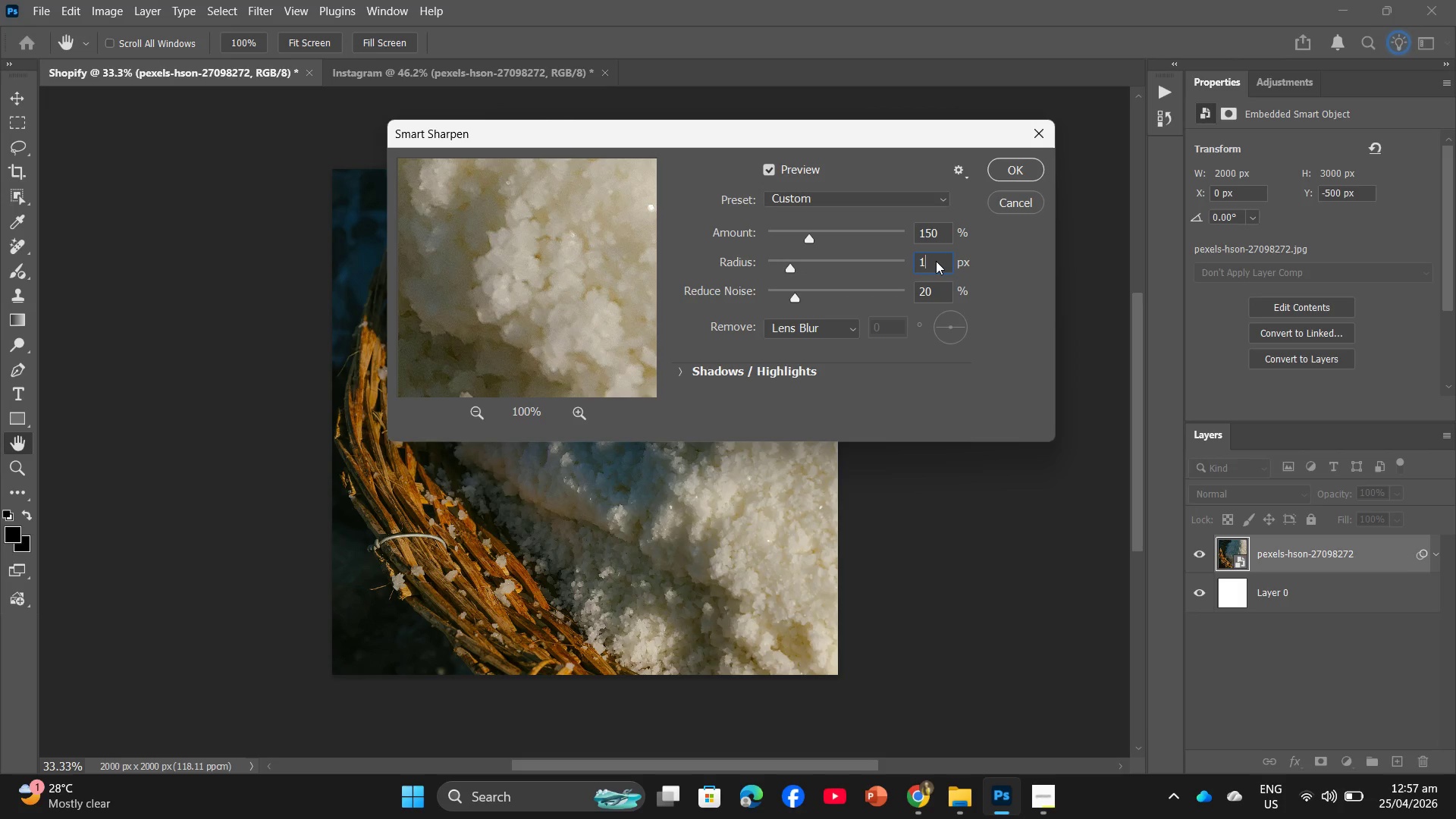 
key(NumpadDecimal)
 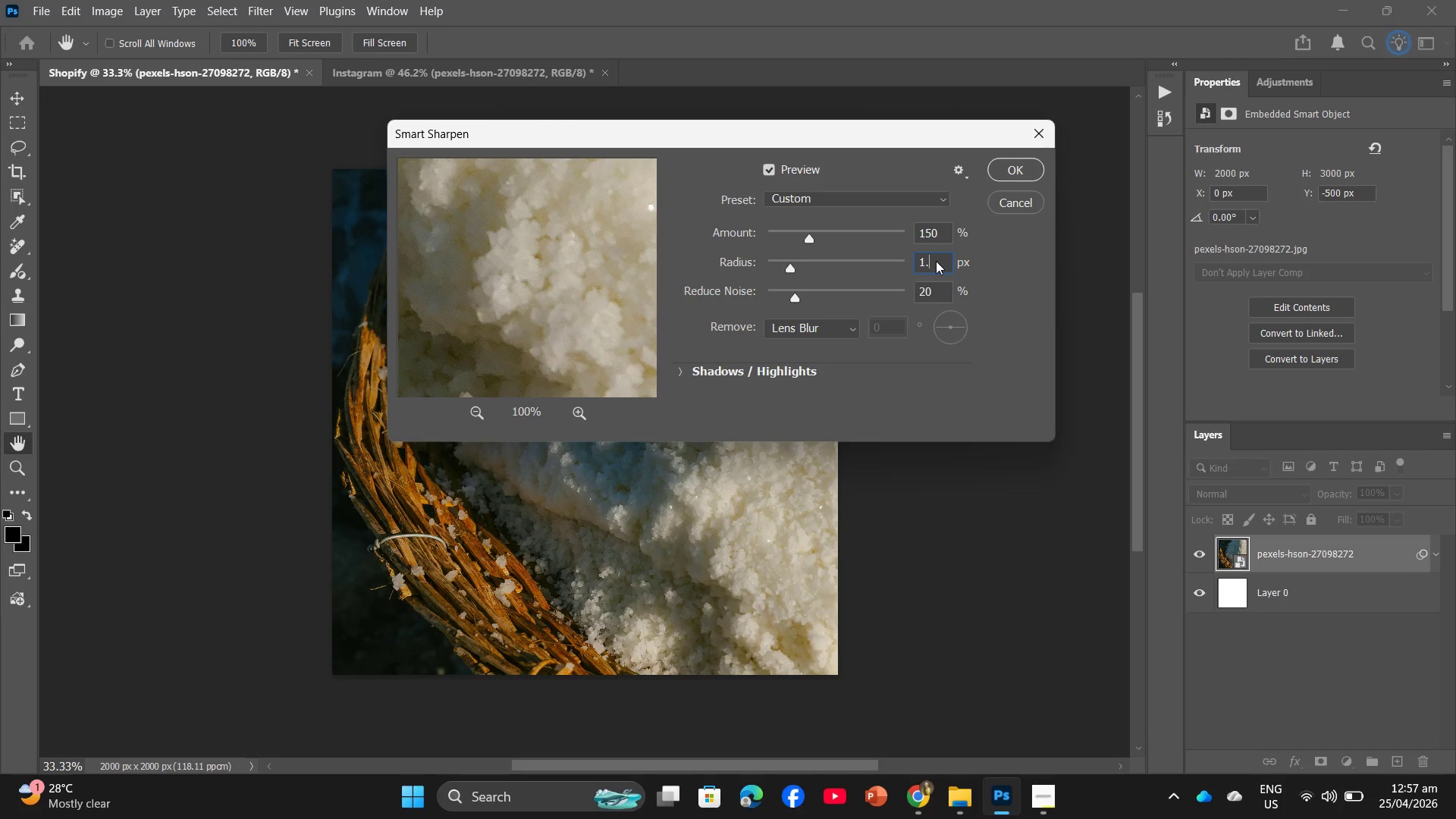 
key(Numpad5)
 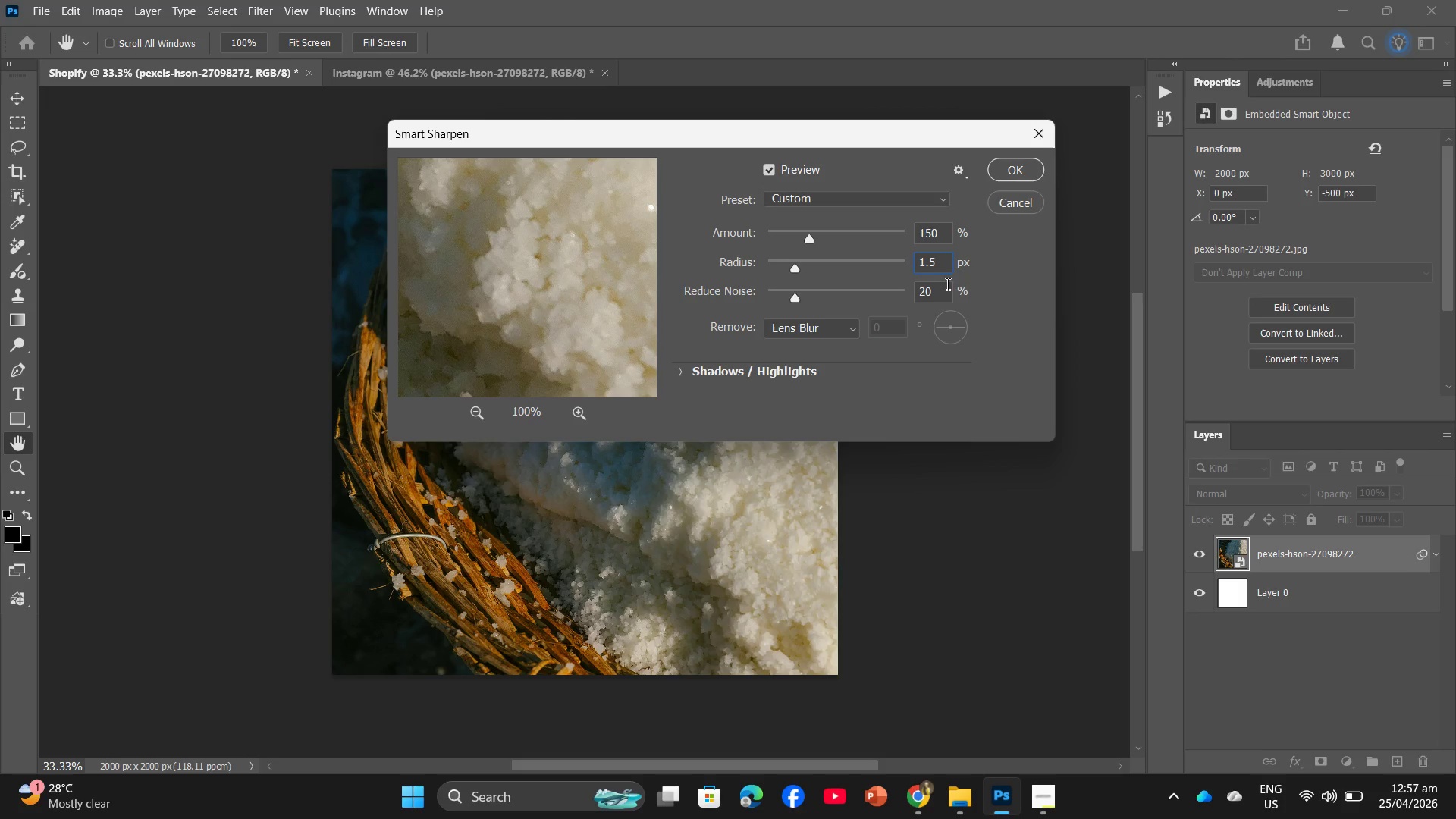 
left_click([934, 297])
 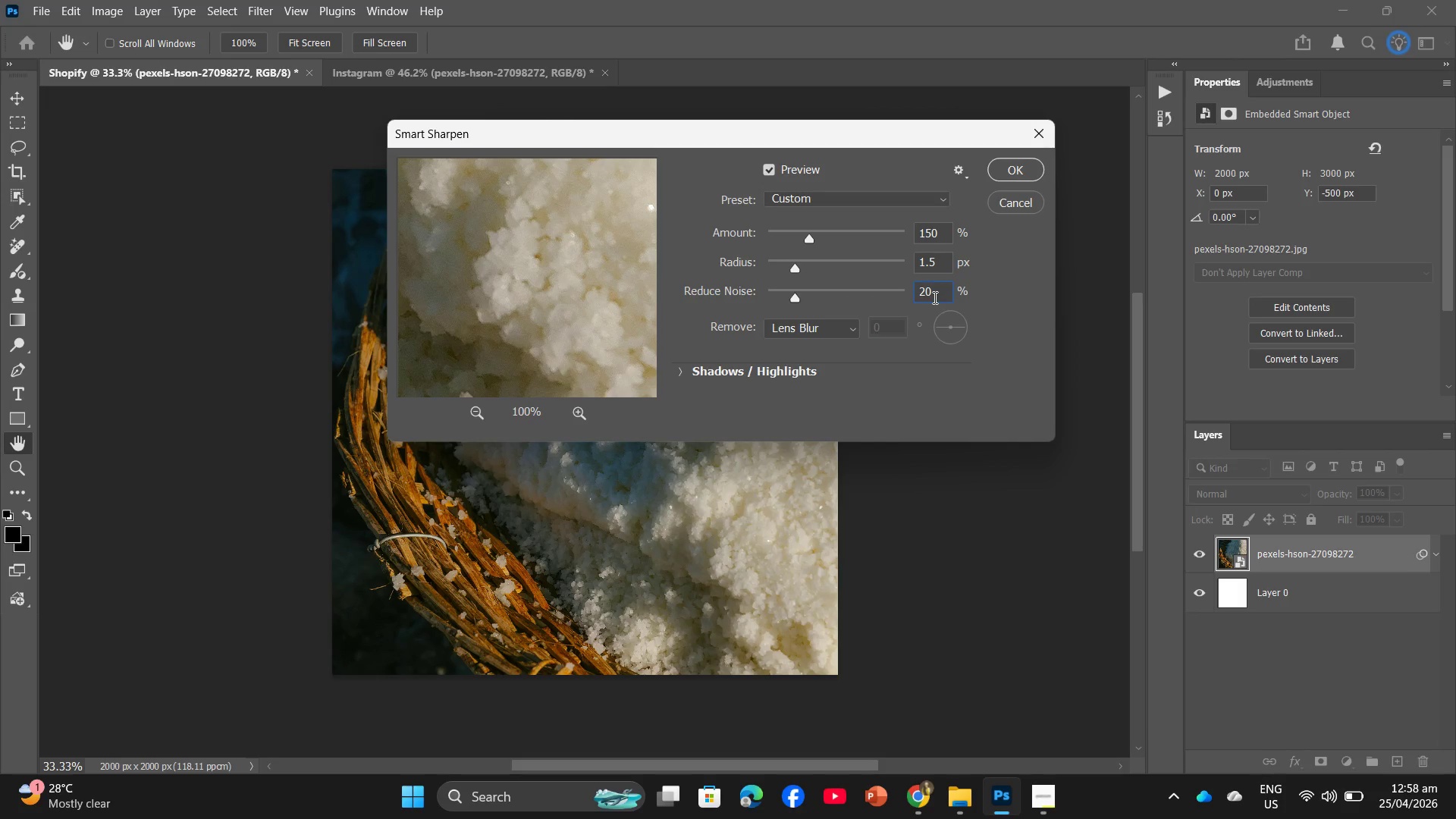 
key(Backspace)
 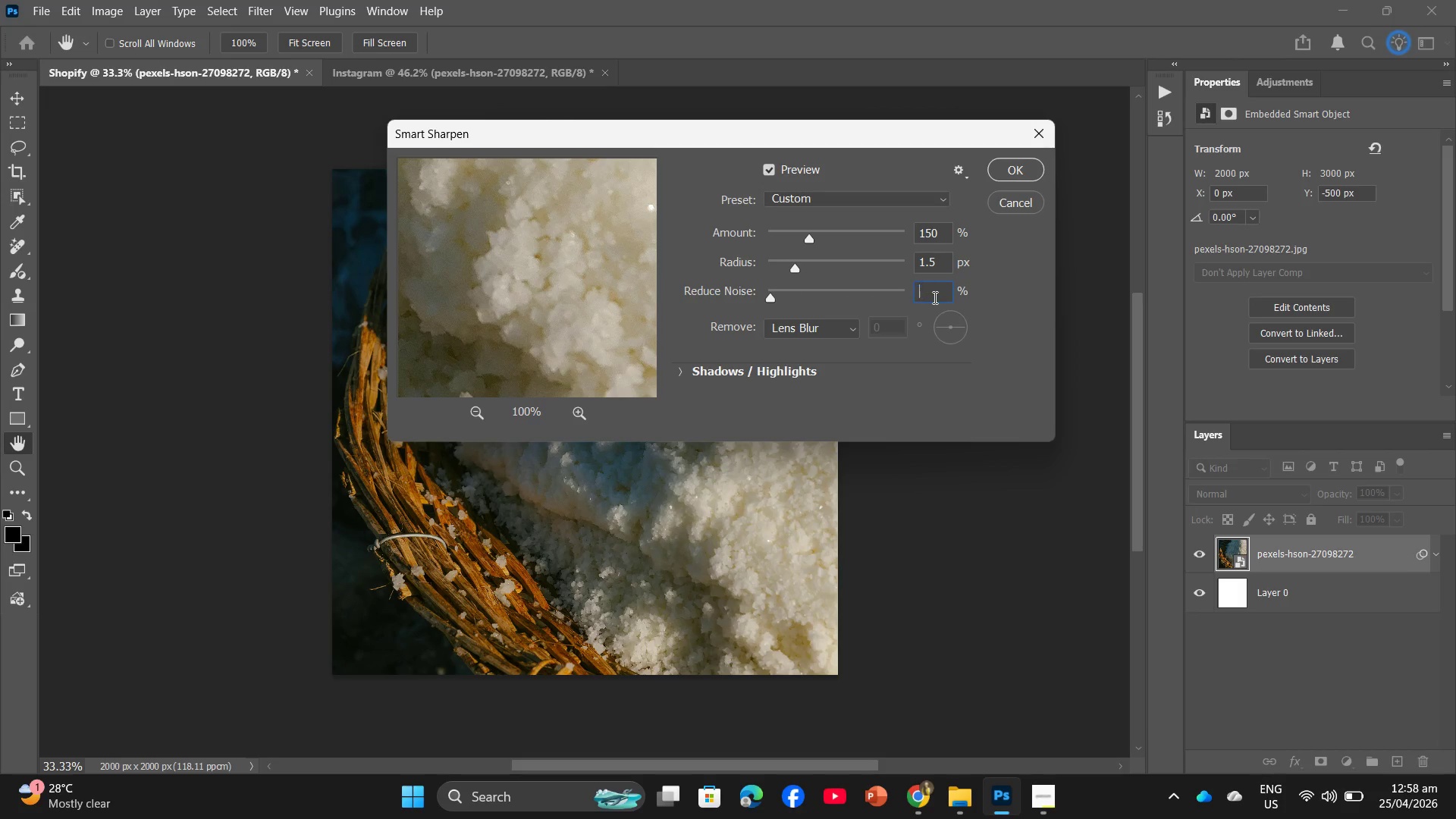 
key(Backspace)
 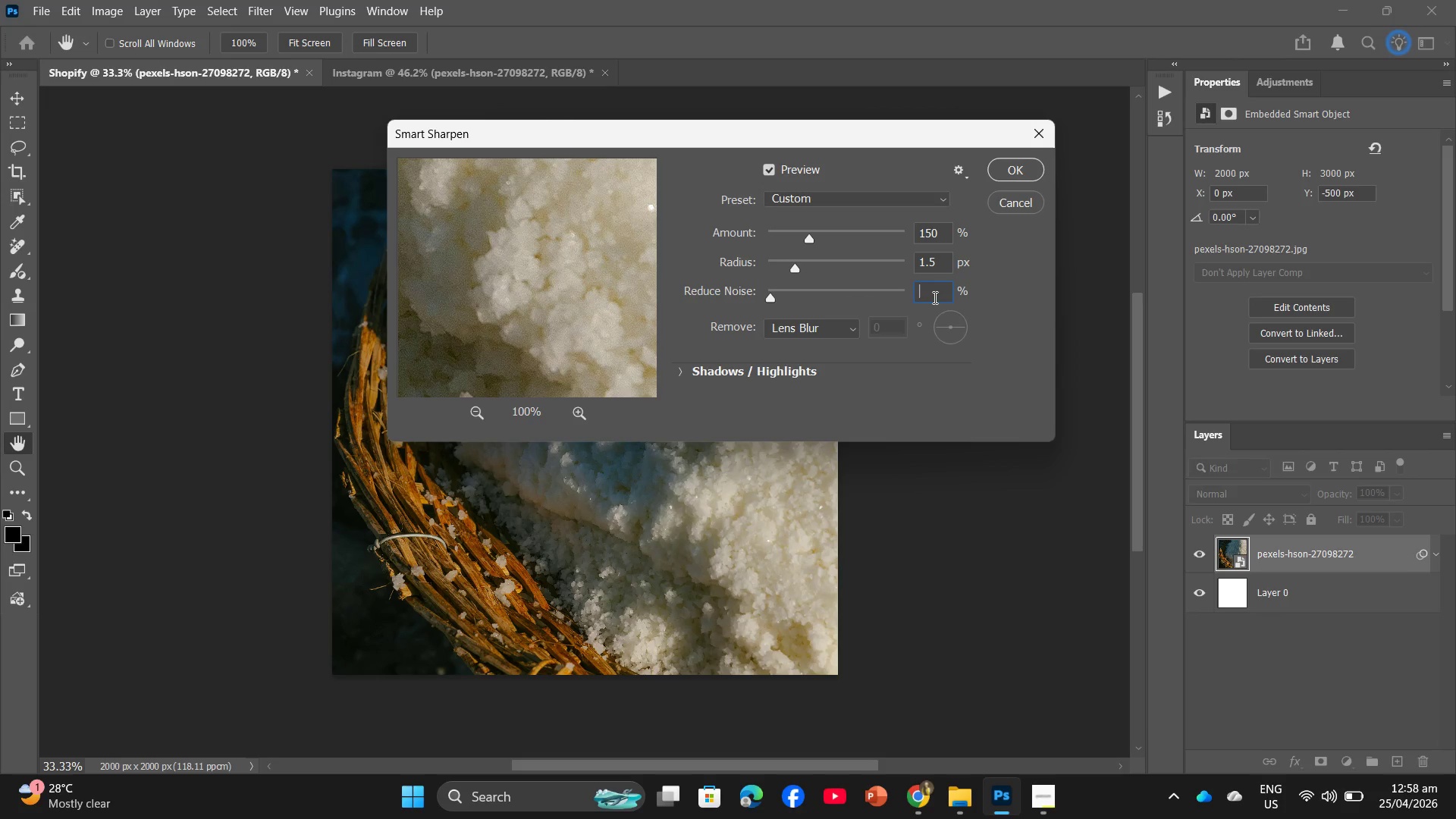 
key(Numpad1)
 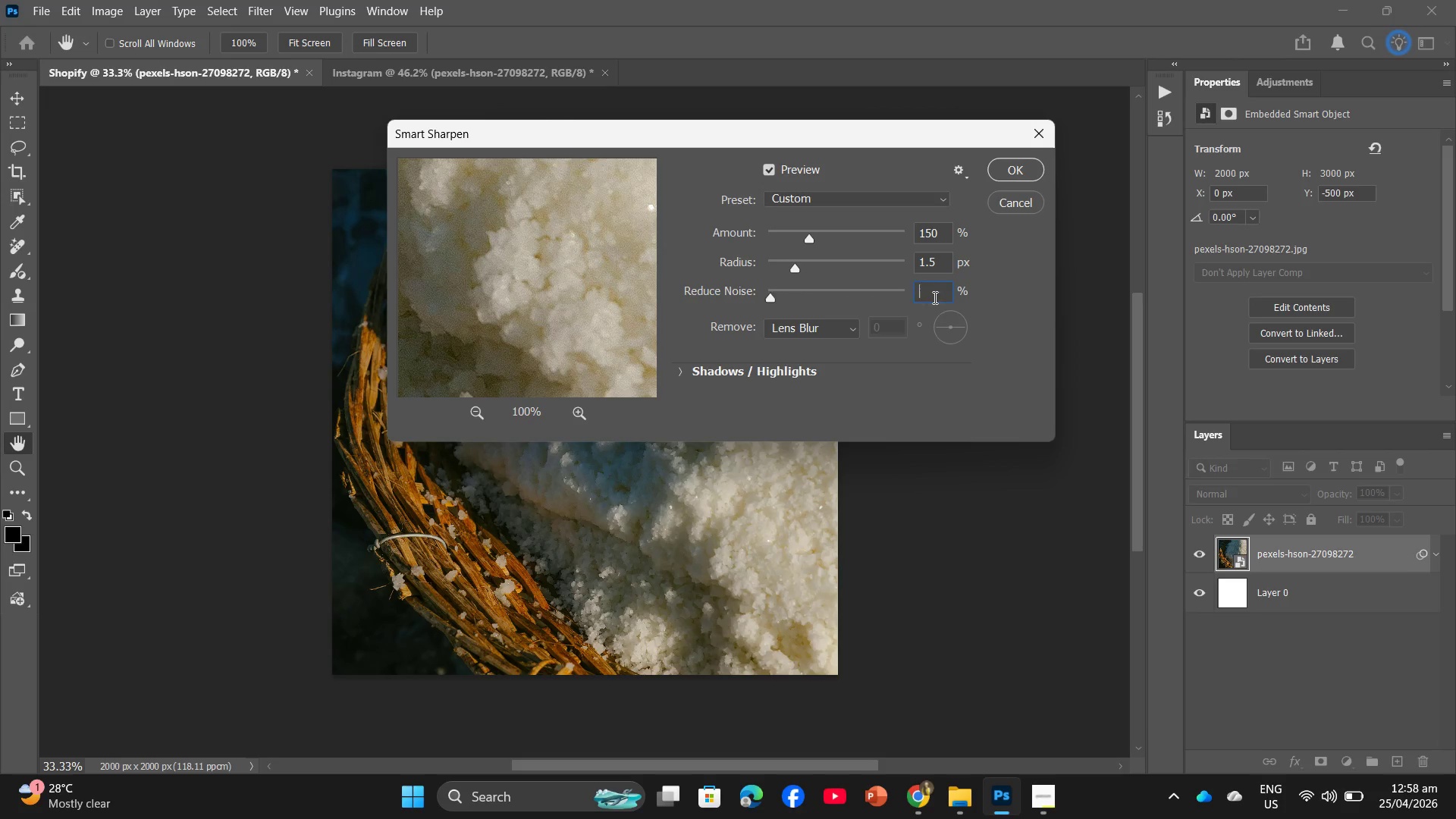 
key(Numpad5)
 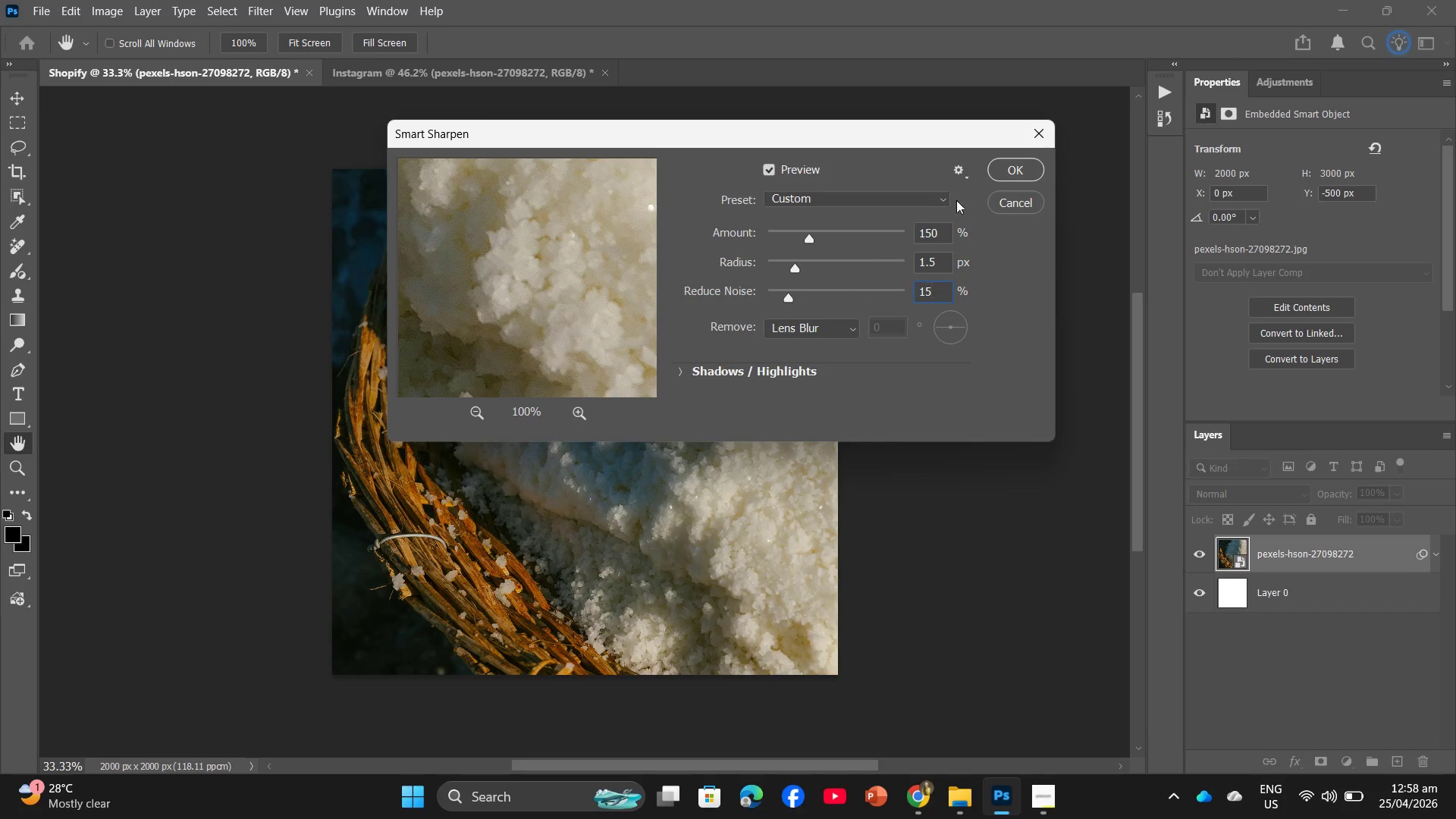 
left_click([1006, 171])
 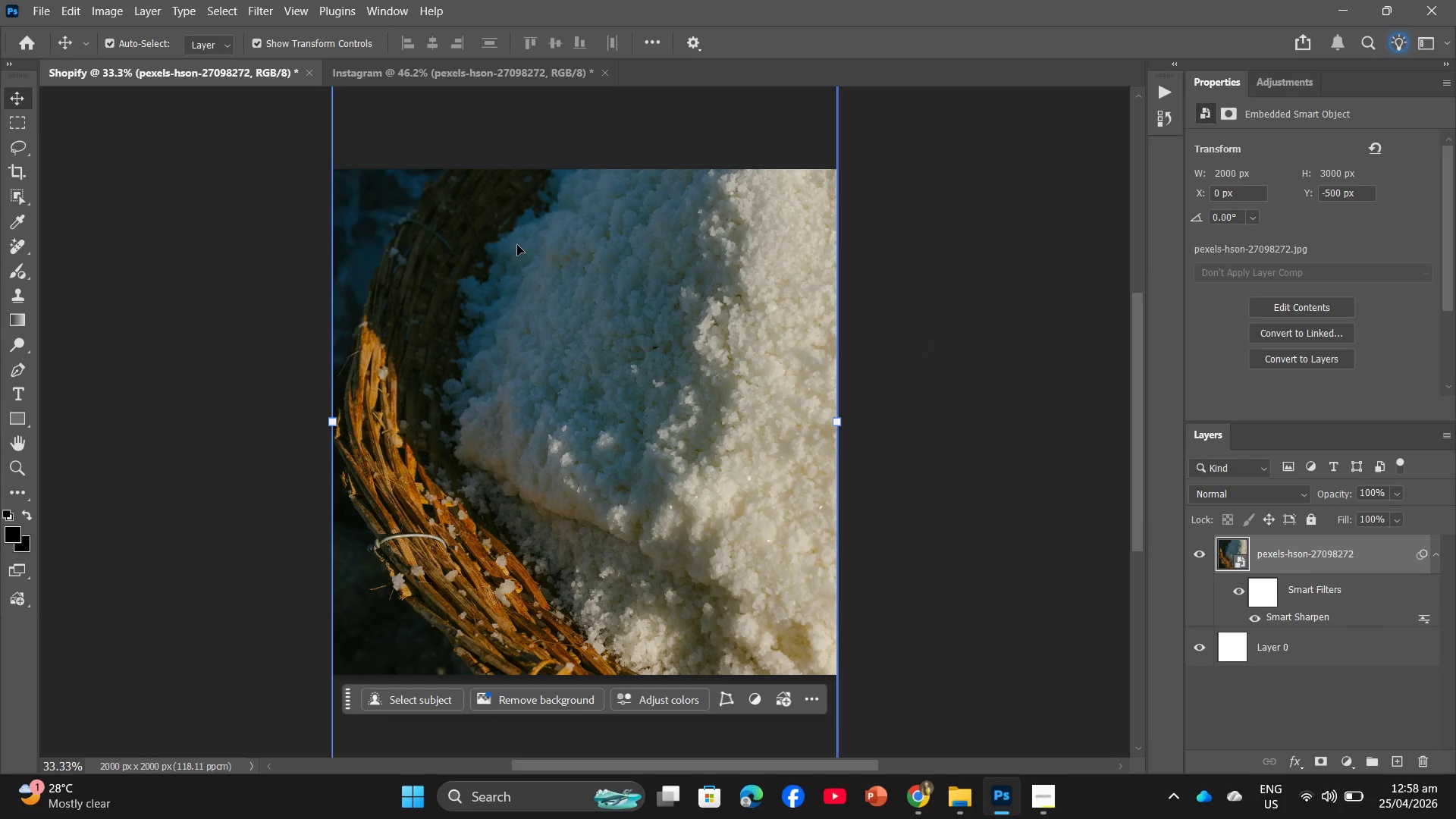 
left_click([271, 0])
 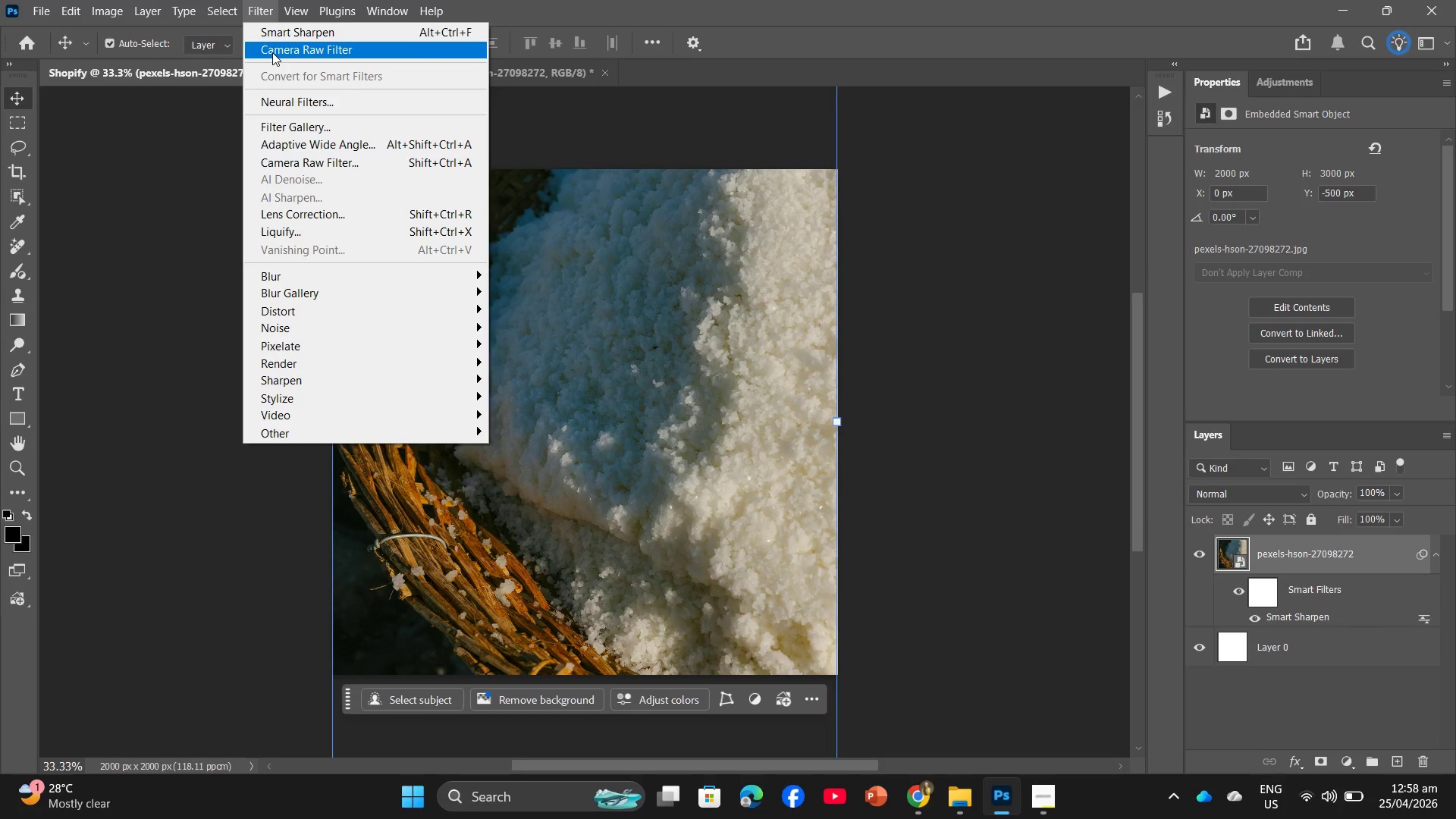 
left_click([272, 52])
 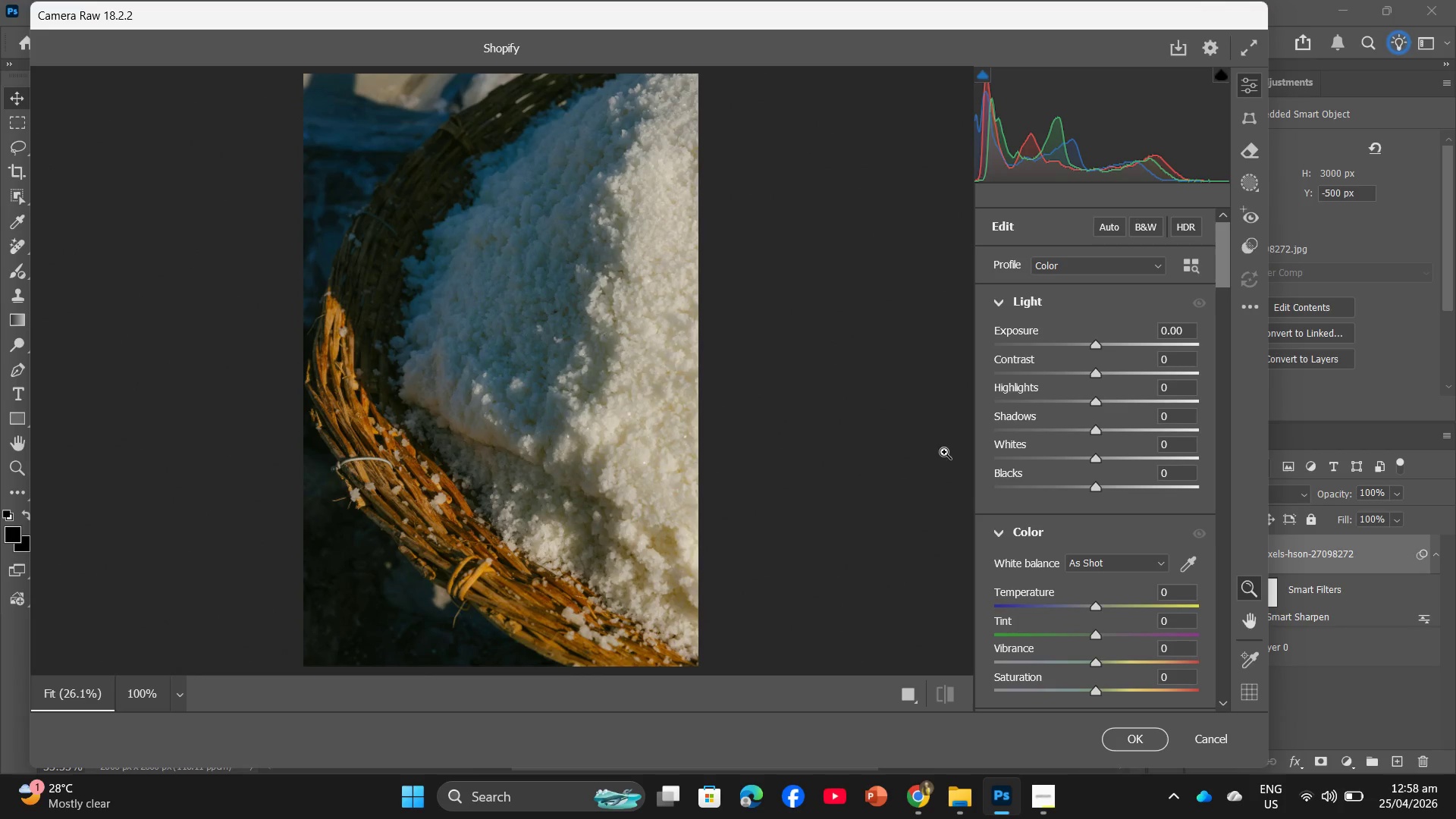 
wait(6.78)
 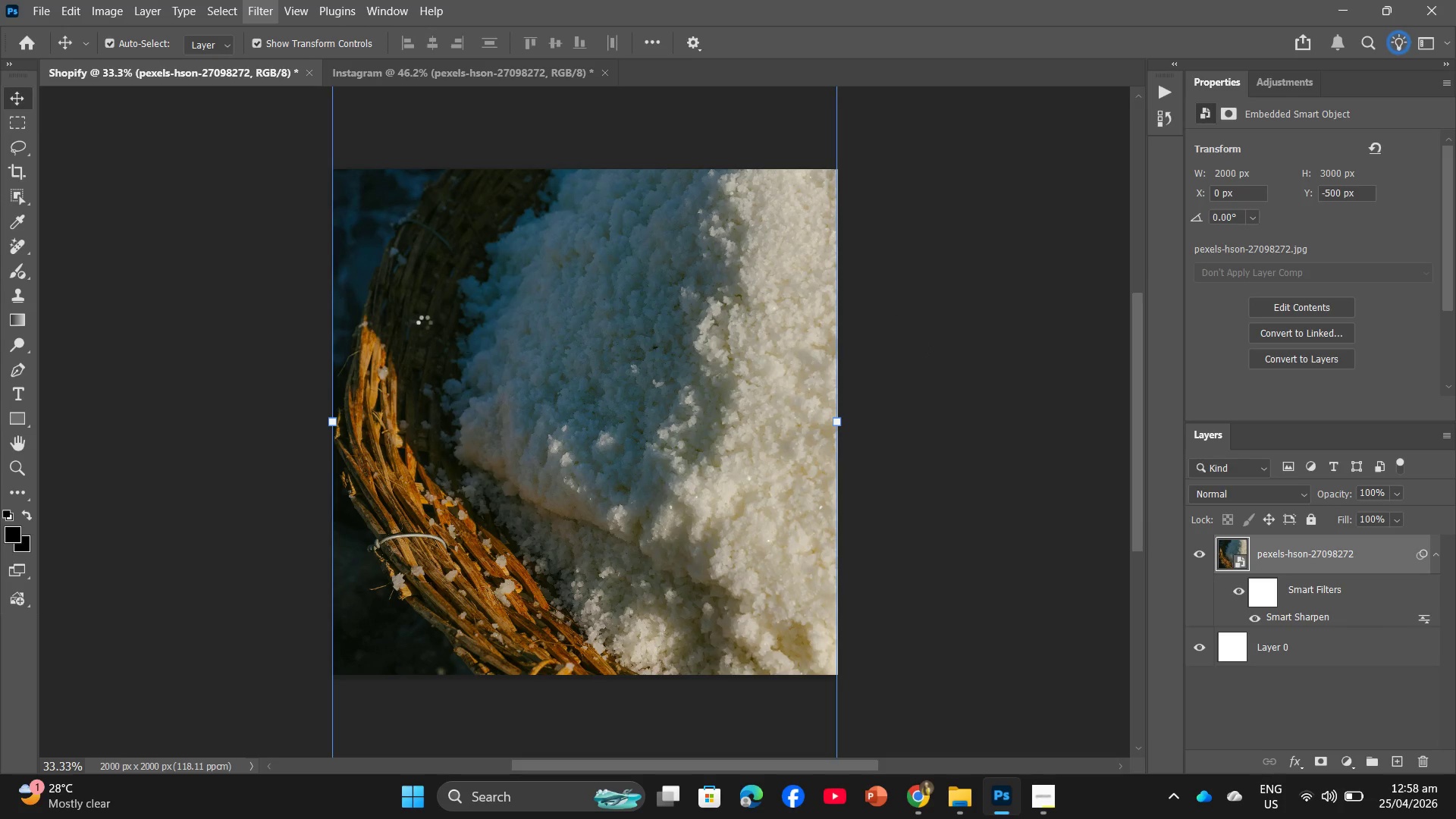 
left_click([1175, 598])
 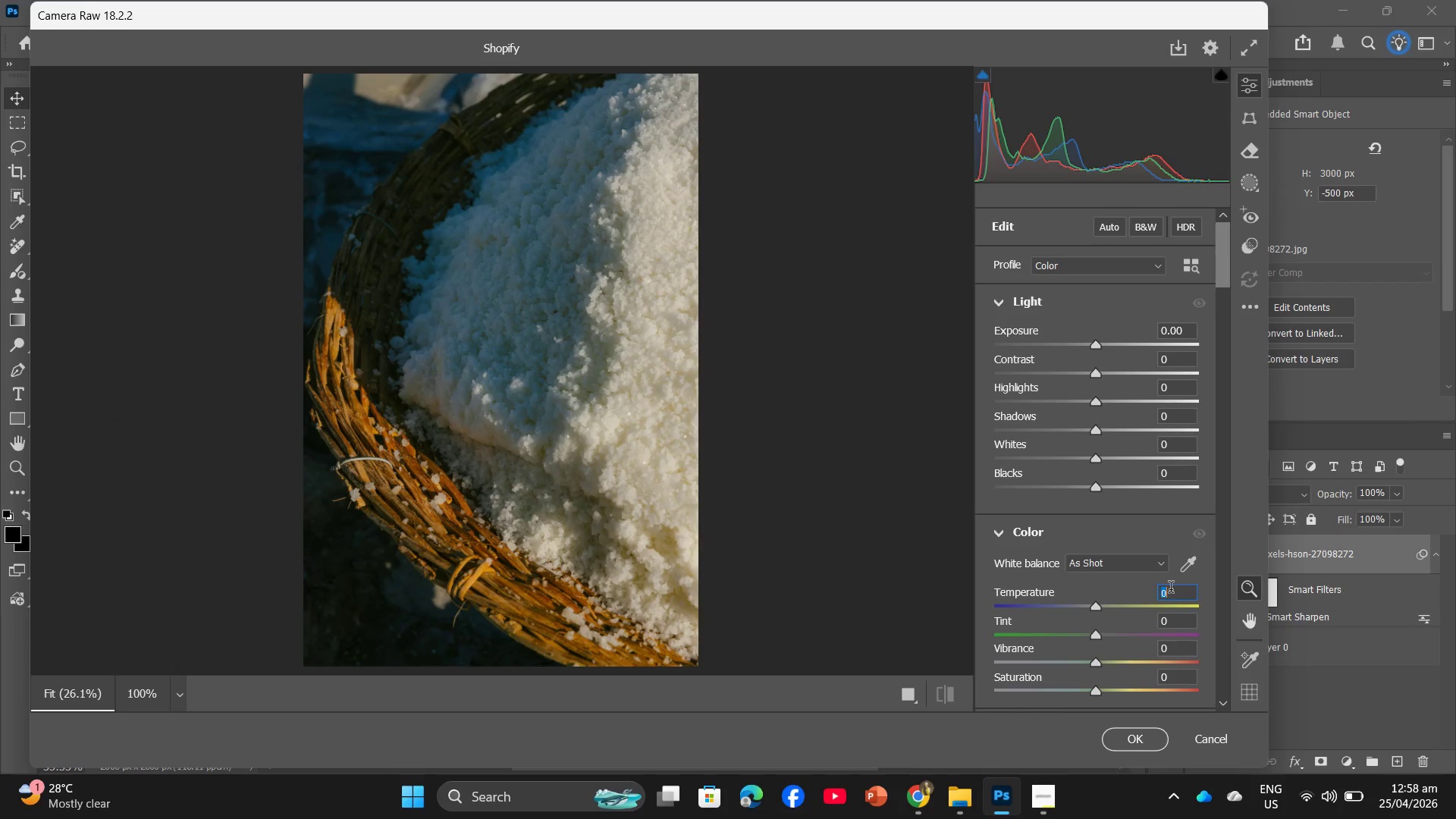 
key(Numpad1)
 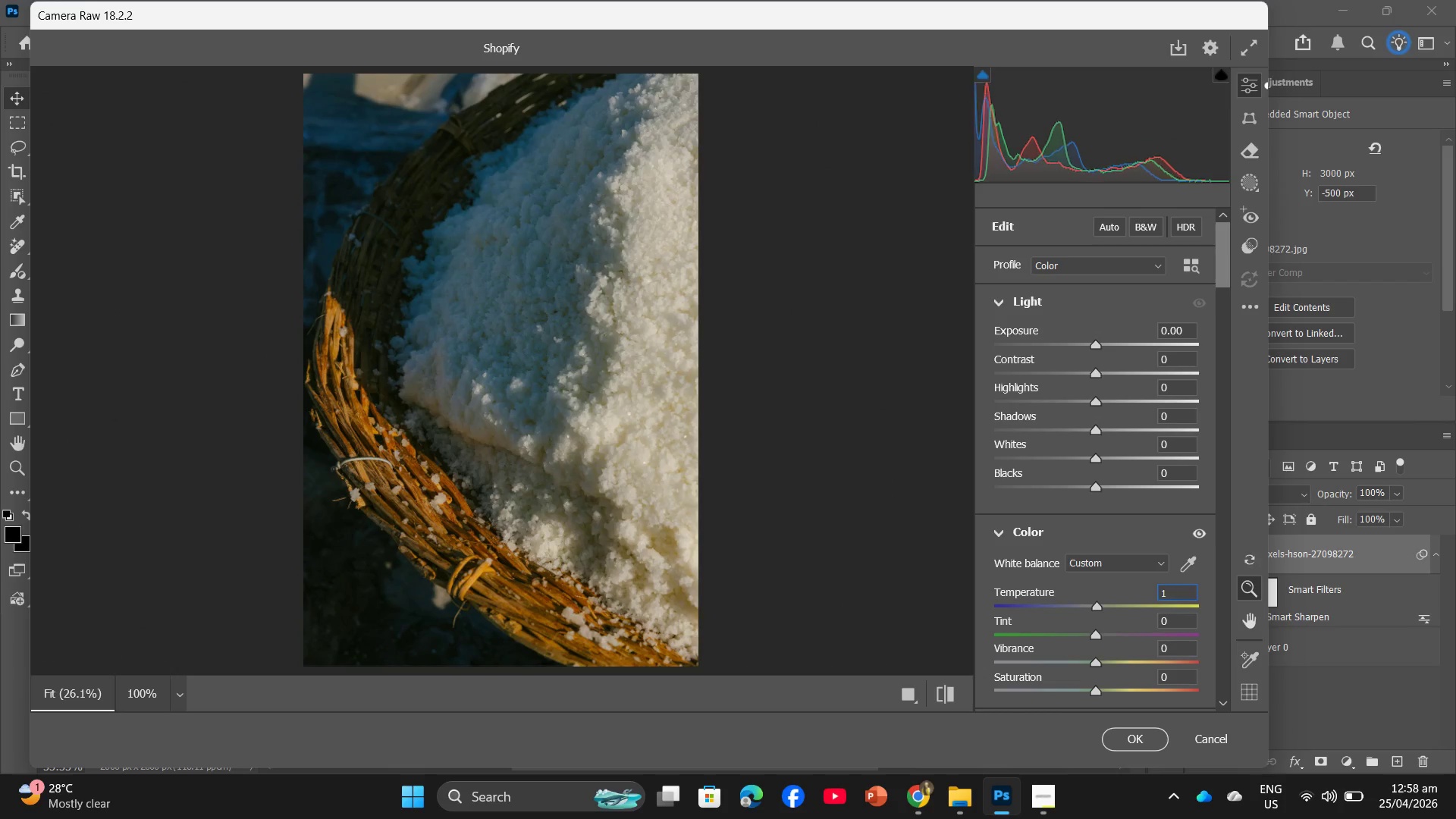 
key(Numpad5)
 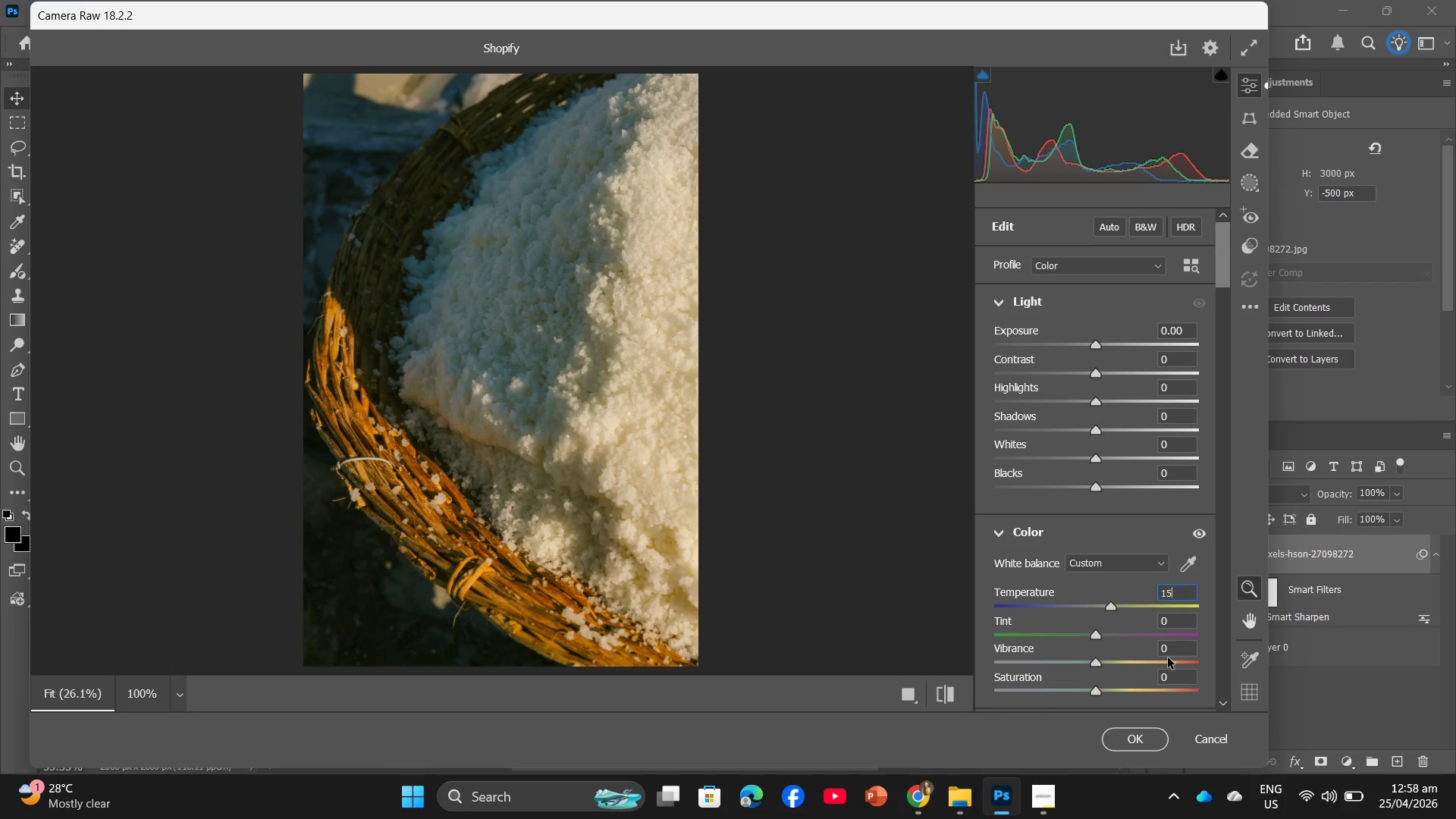 
left_click([1175, 651])
 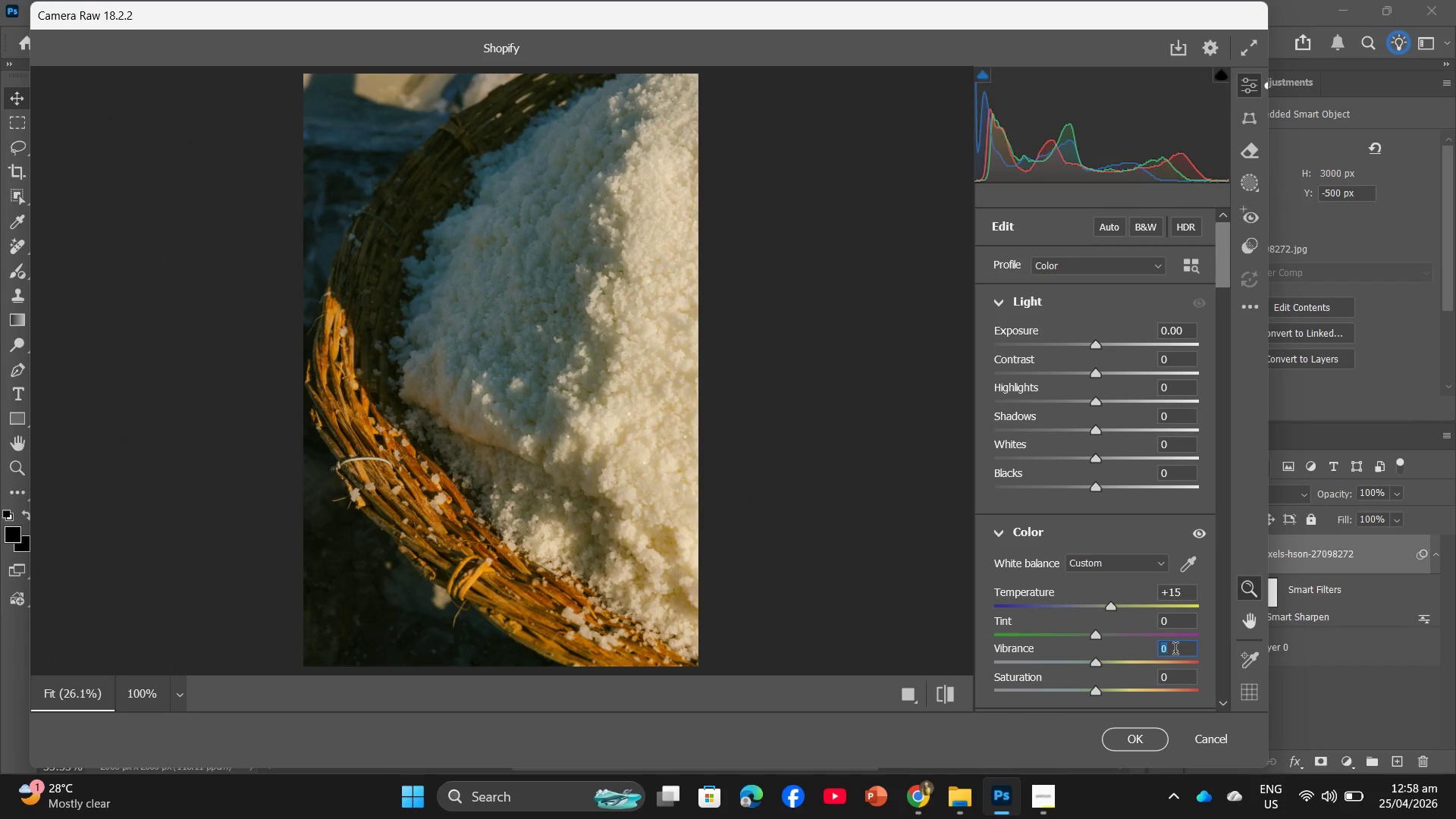 
key(Numpad5)
 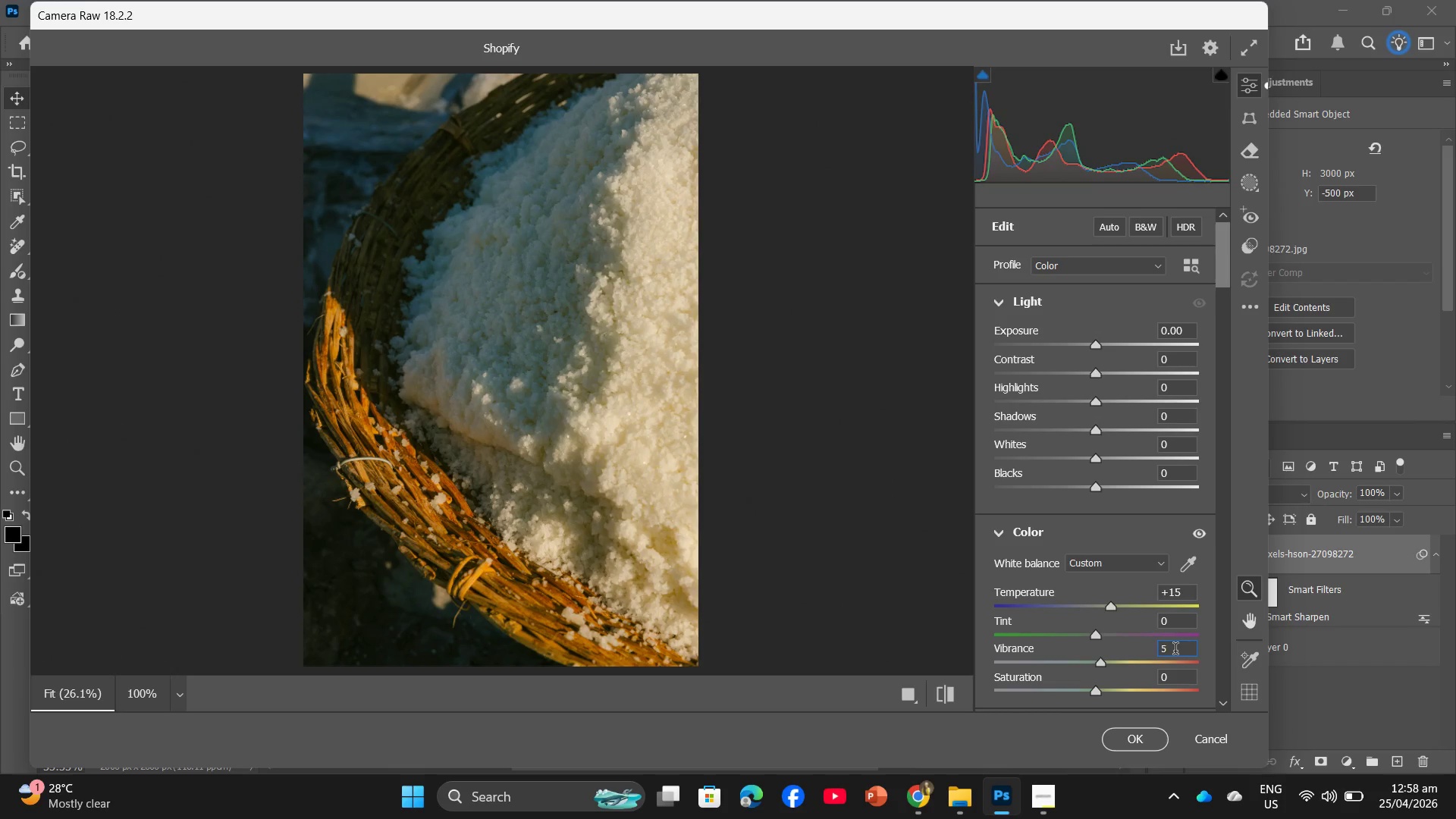 
left_click([1175, 681])
 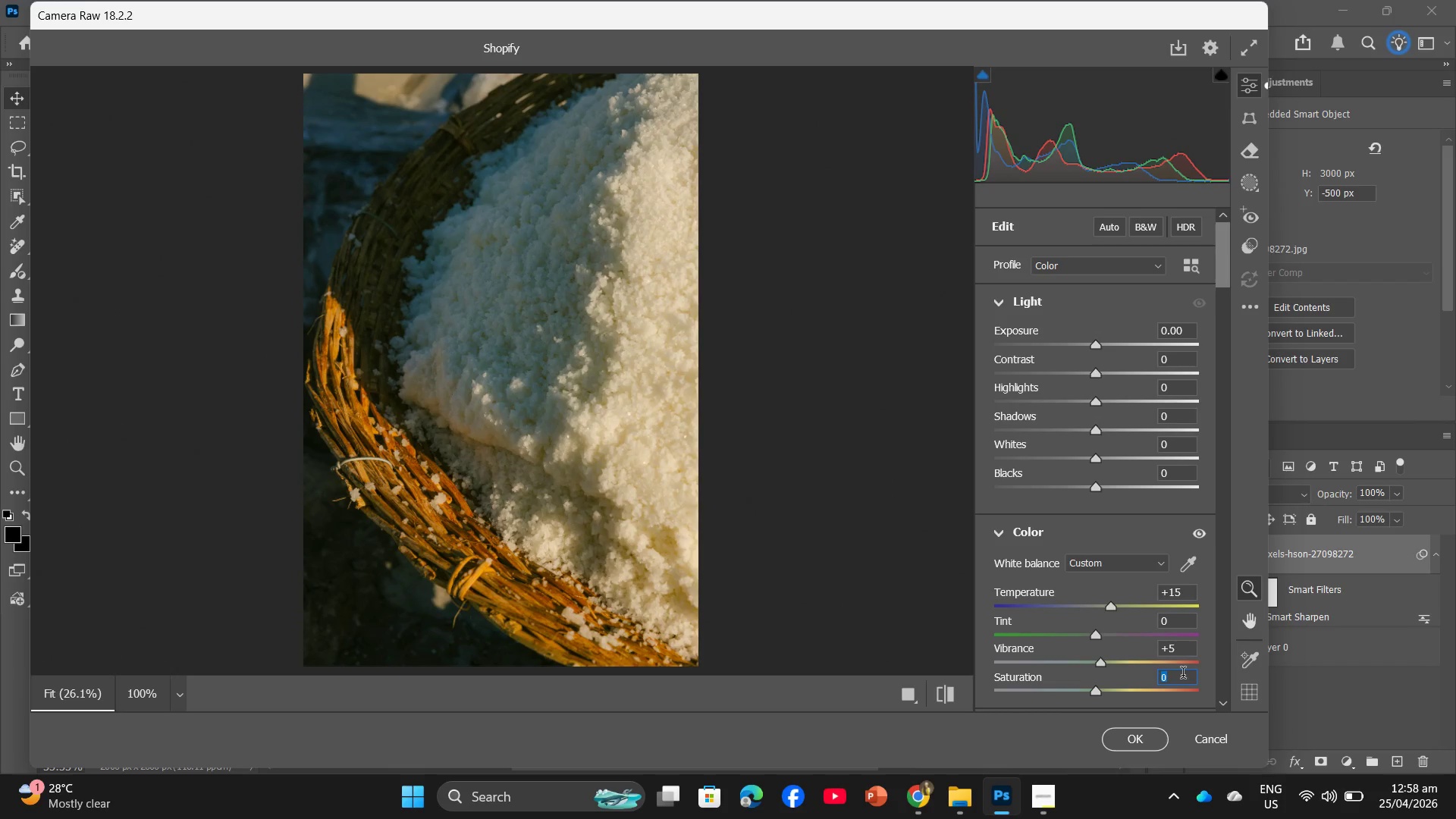 
key(Numpad5)
 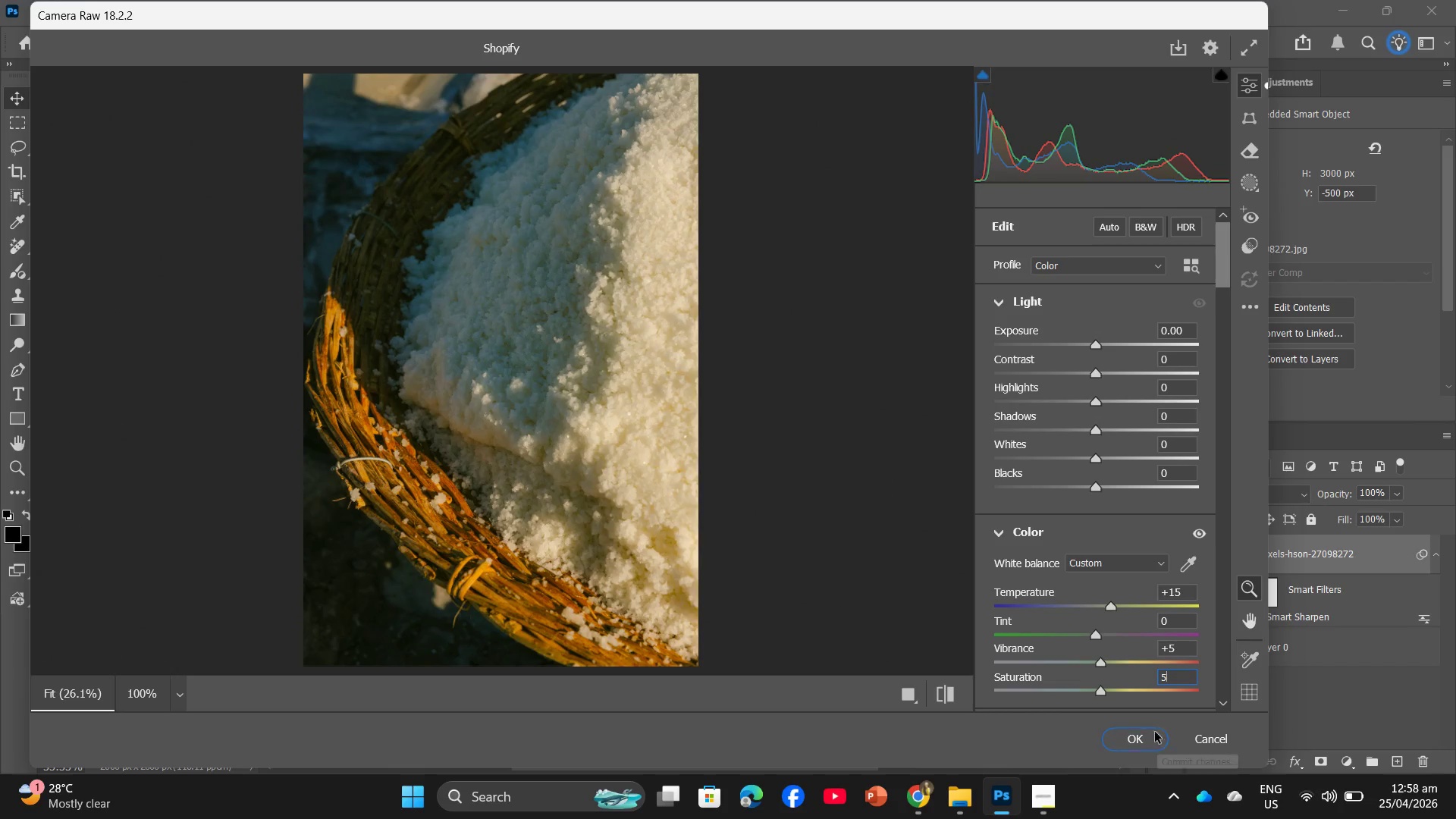 
left_click([1125, 743])
 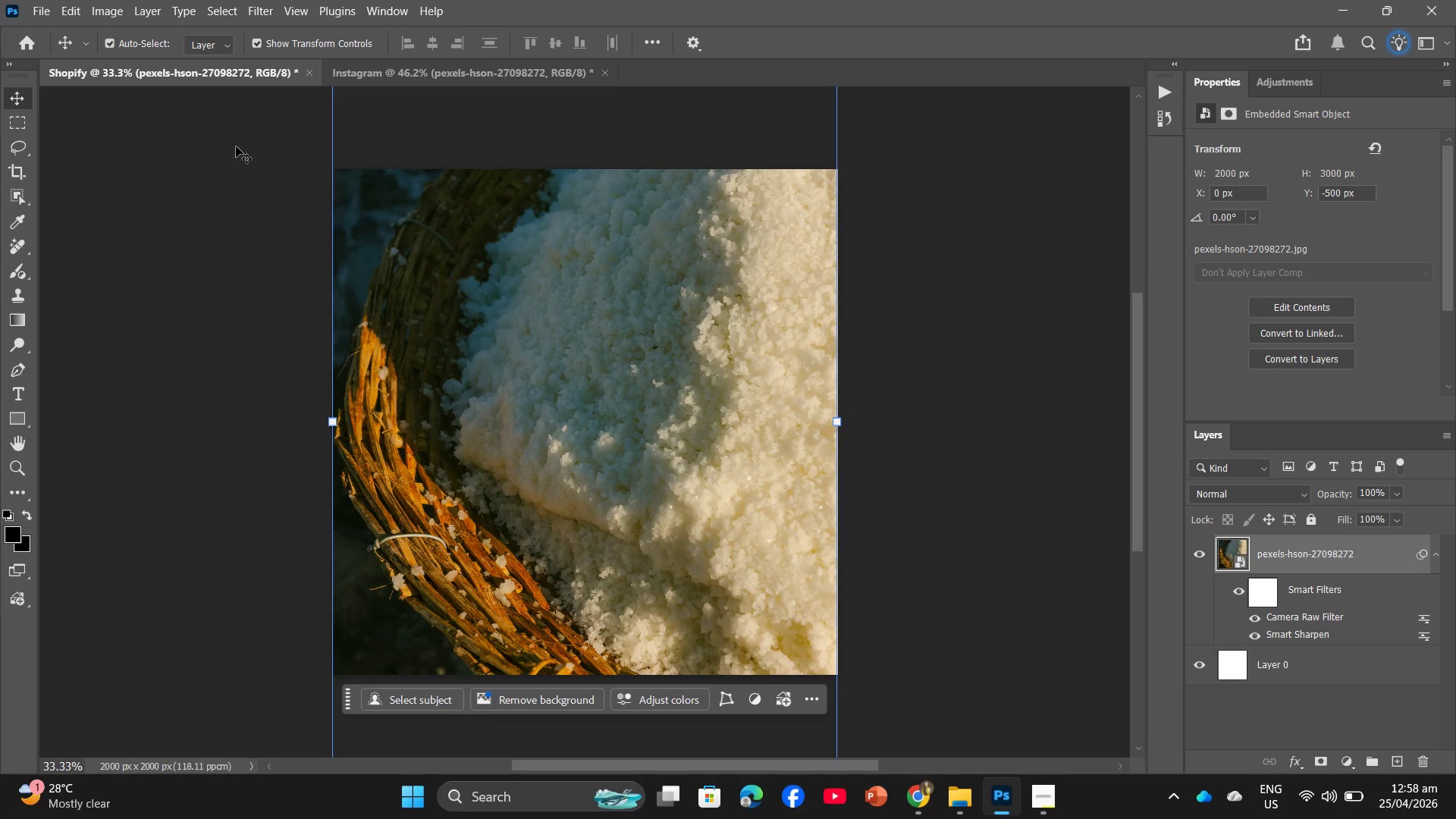 
key(Pause)
 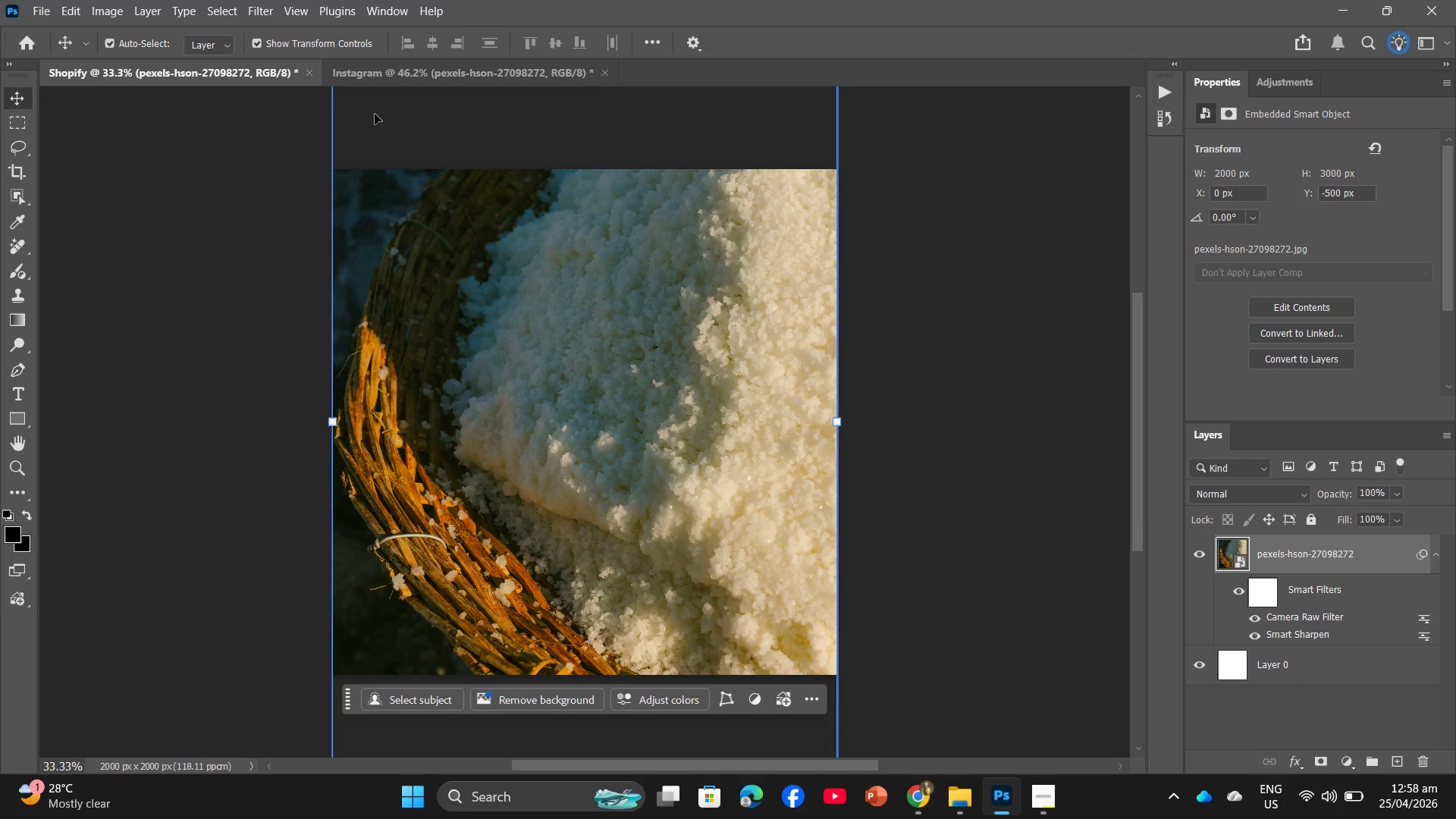 
key(PrintScreen)
 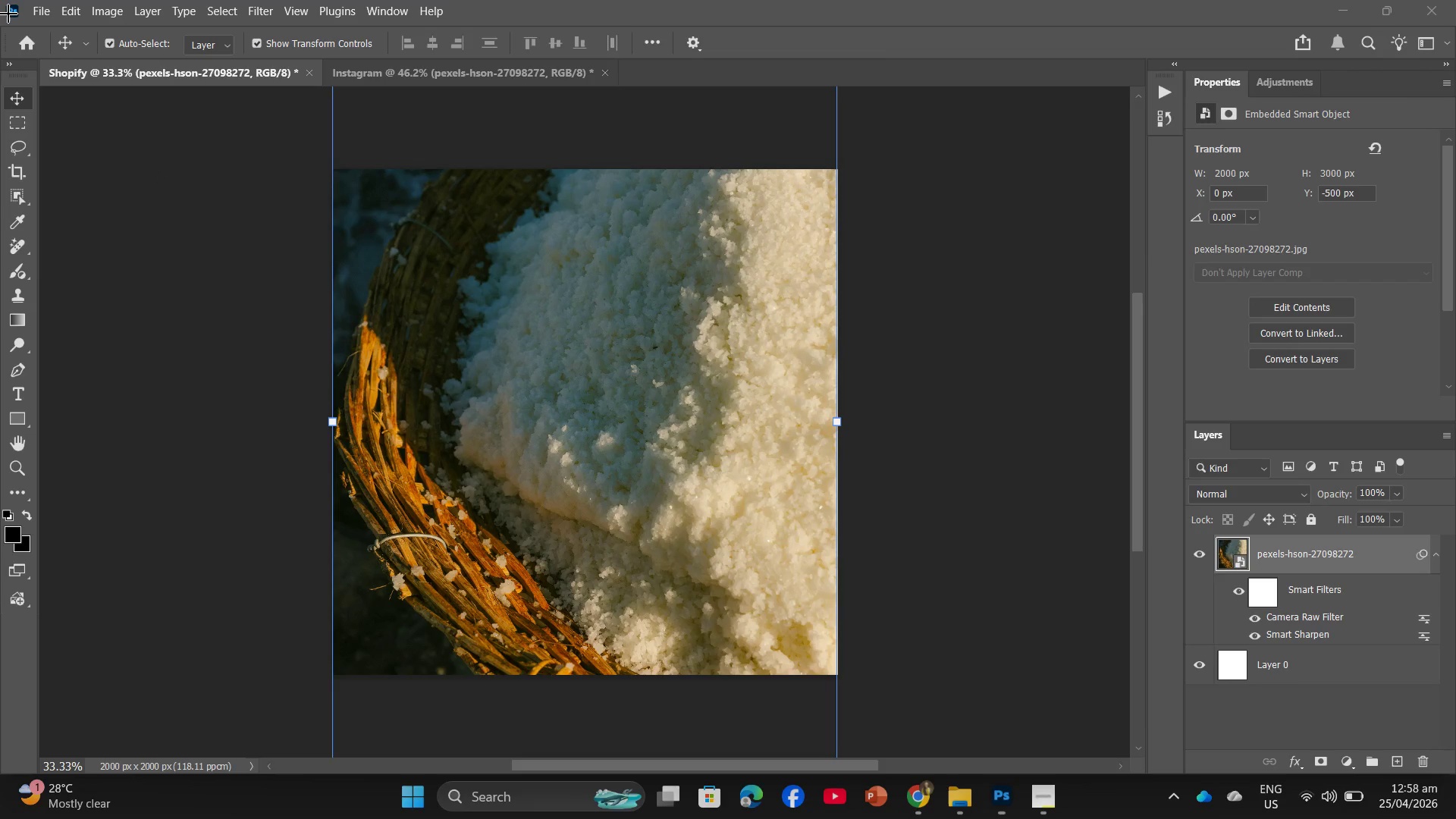 
left_click_drag(start_coordinate=[2, 12], to_coordinate=[1453, 769])
 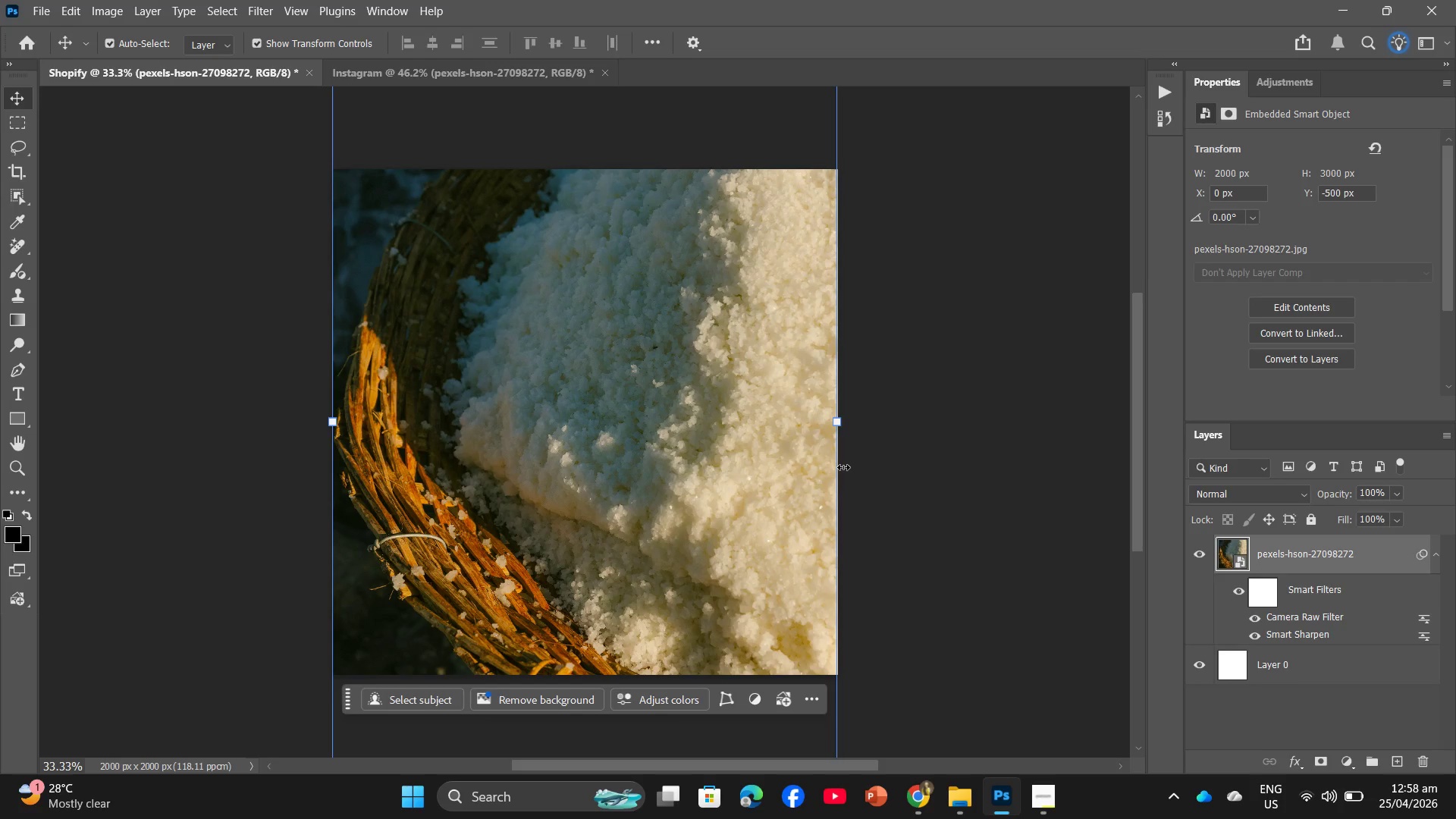 
left_click([875, 466])
 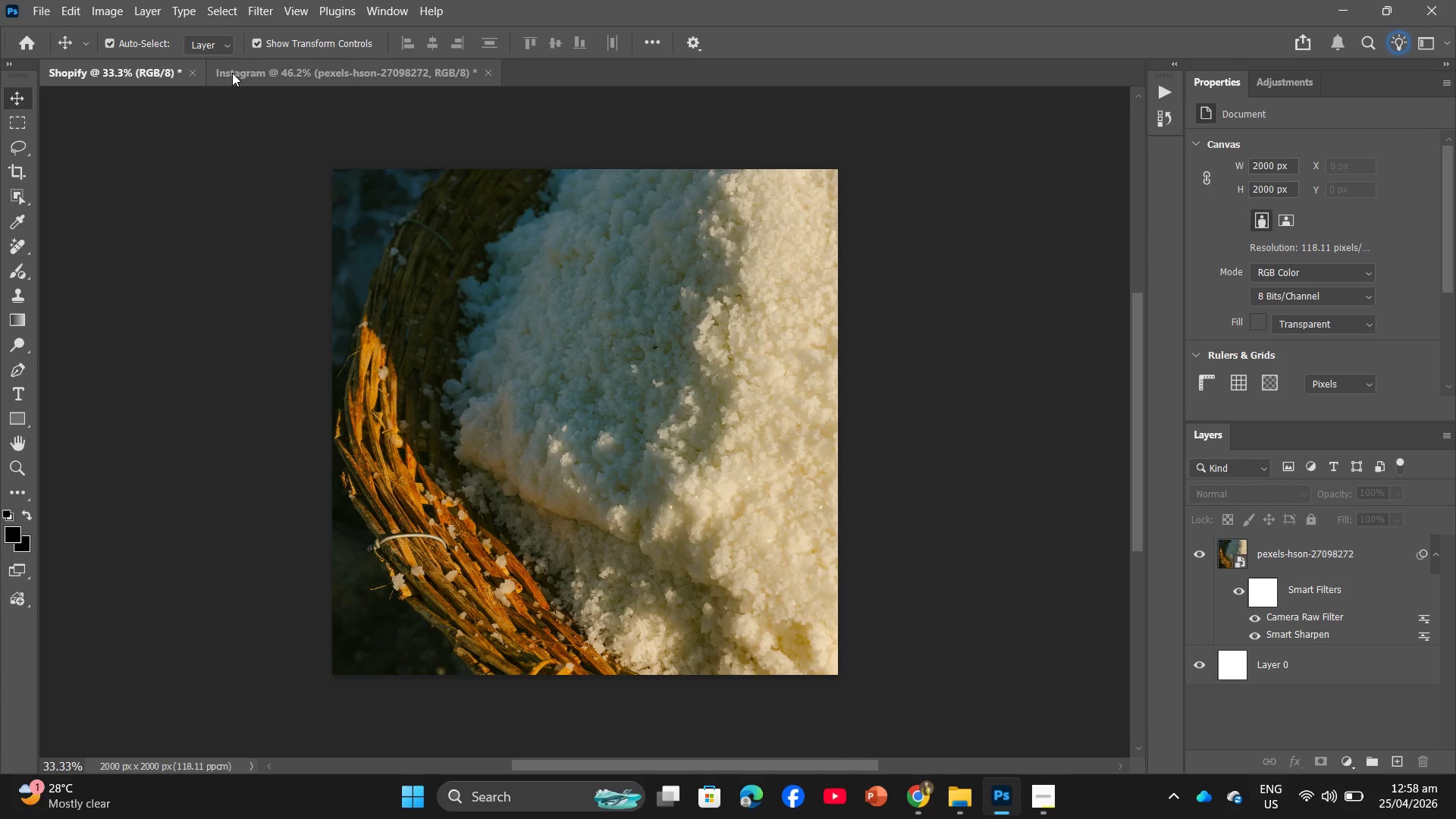 
left_click([236, 71])
 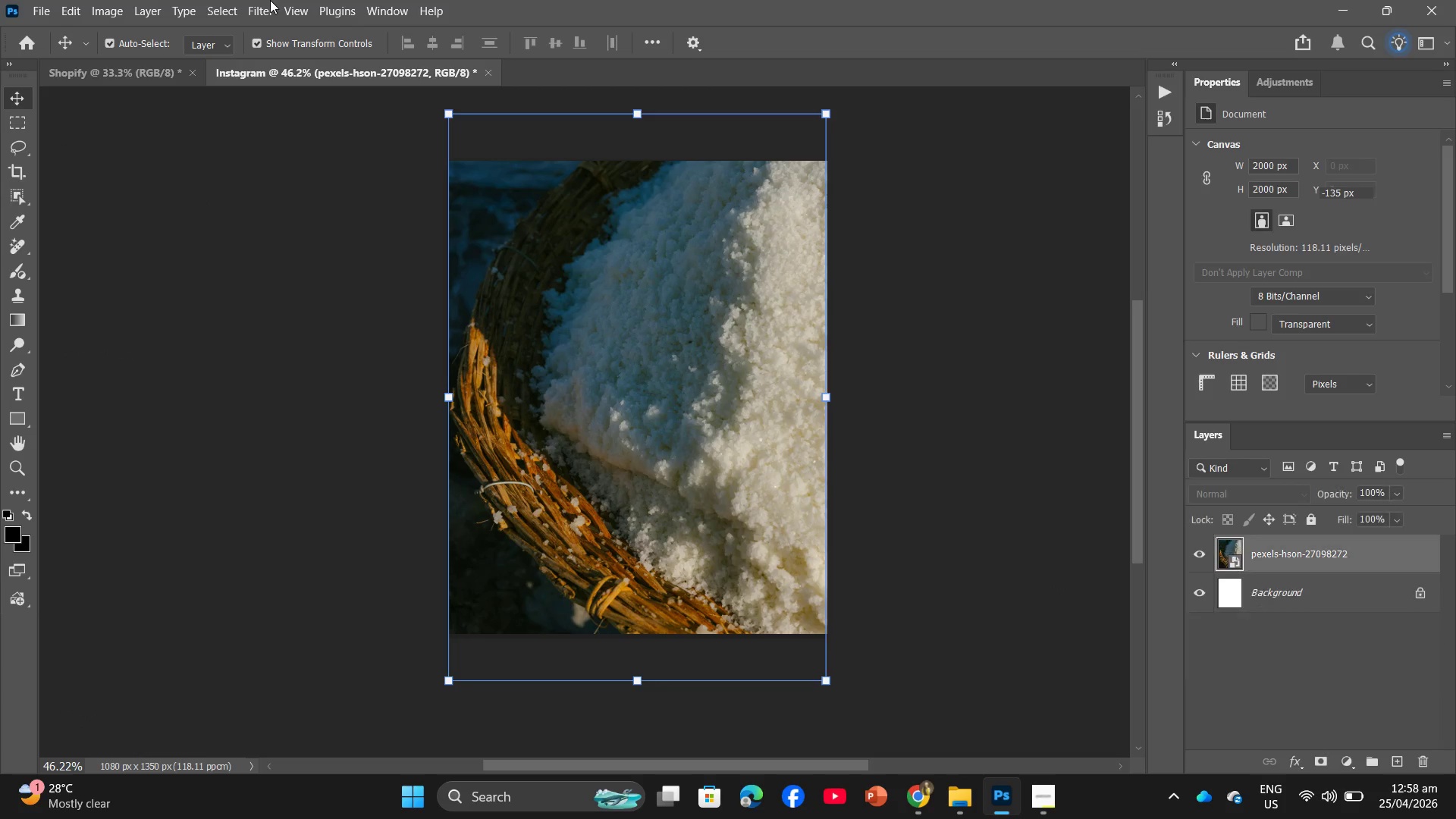 
left_click([263, 8])
 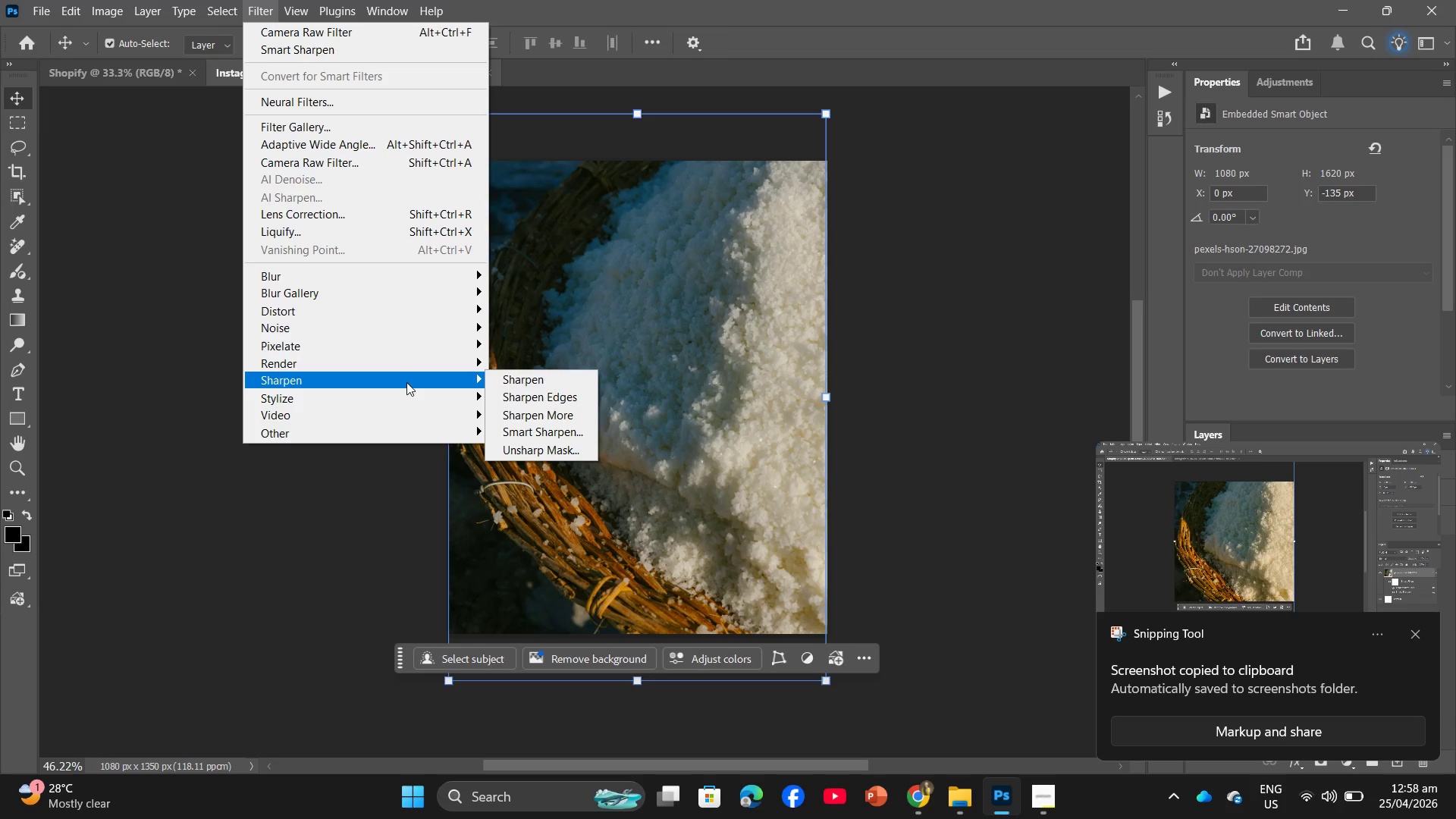 
wait(5.44)
 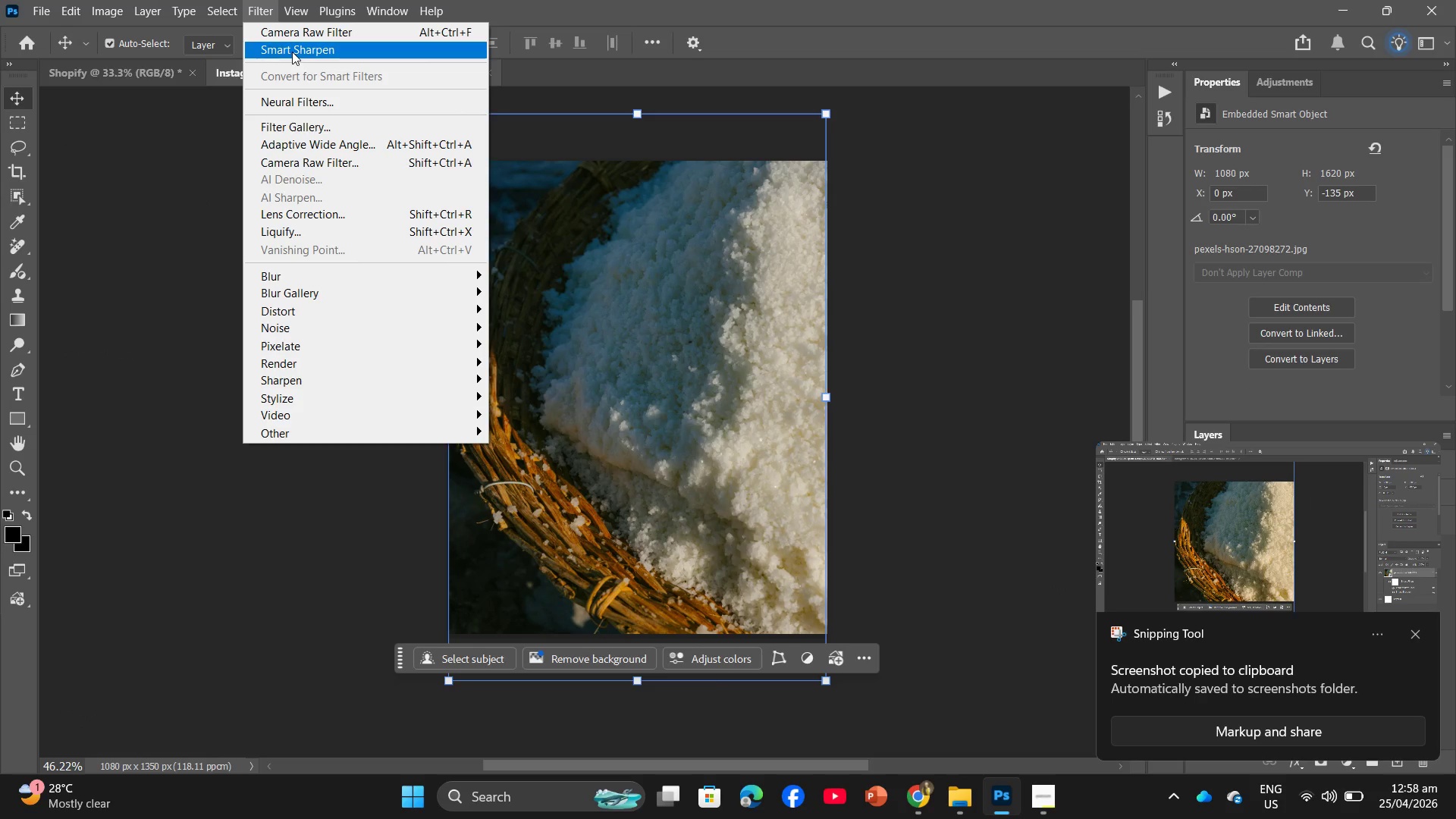 
left_click([541, 432])
 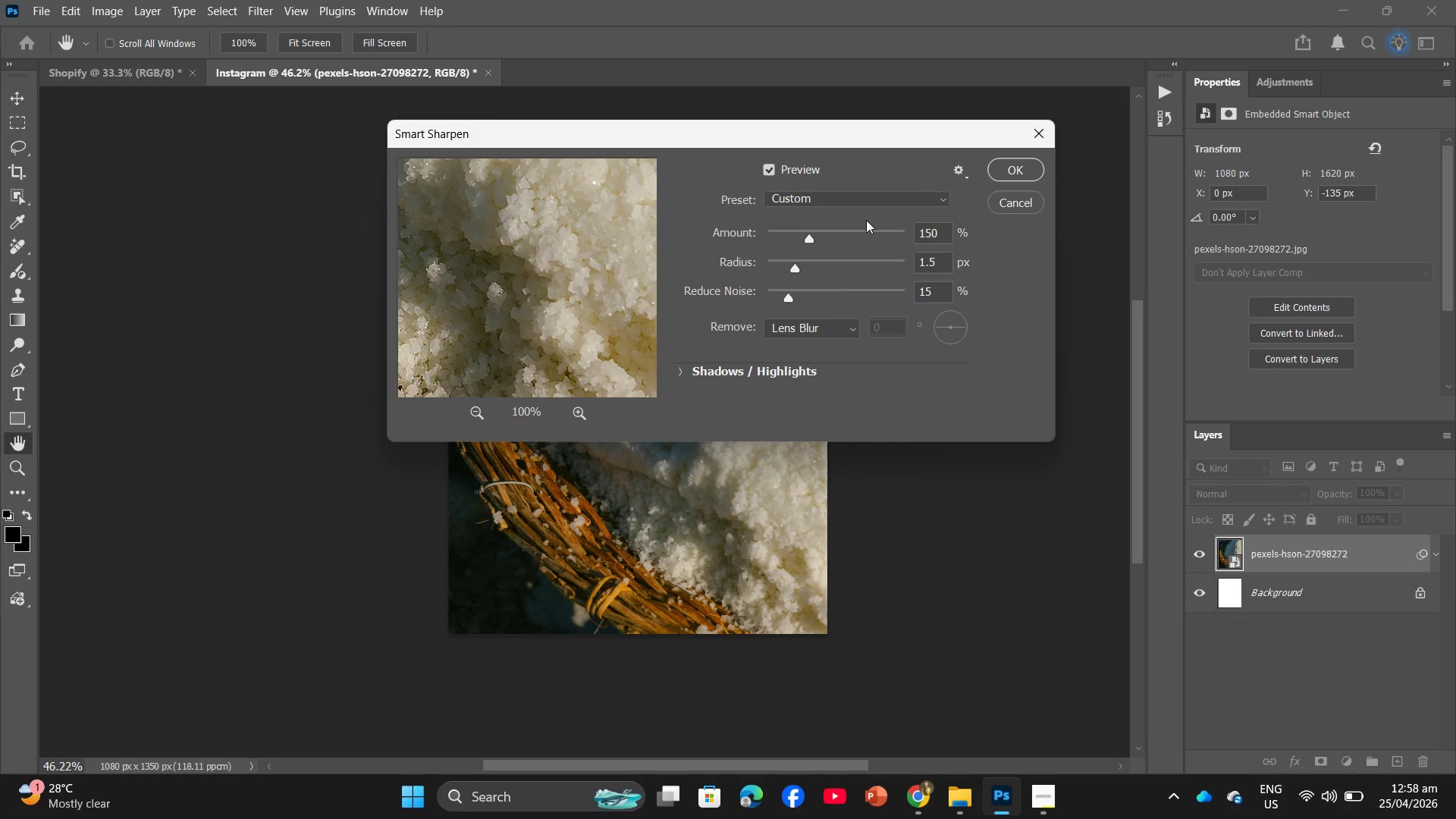 
left_click([1003, 174])
 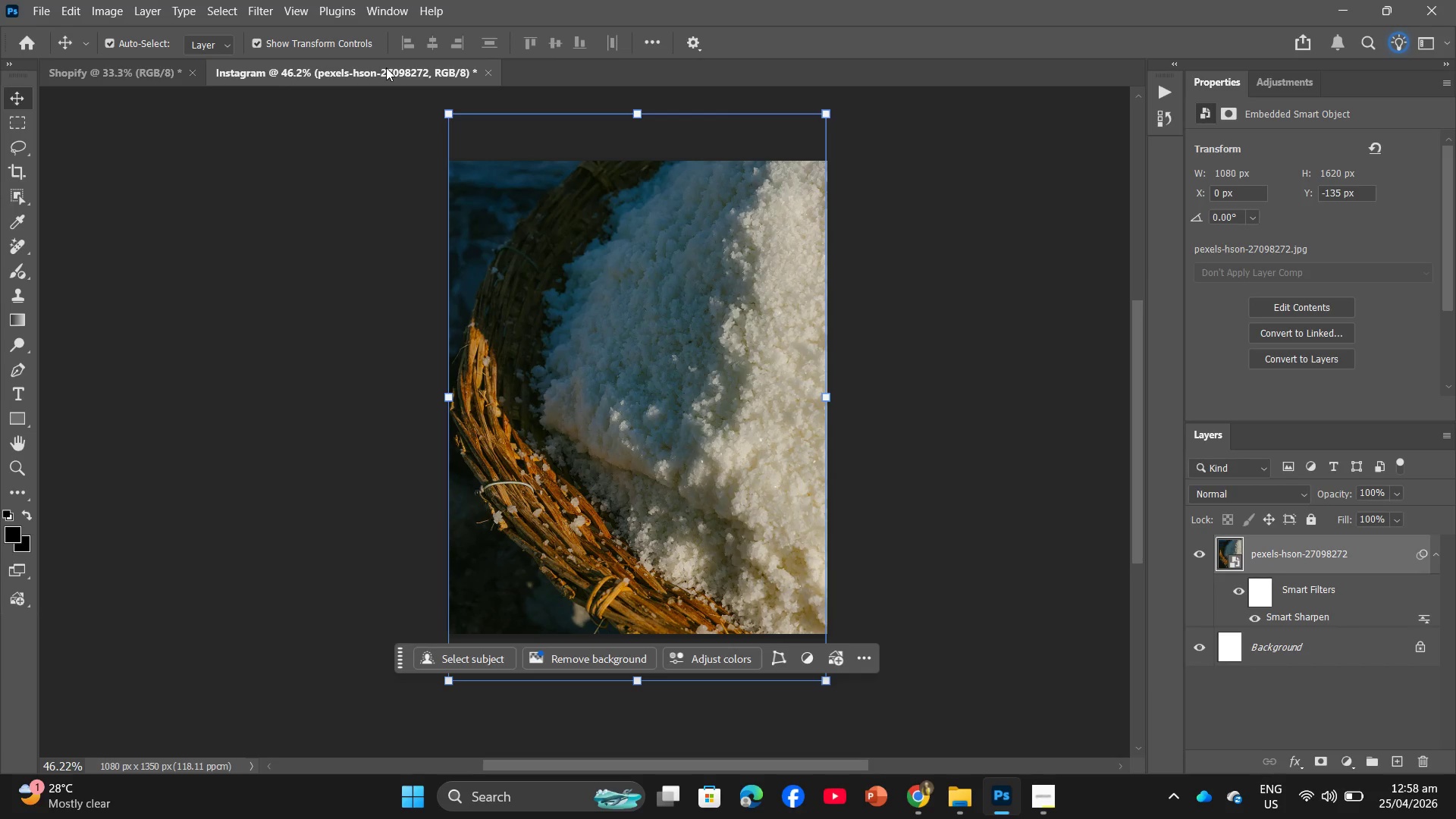 
left_click([266, 0])
 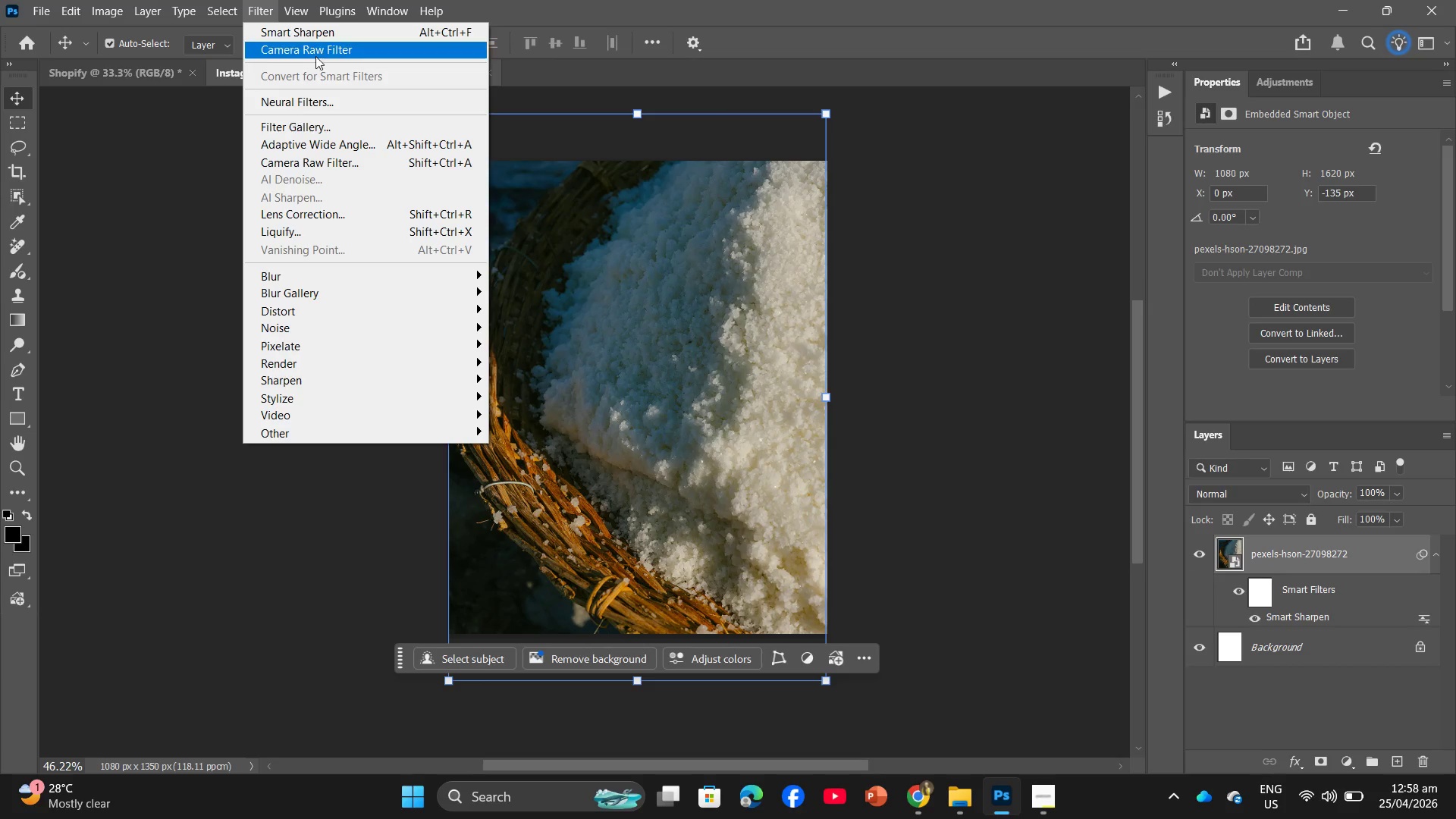 
left_click([317, 54])
 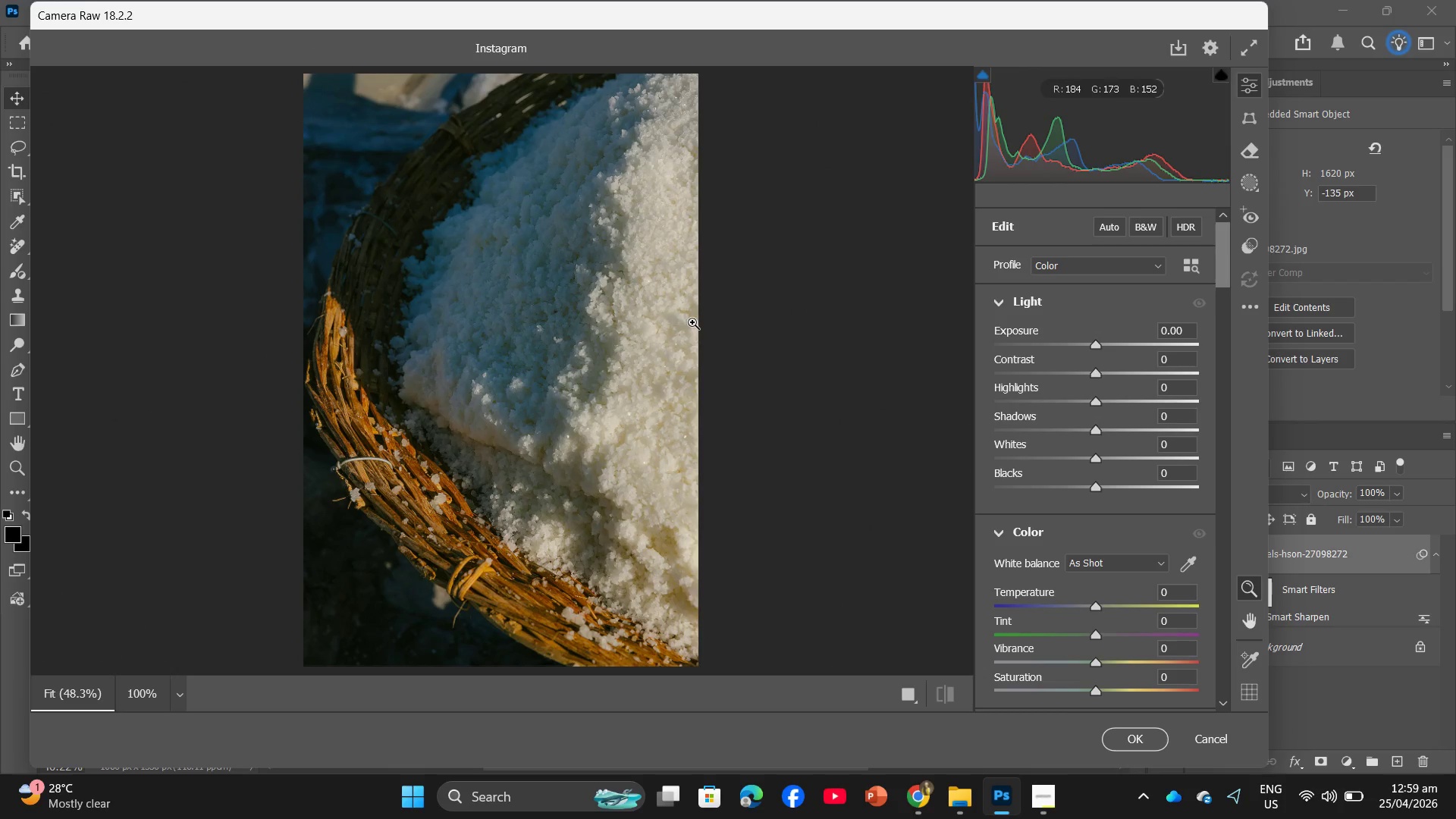 
wait(7.09)
 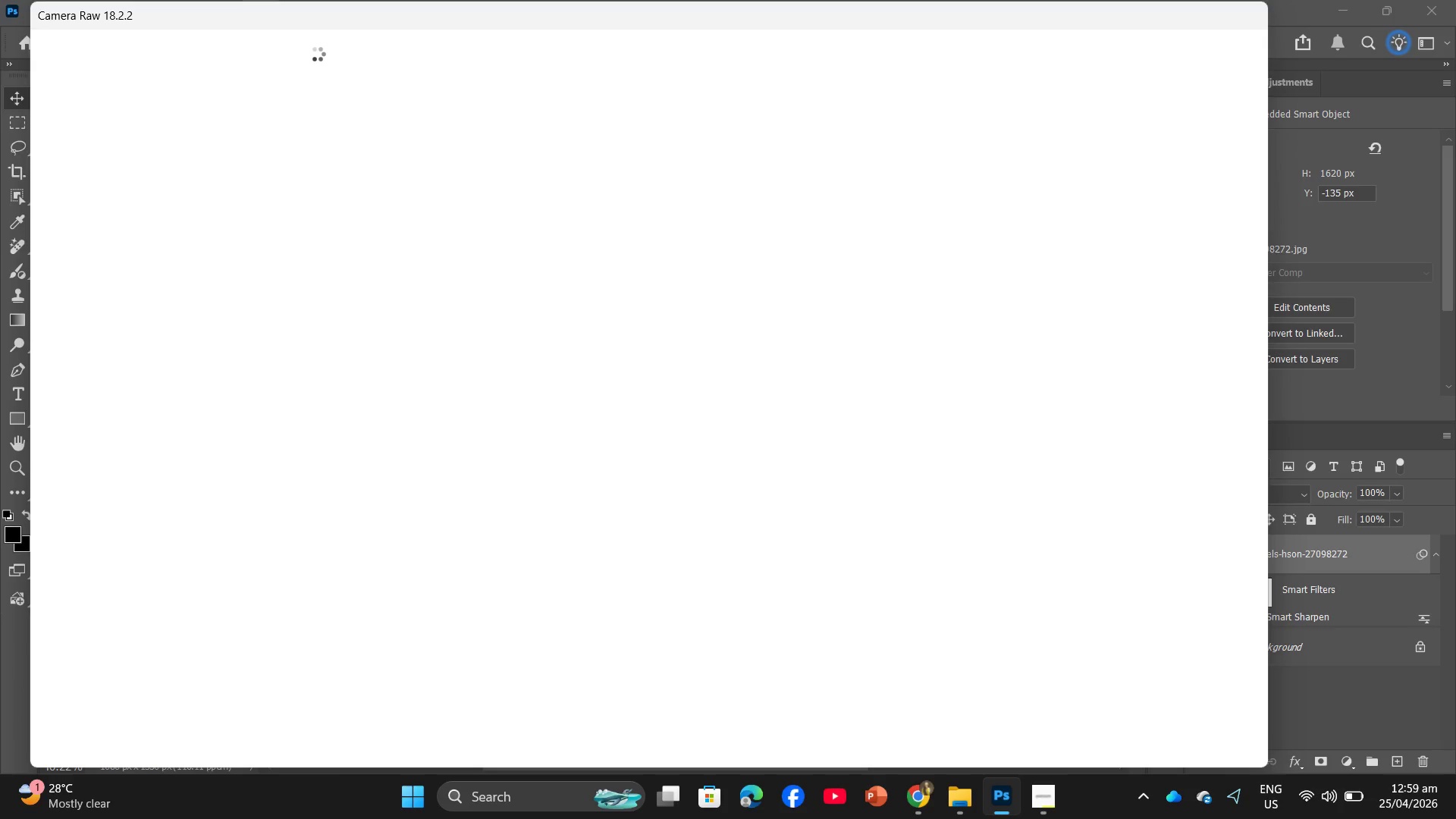 
left_click([1184, 593])
 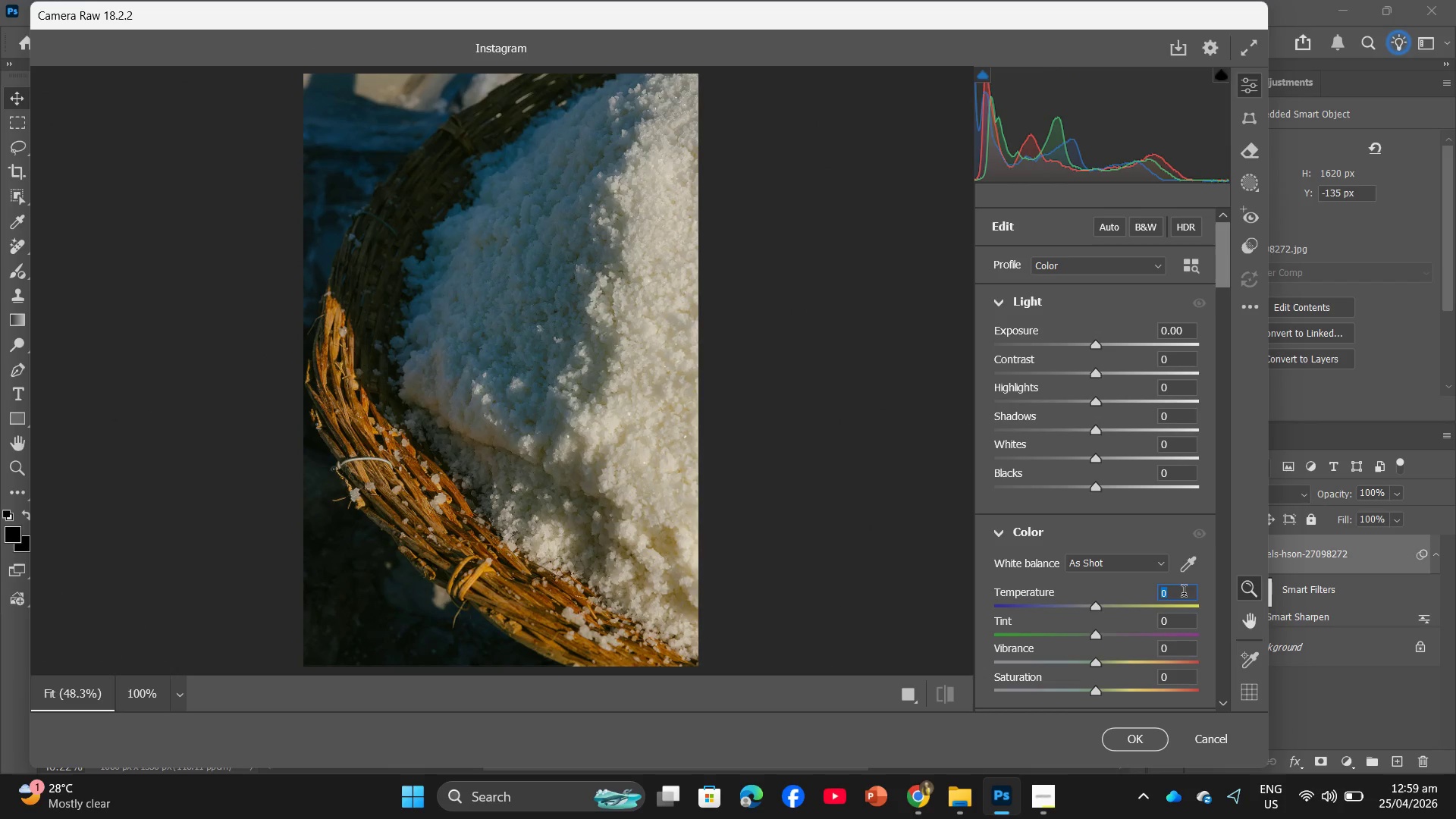 
key(Numpad1)
 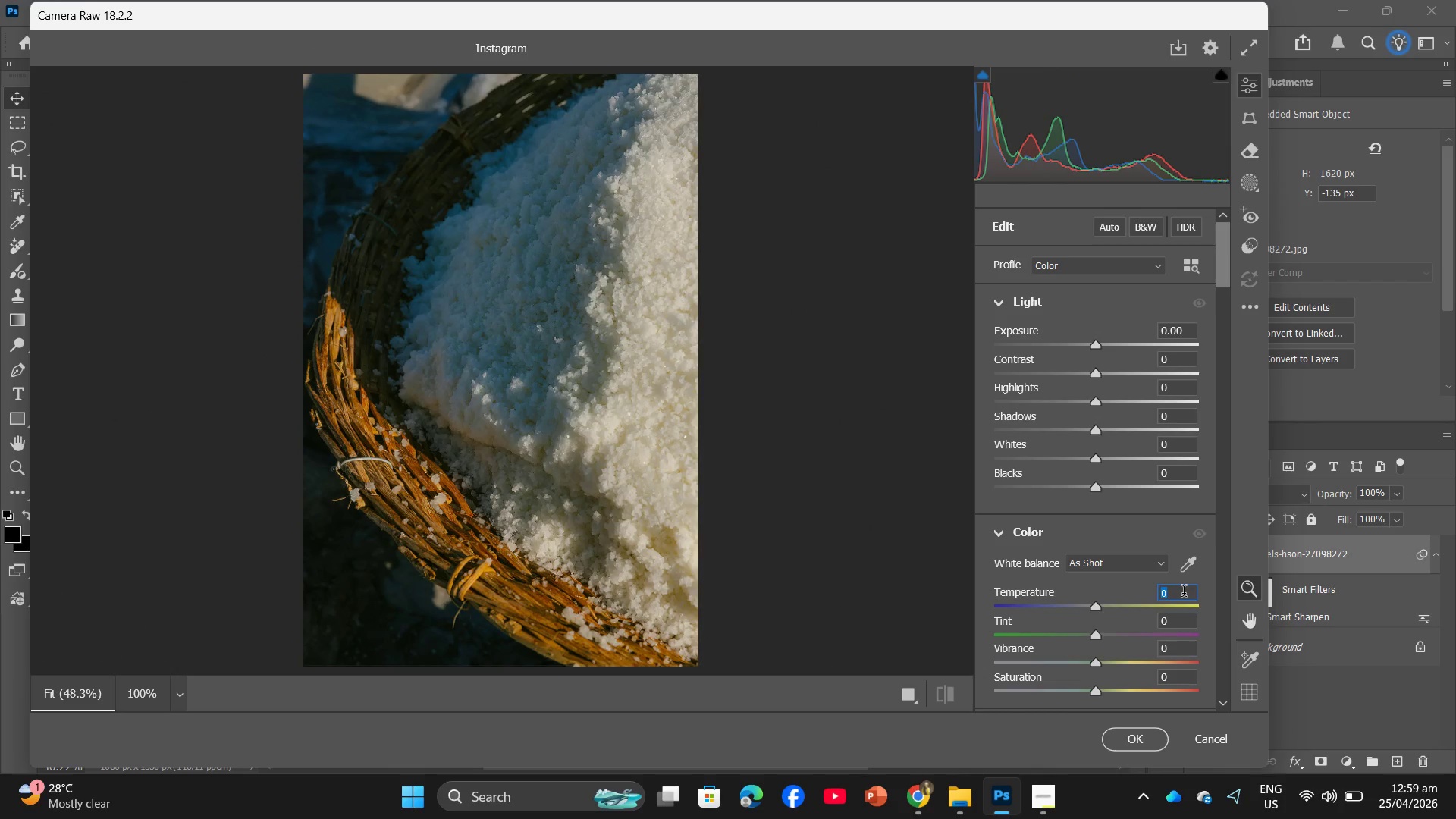 
key(Numpad5)
 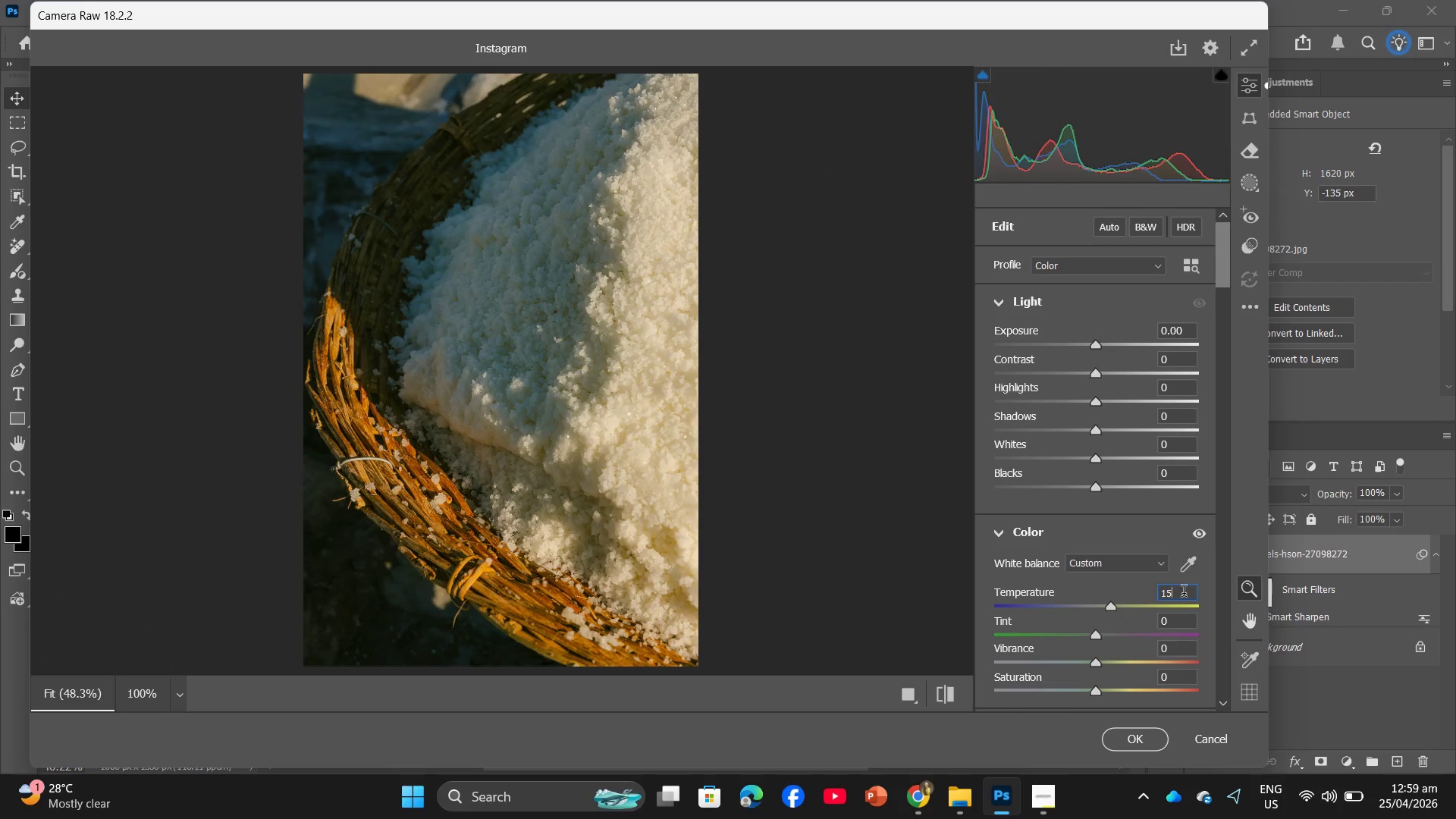 
left_click([1174, 654])
 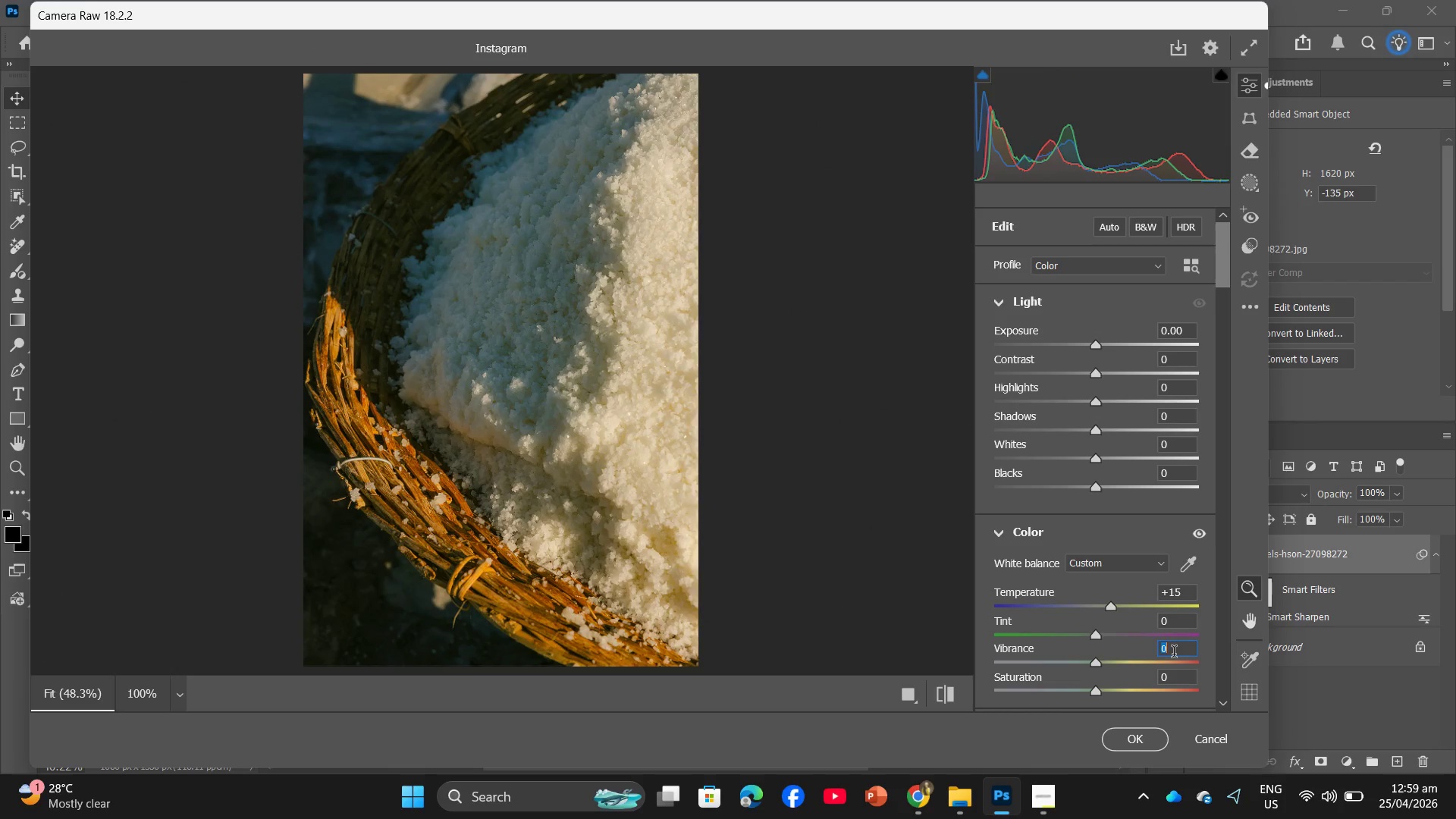 
key(Numpad5)
 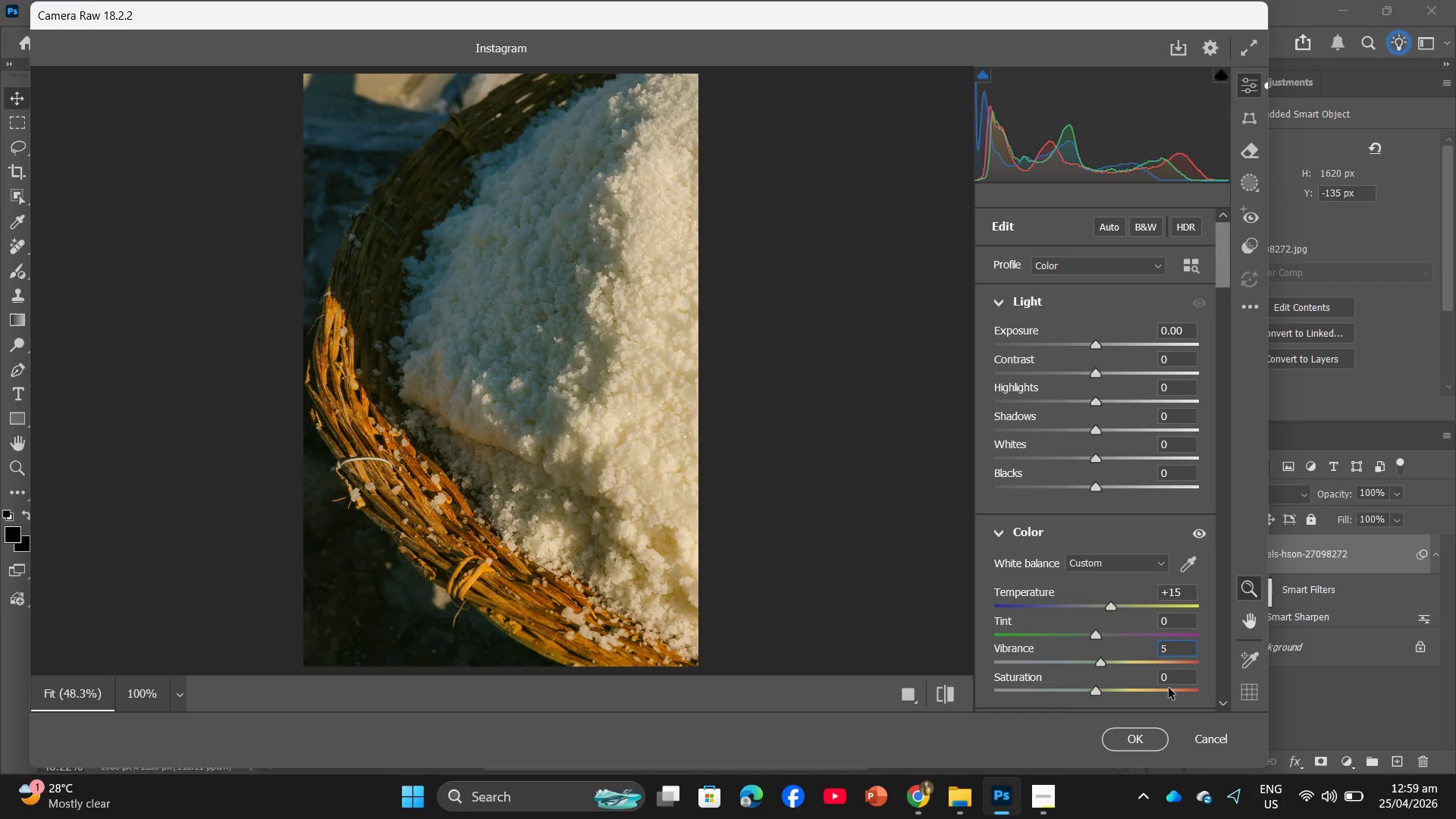 
left_click([1175, 680])
 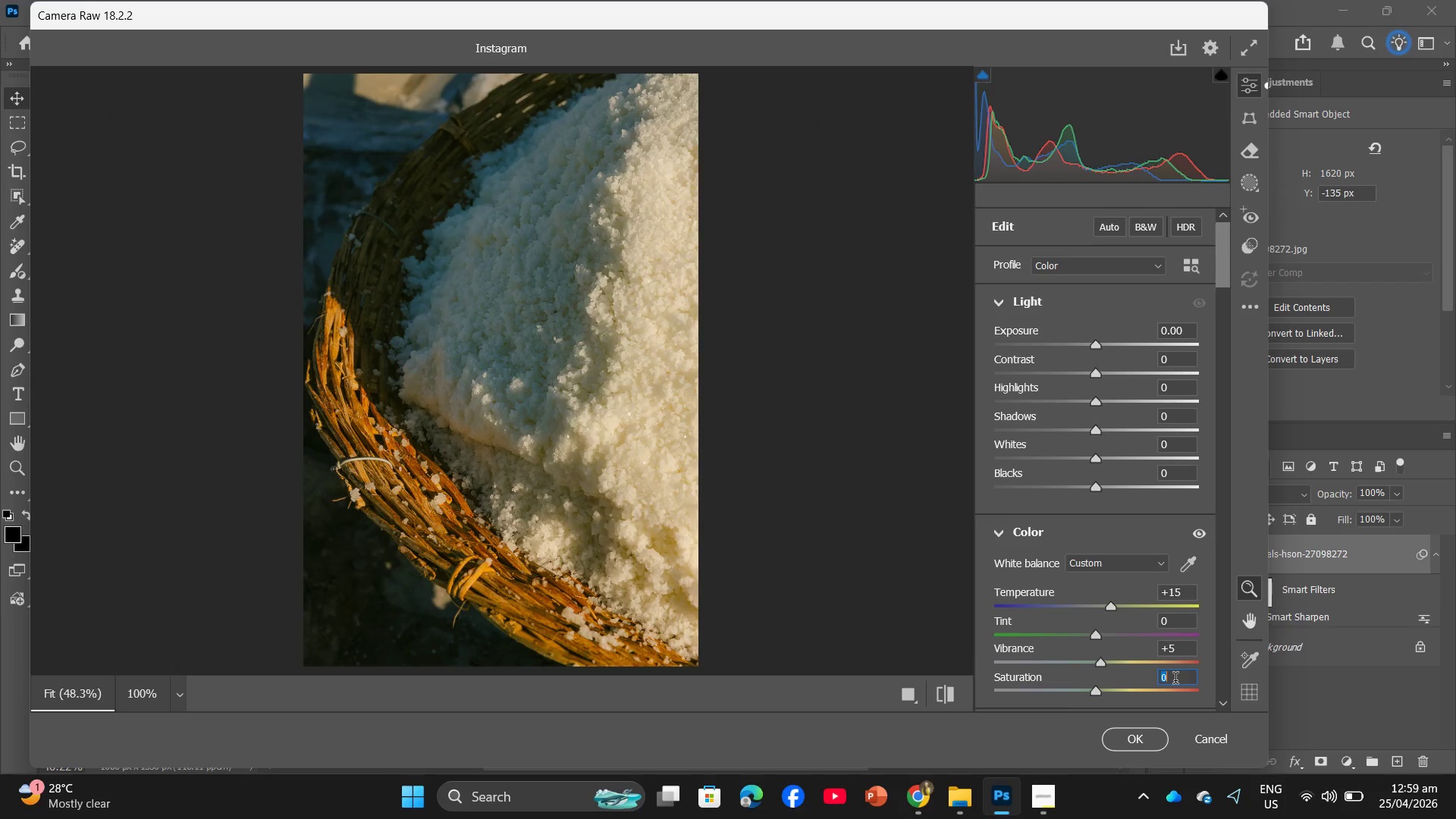 
key(Numpad5)
 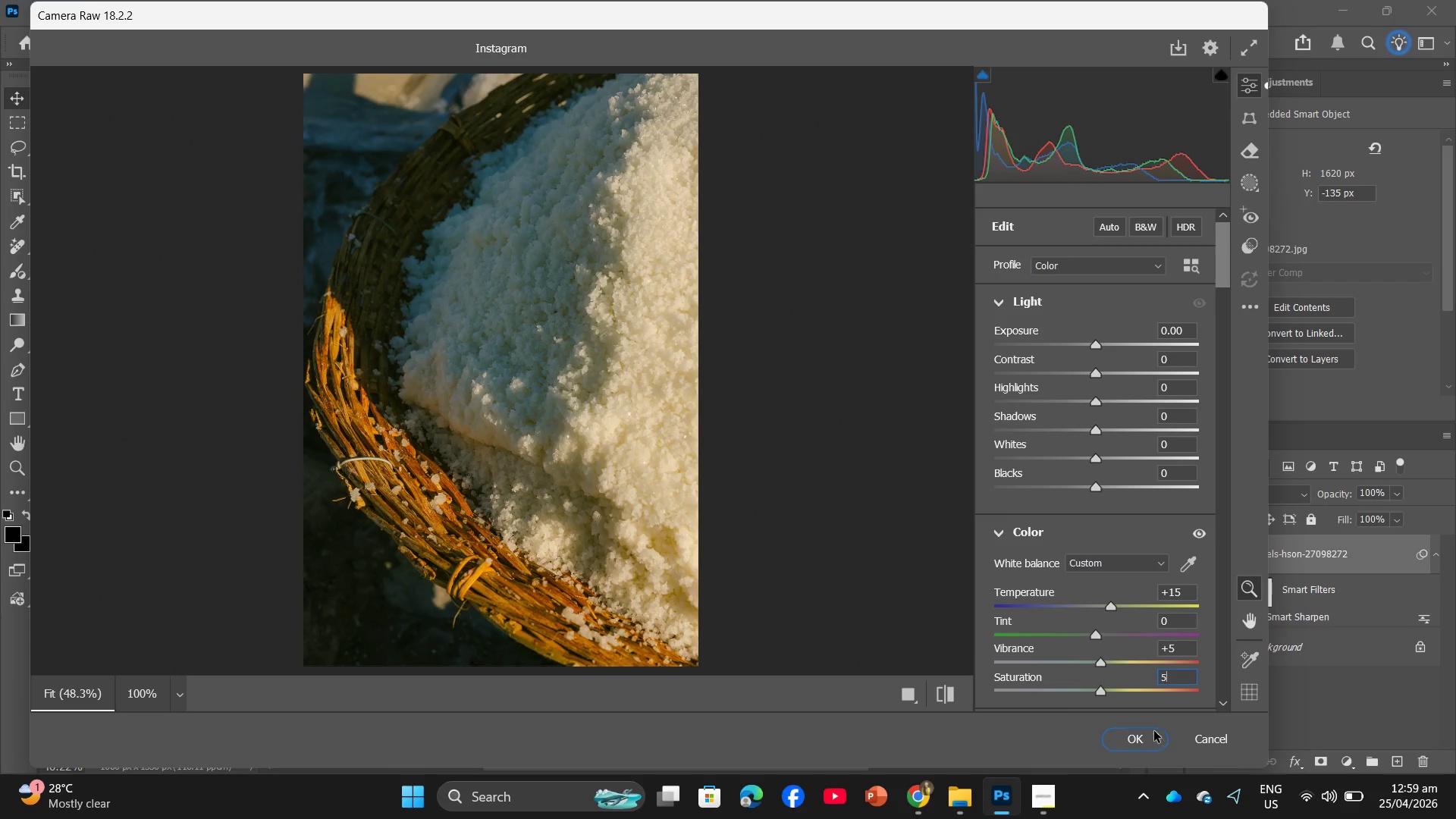 
left_click([1149, 740])
 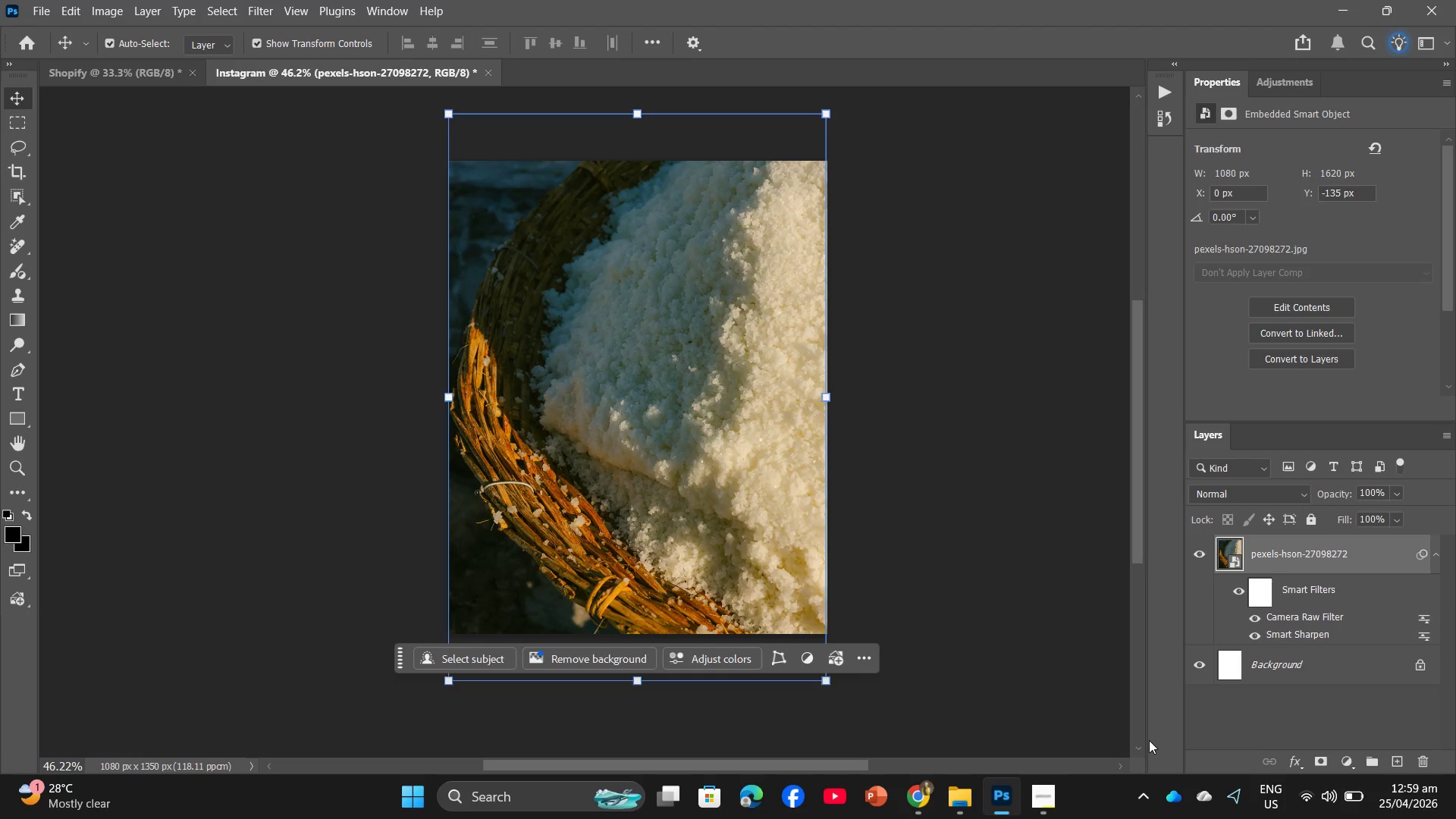 
wait(9.16)
 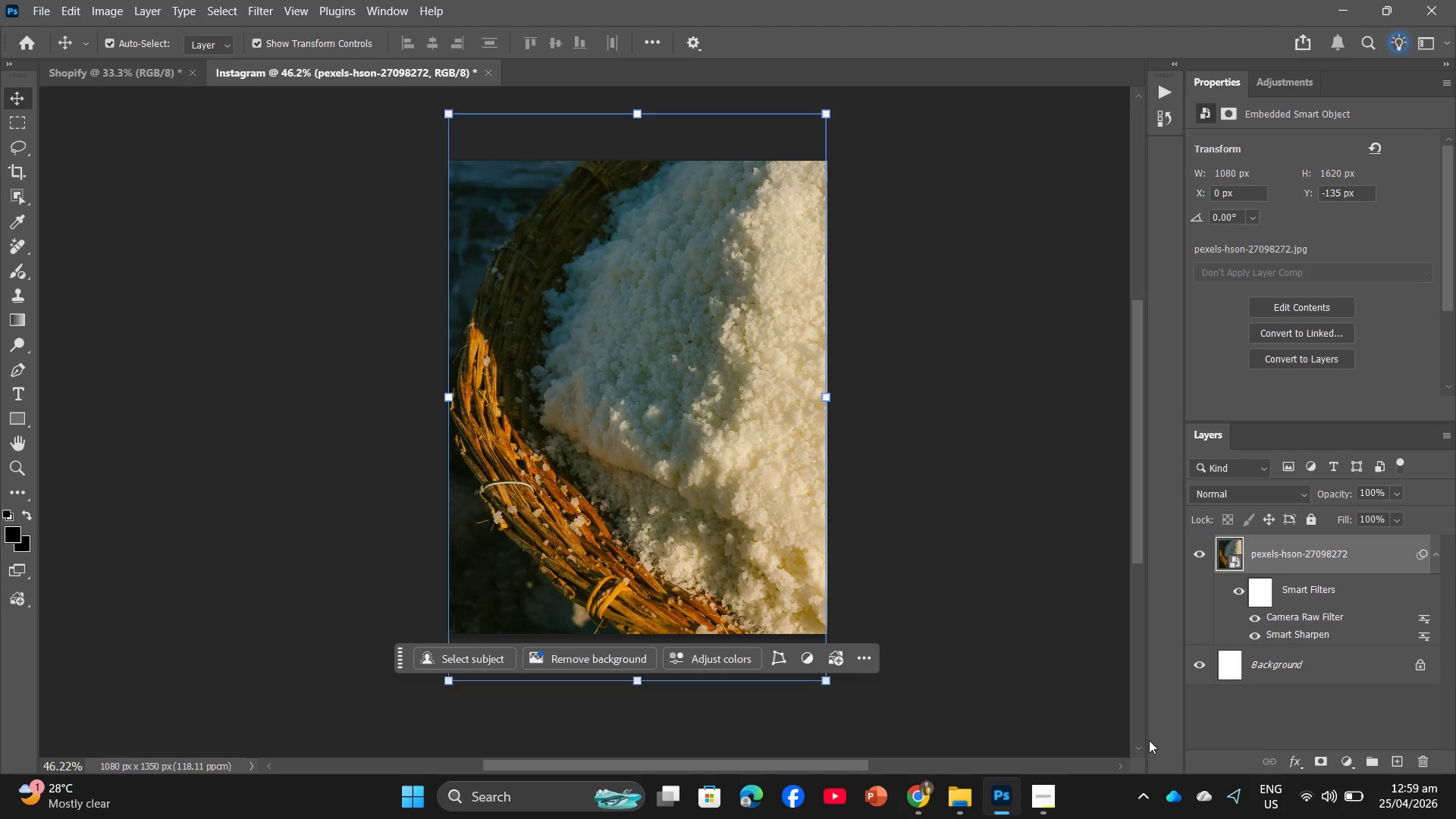 
left_click([117, 74])
 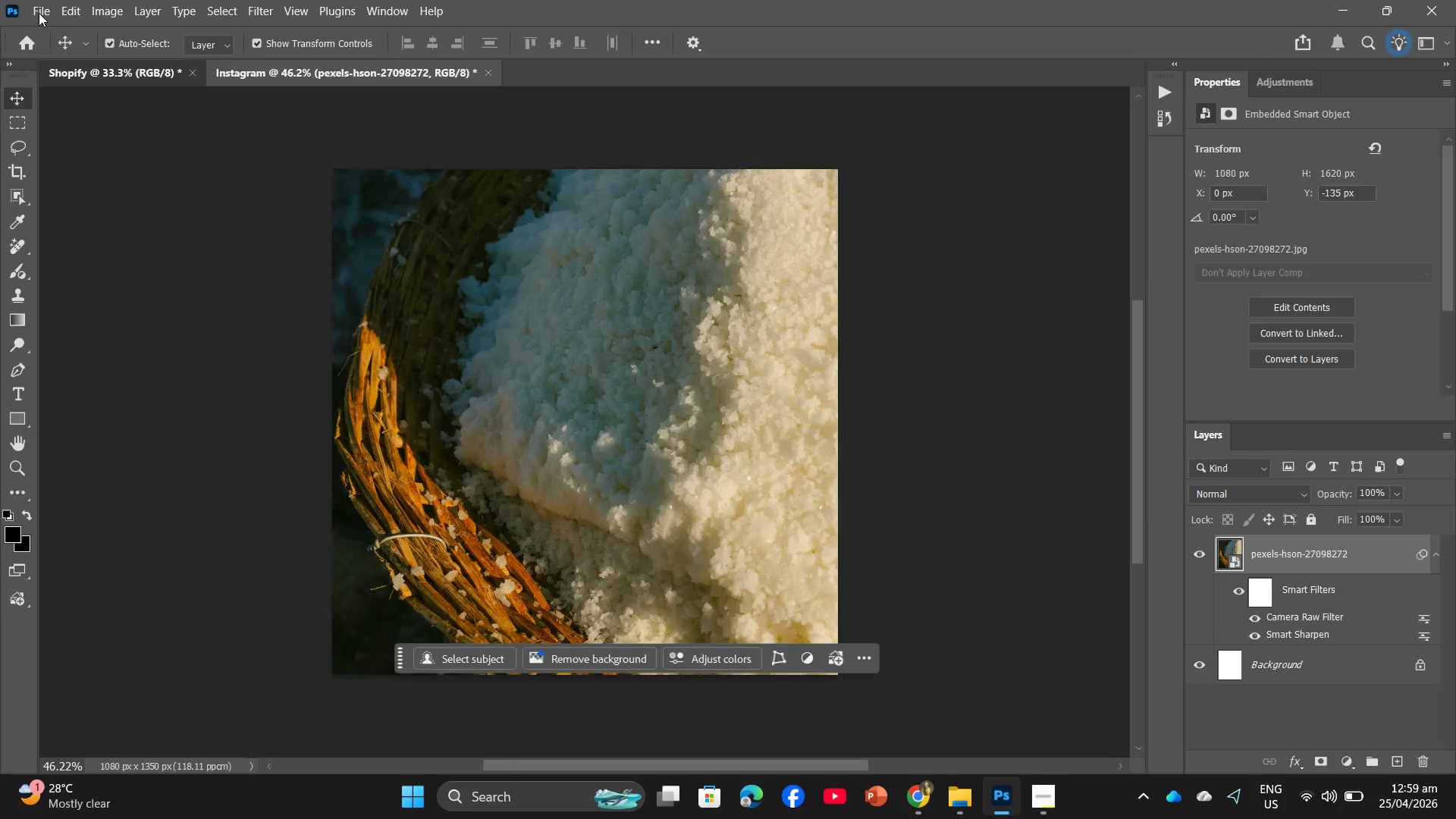 
left_click([39, 13])
 